 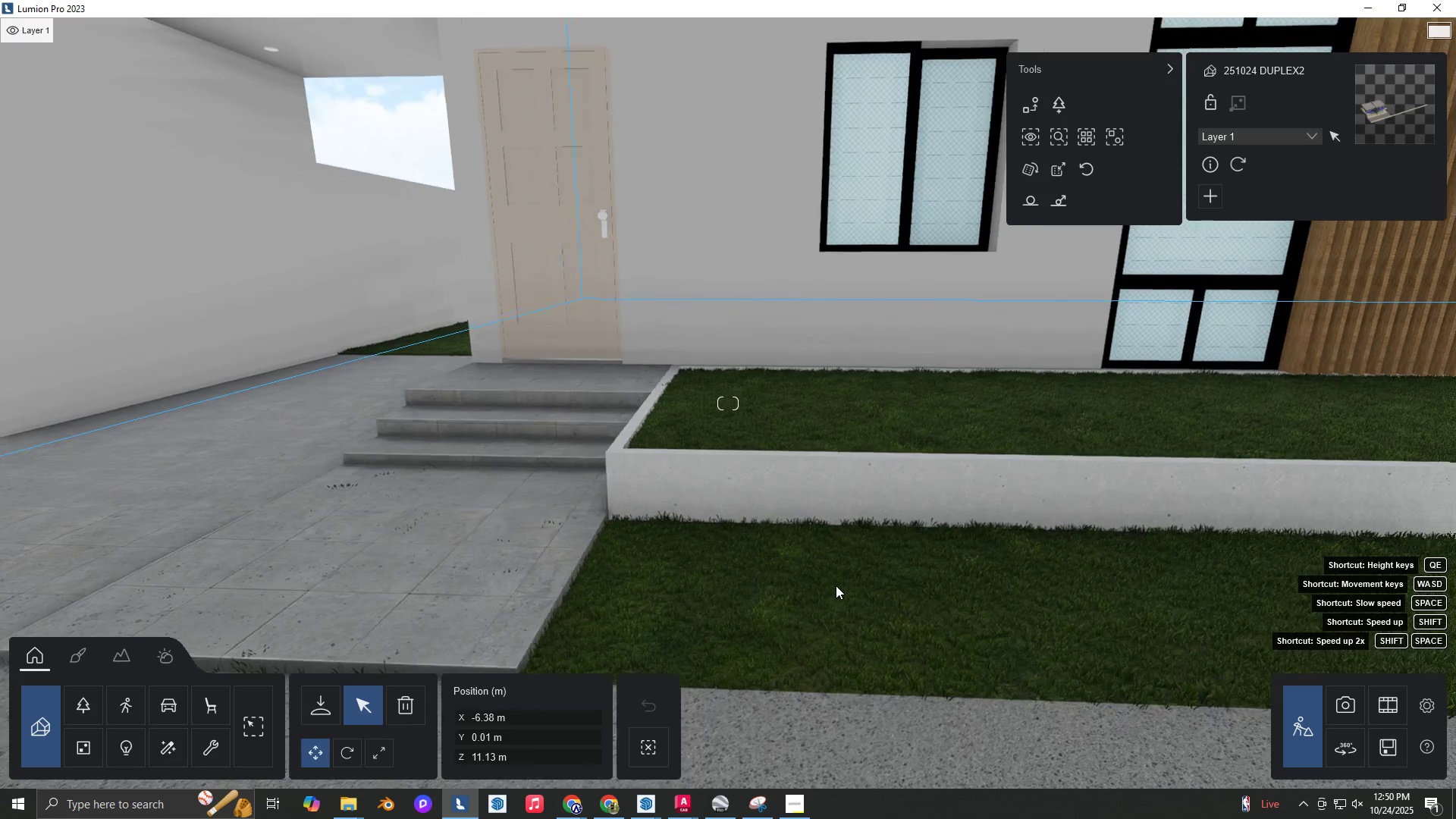 
right_click([836, 585])
 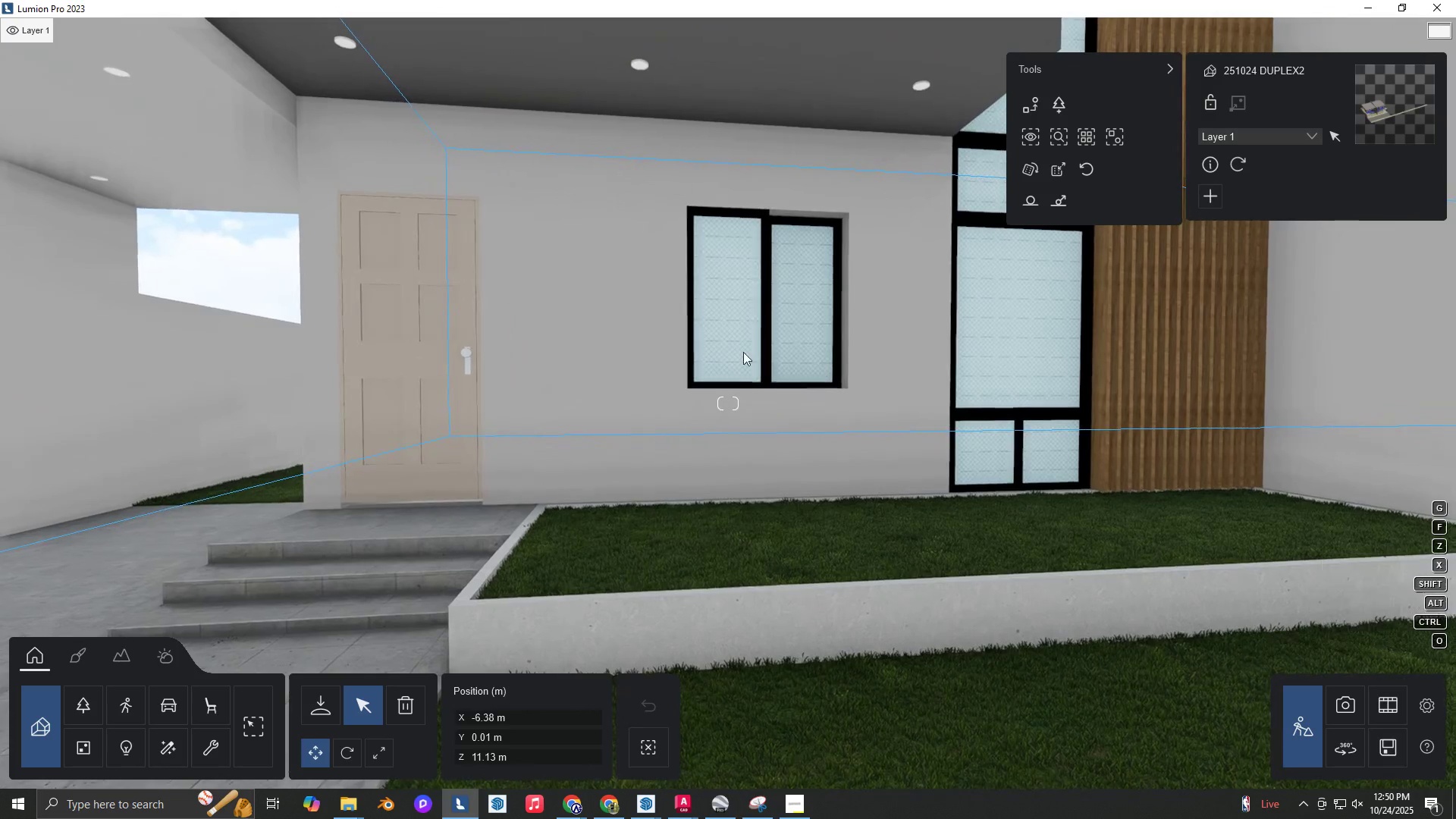 
left_click([735, 284])
 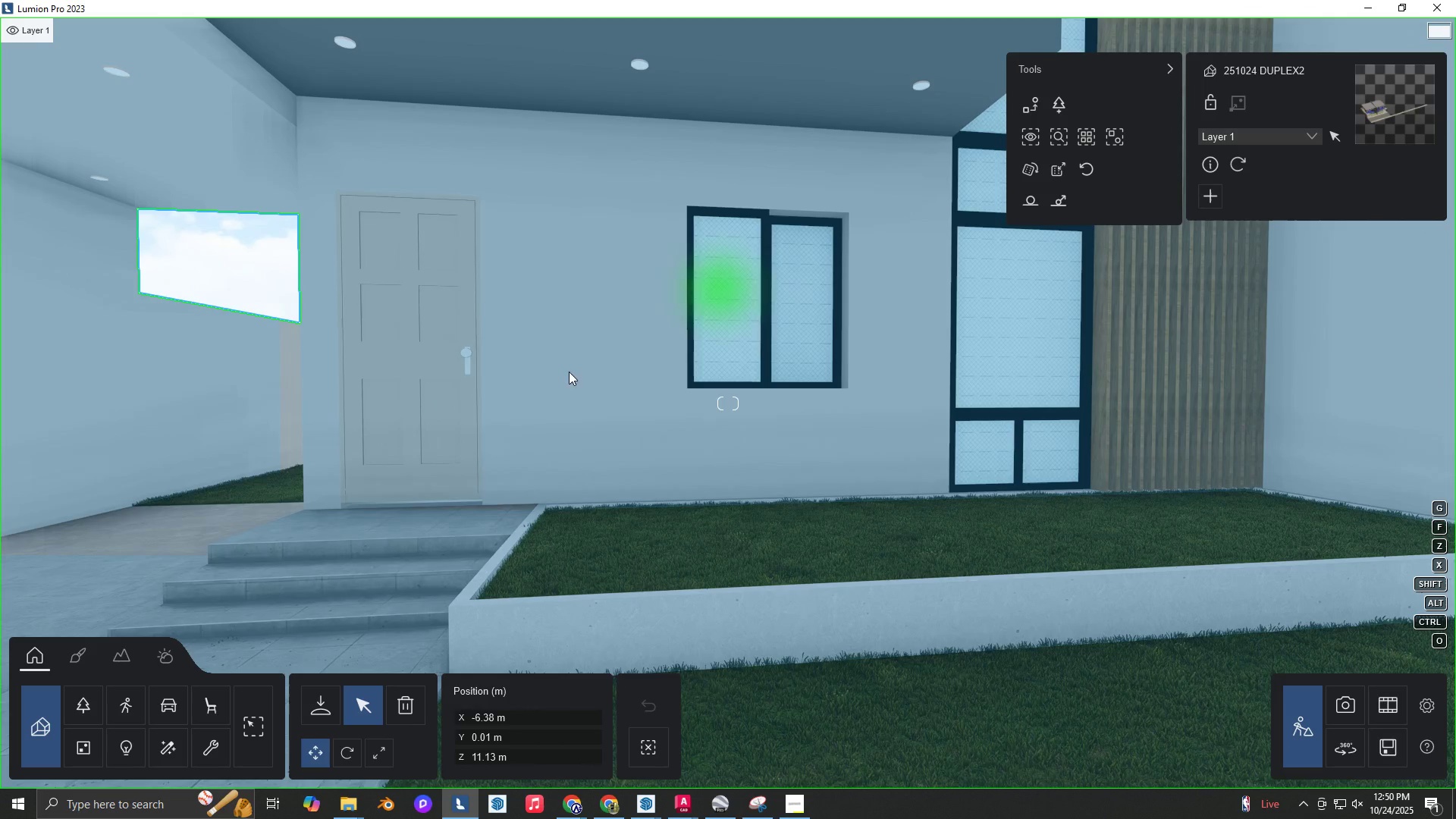 
key(W)
 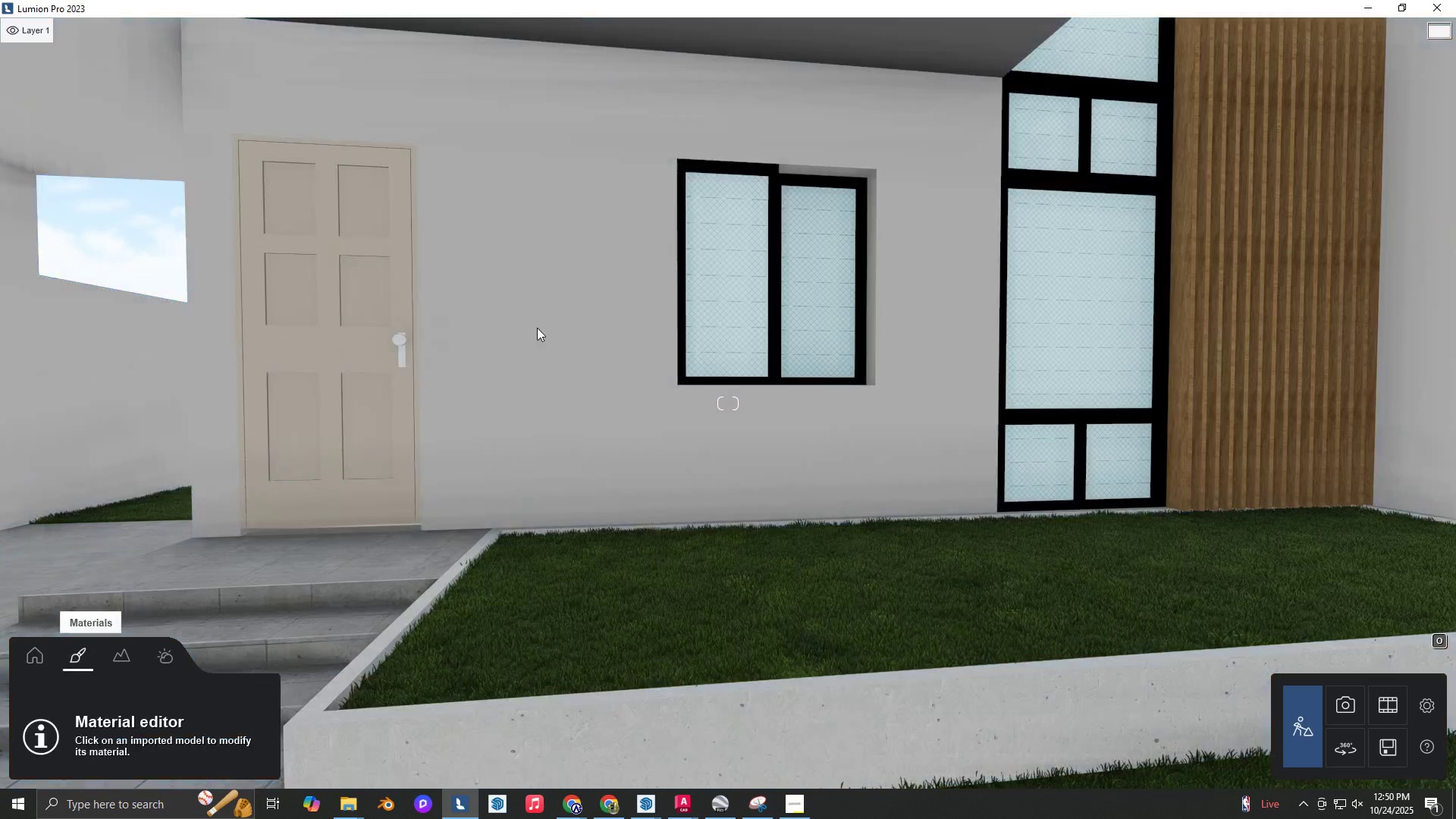 
hold_key(key=W, duration=0.32)
 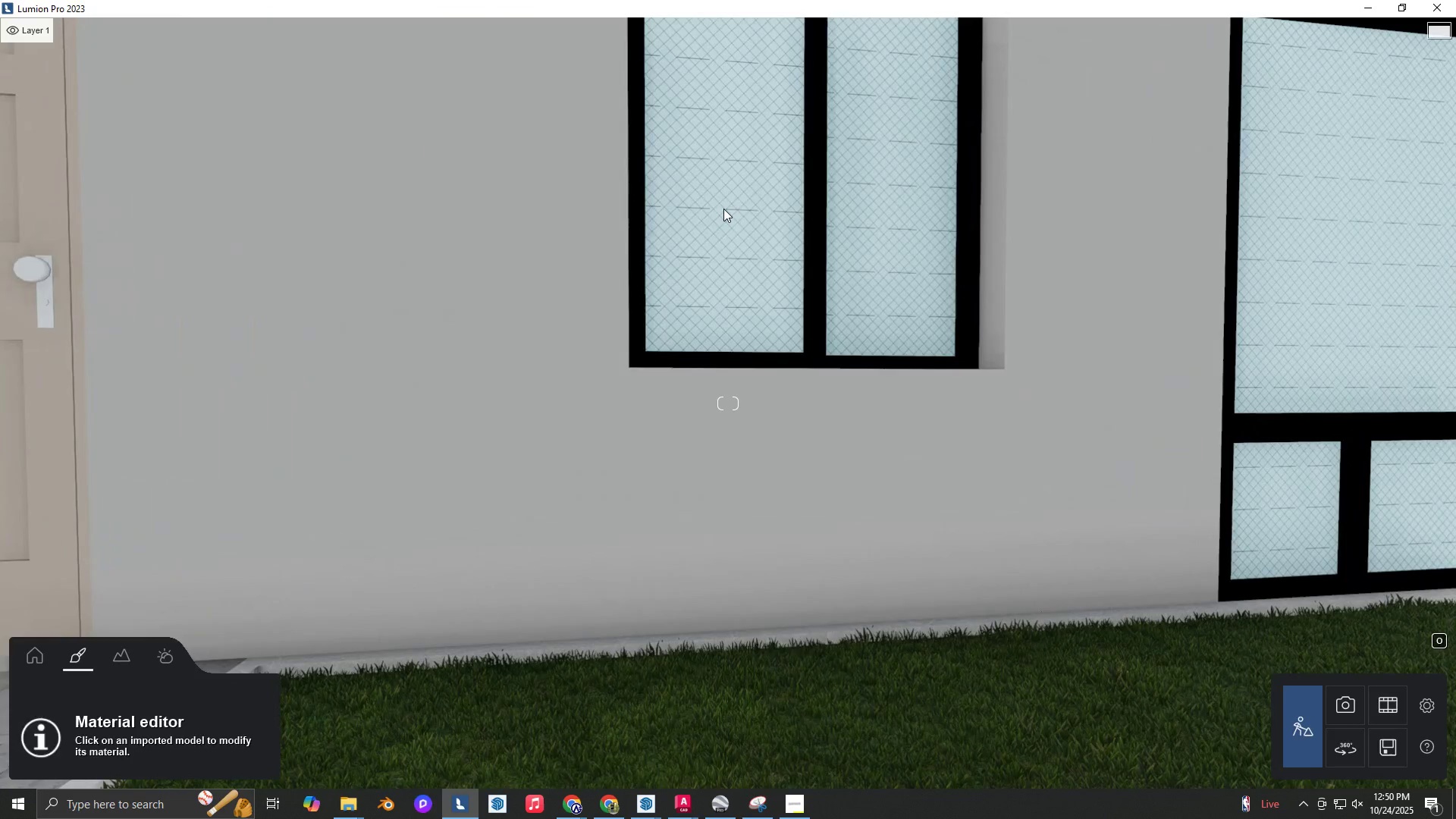 
left_click([723, 209])
 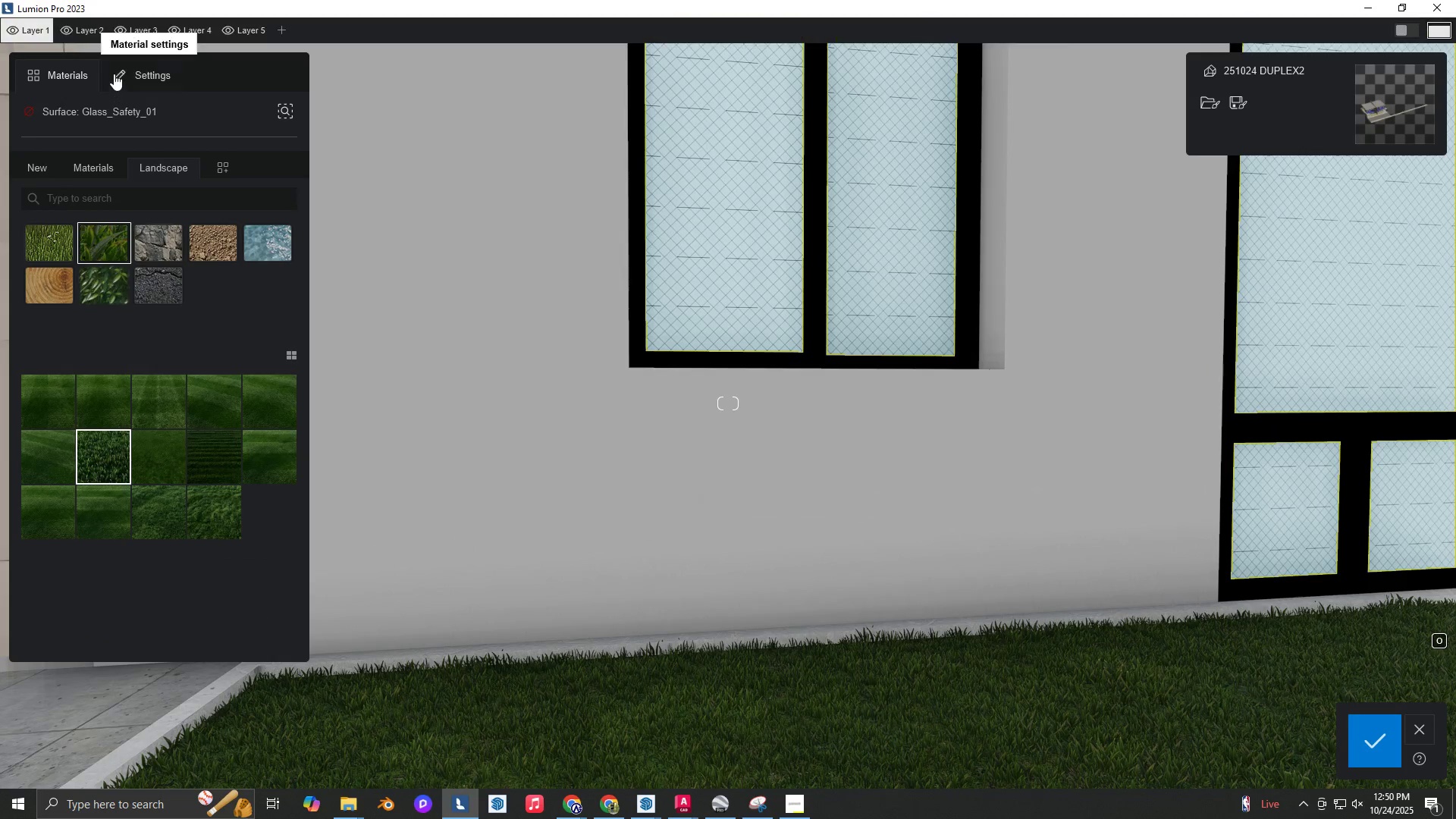 
left_click([127, 73])
 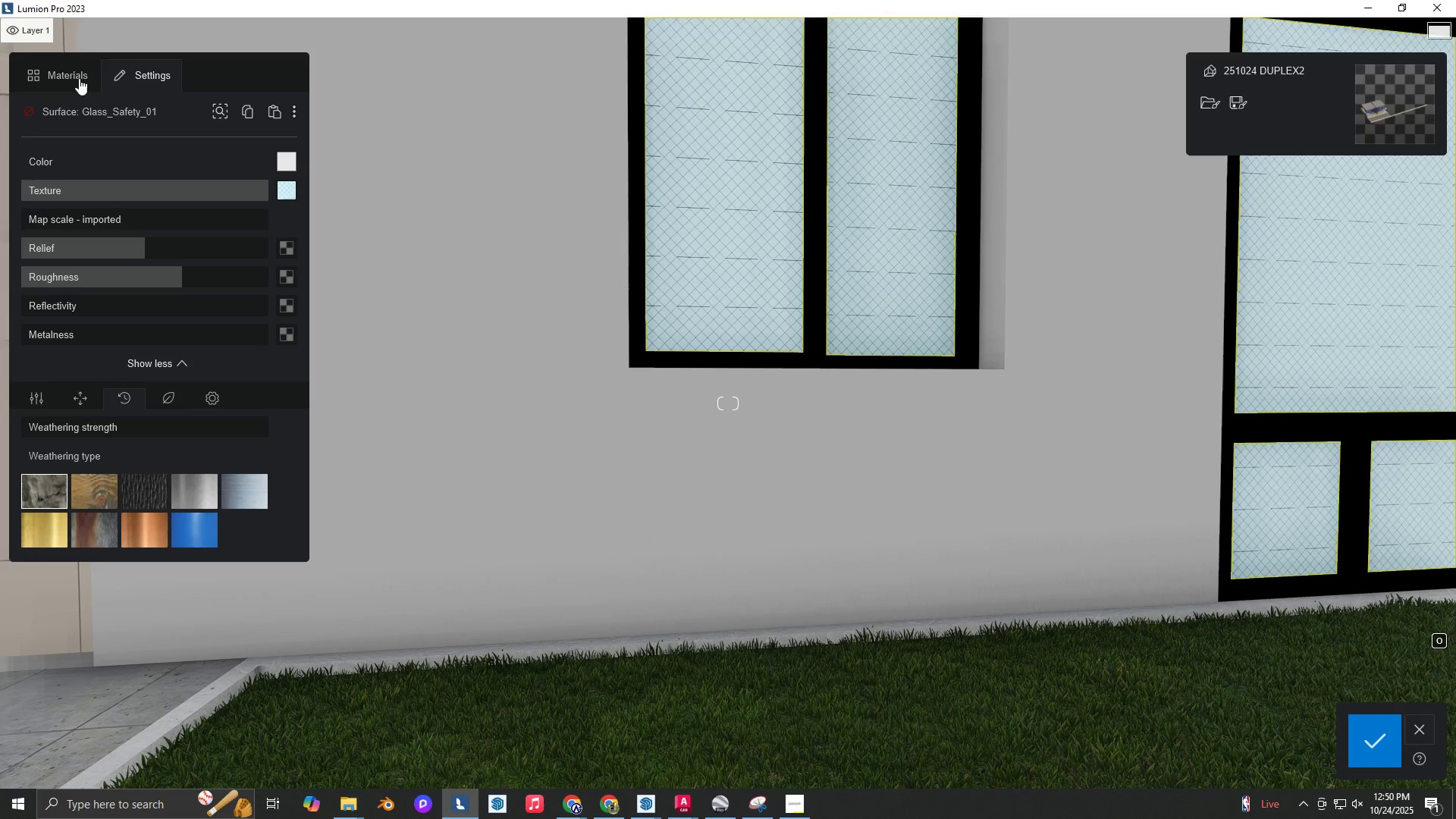 
left_click([74, 73])
 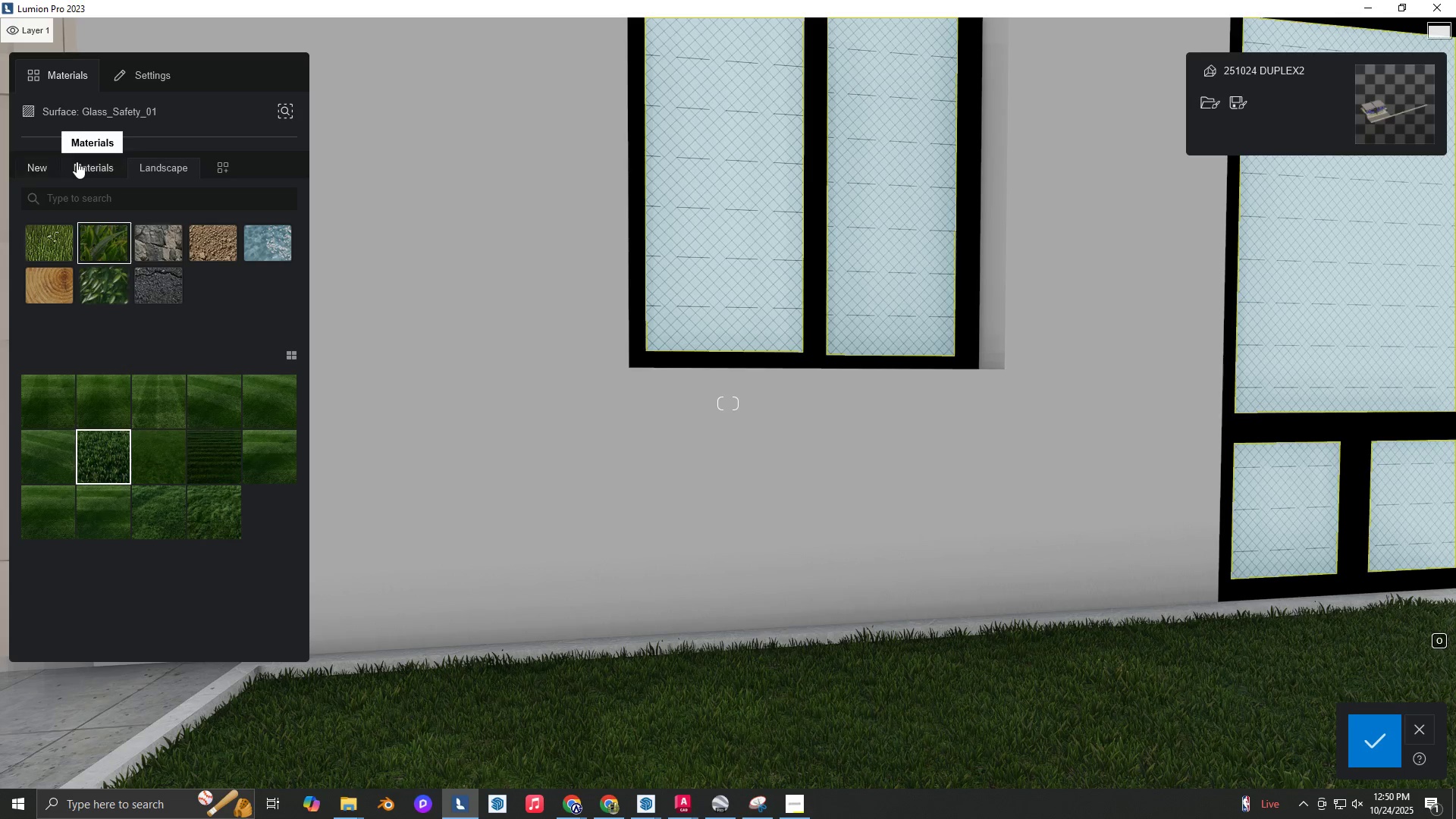 
left_click([77, 162])
 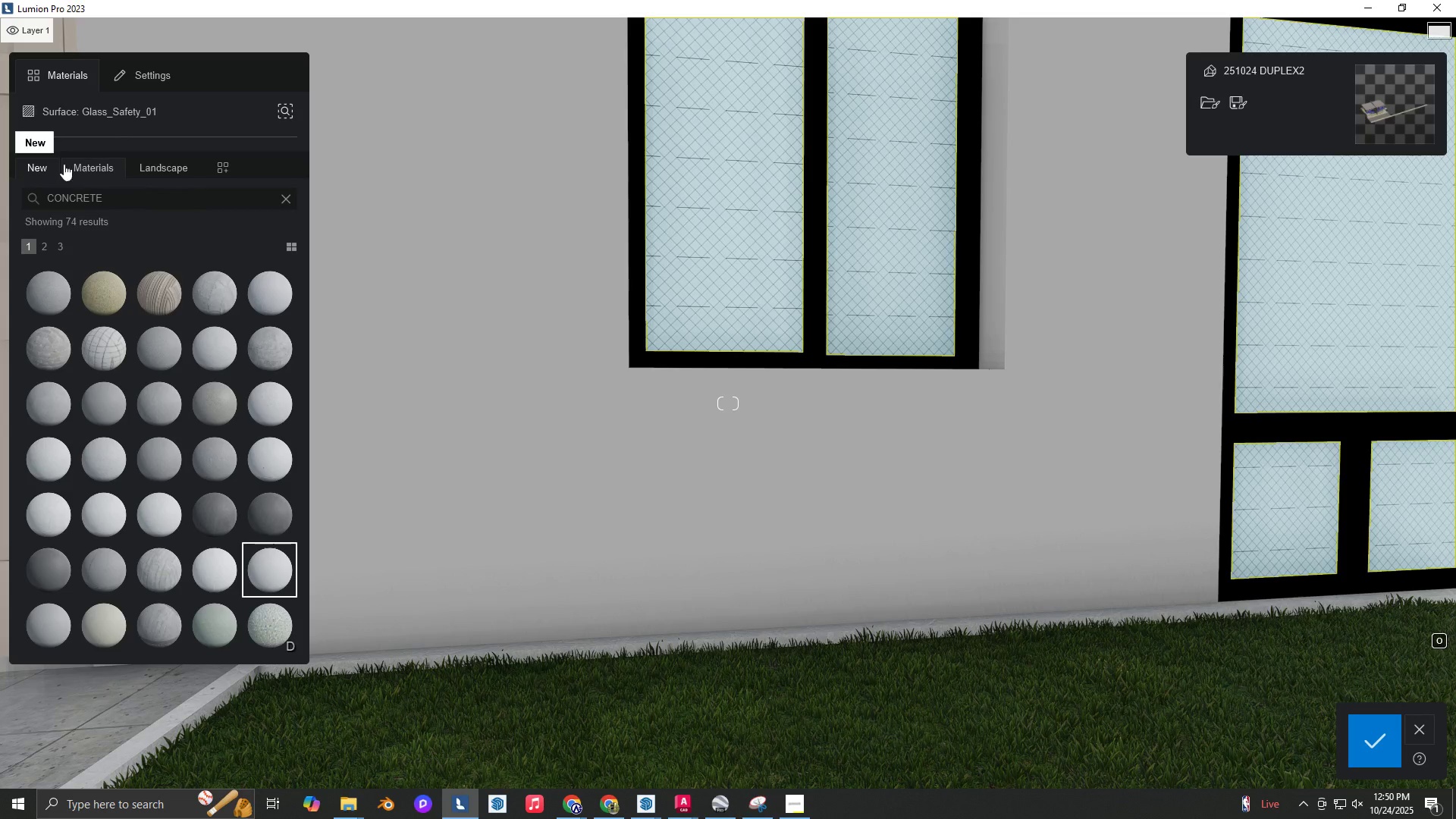 
left_click([80, 161])
 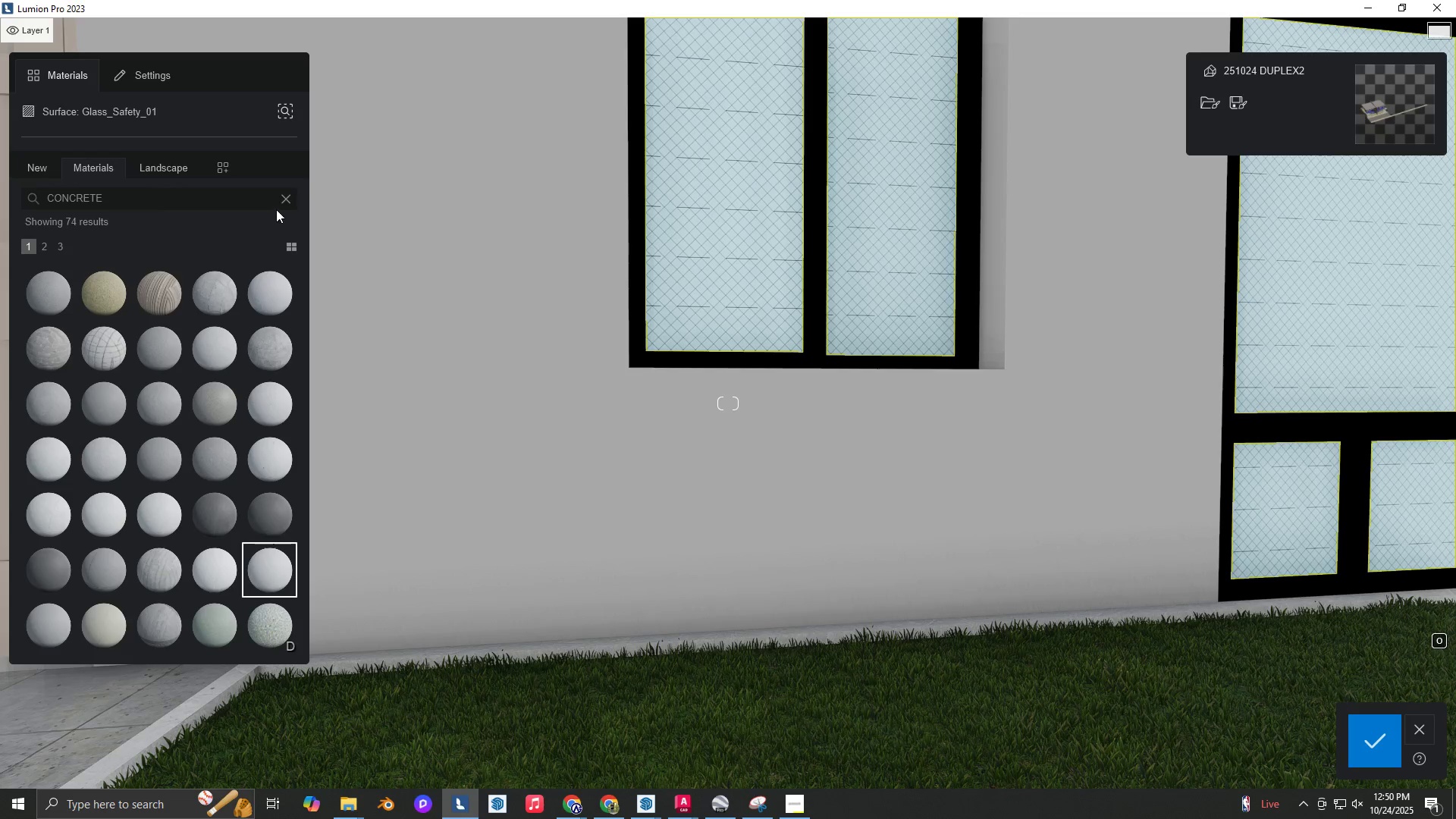 
left_click([279, 199])
 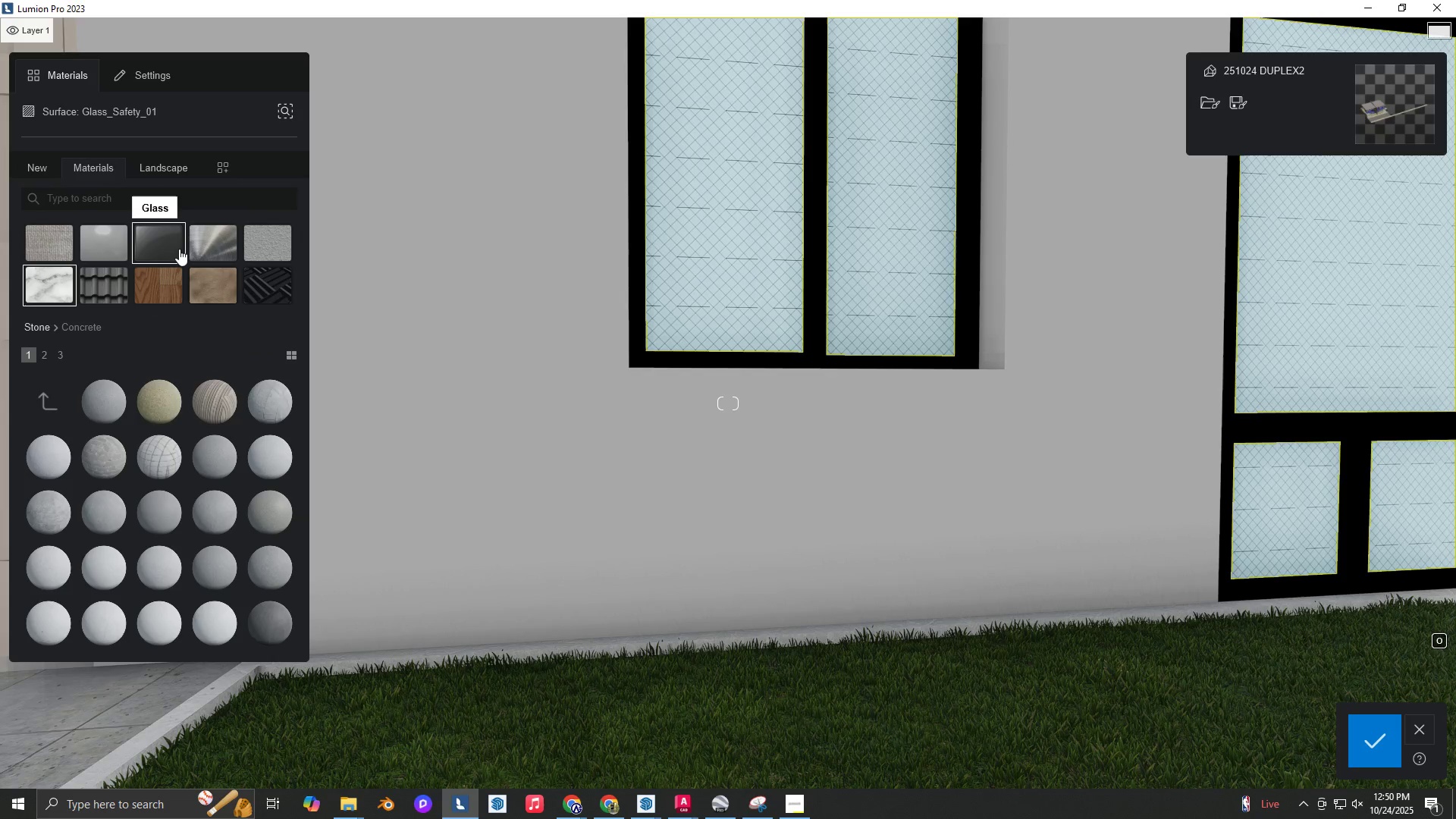 
left_click([179, 249])
 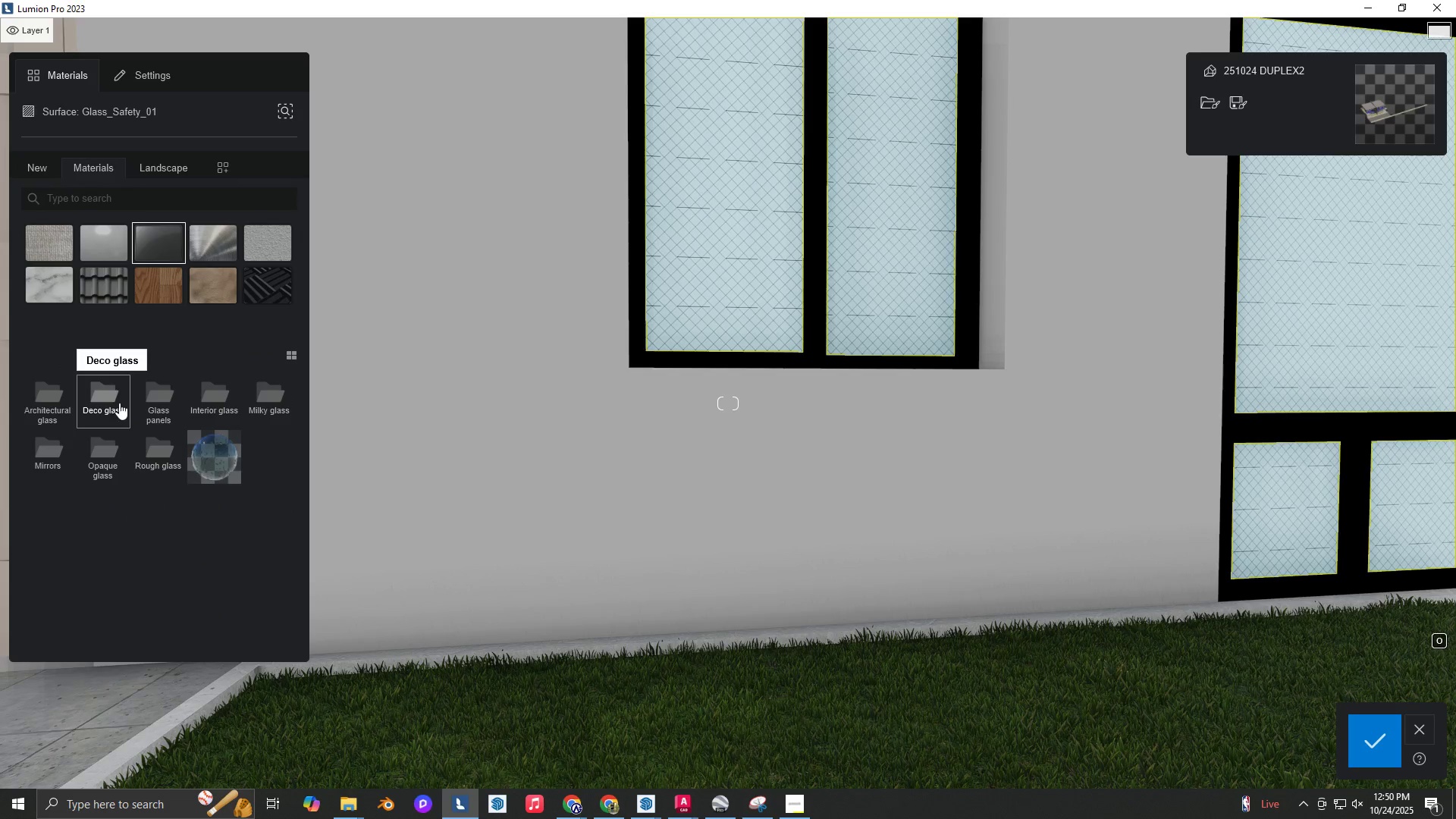 
left_click([115, 402])
 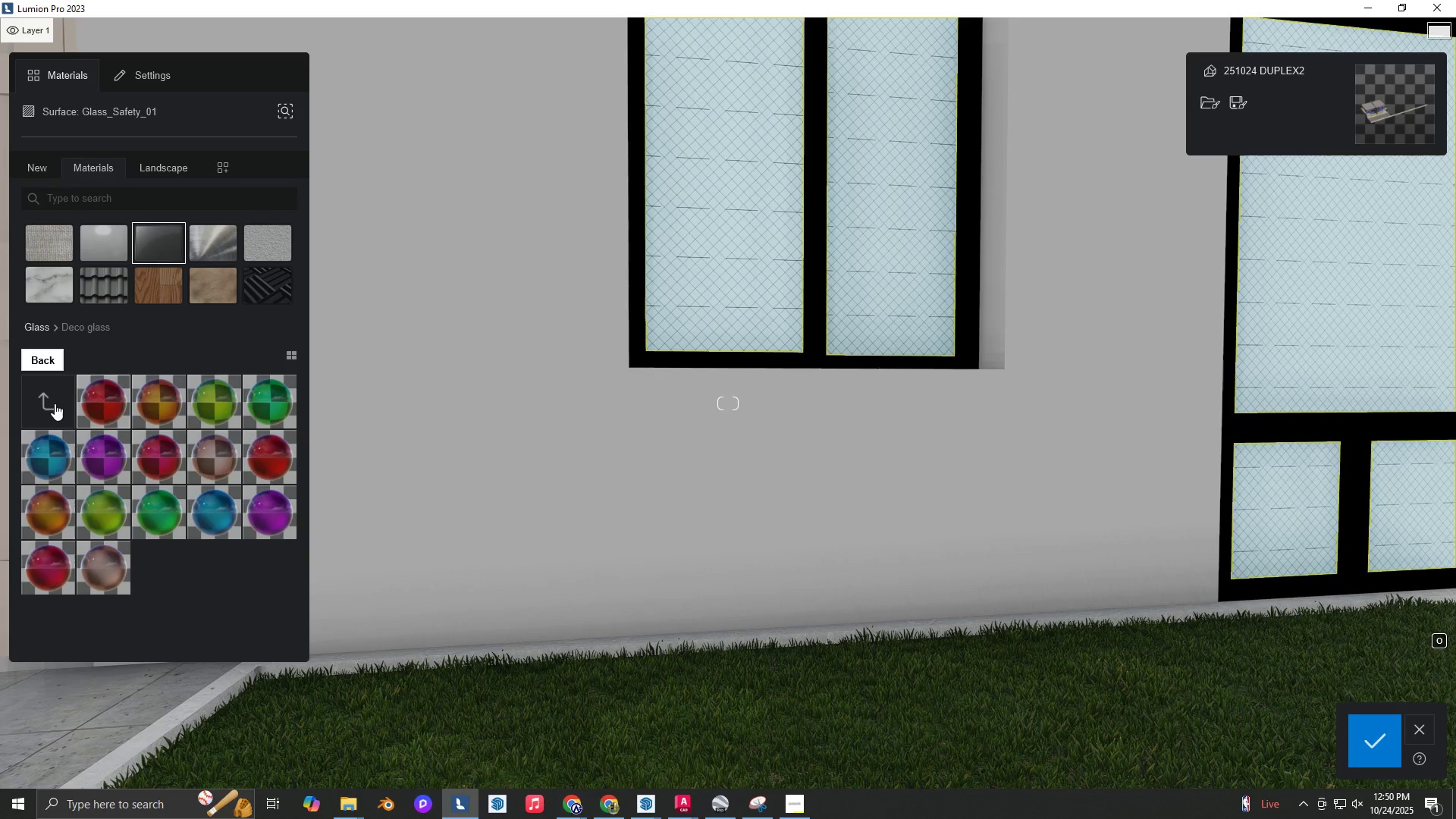 
left_click([55, 403])
 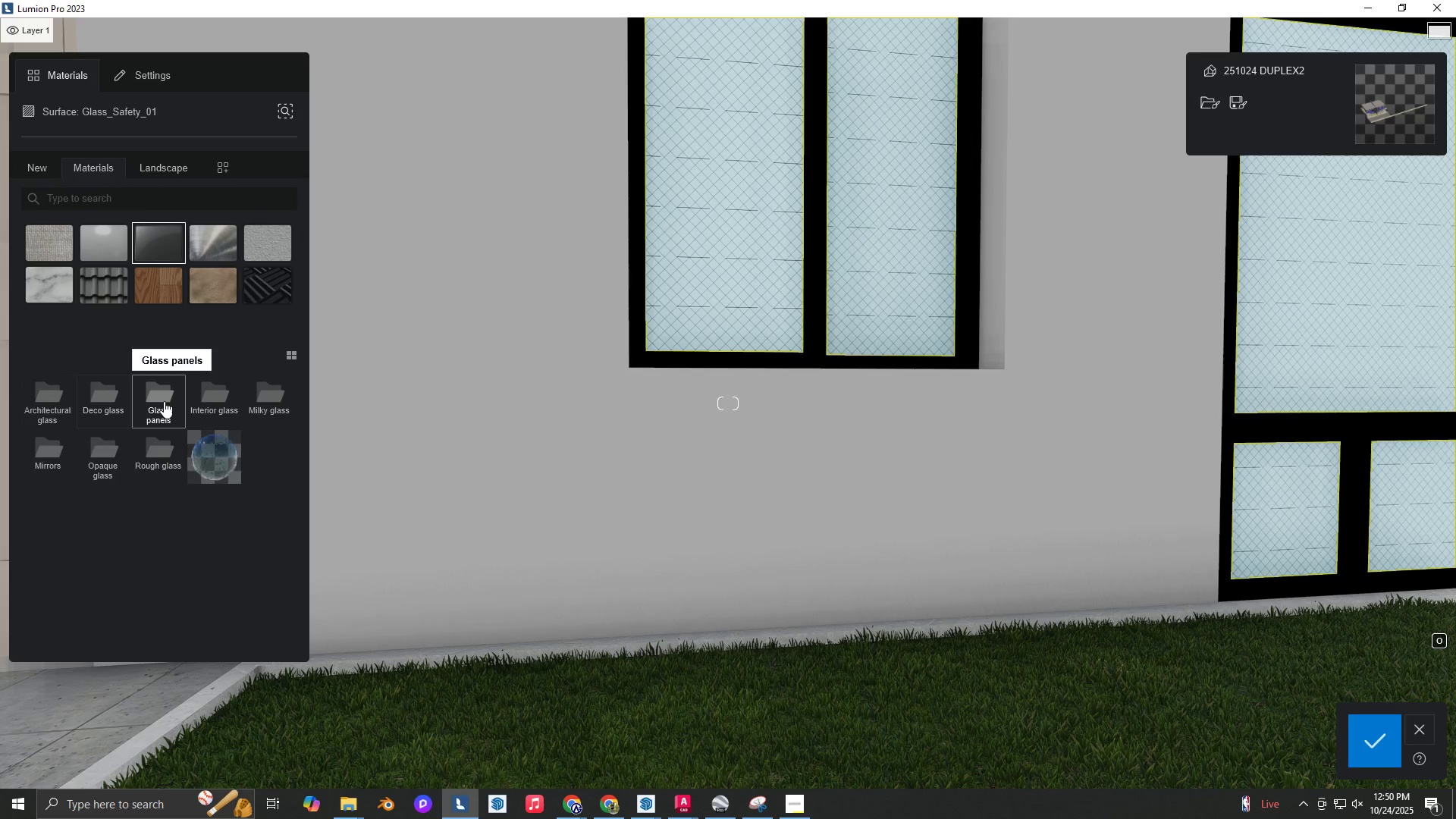 
left_click([164, 401])
 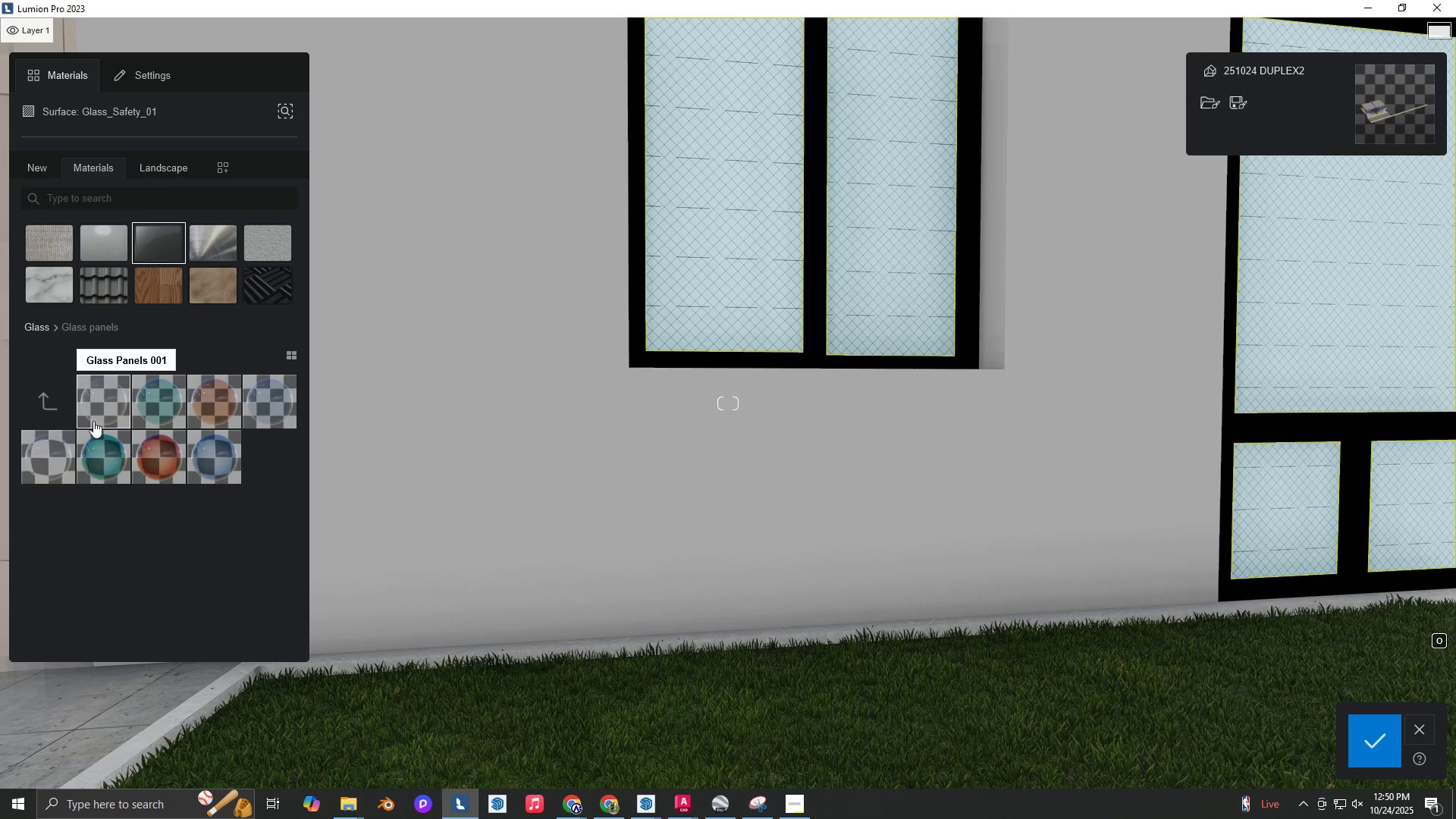 
left_click([92, 416])
 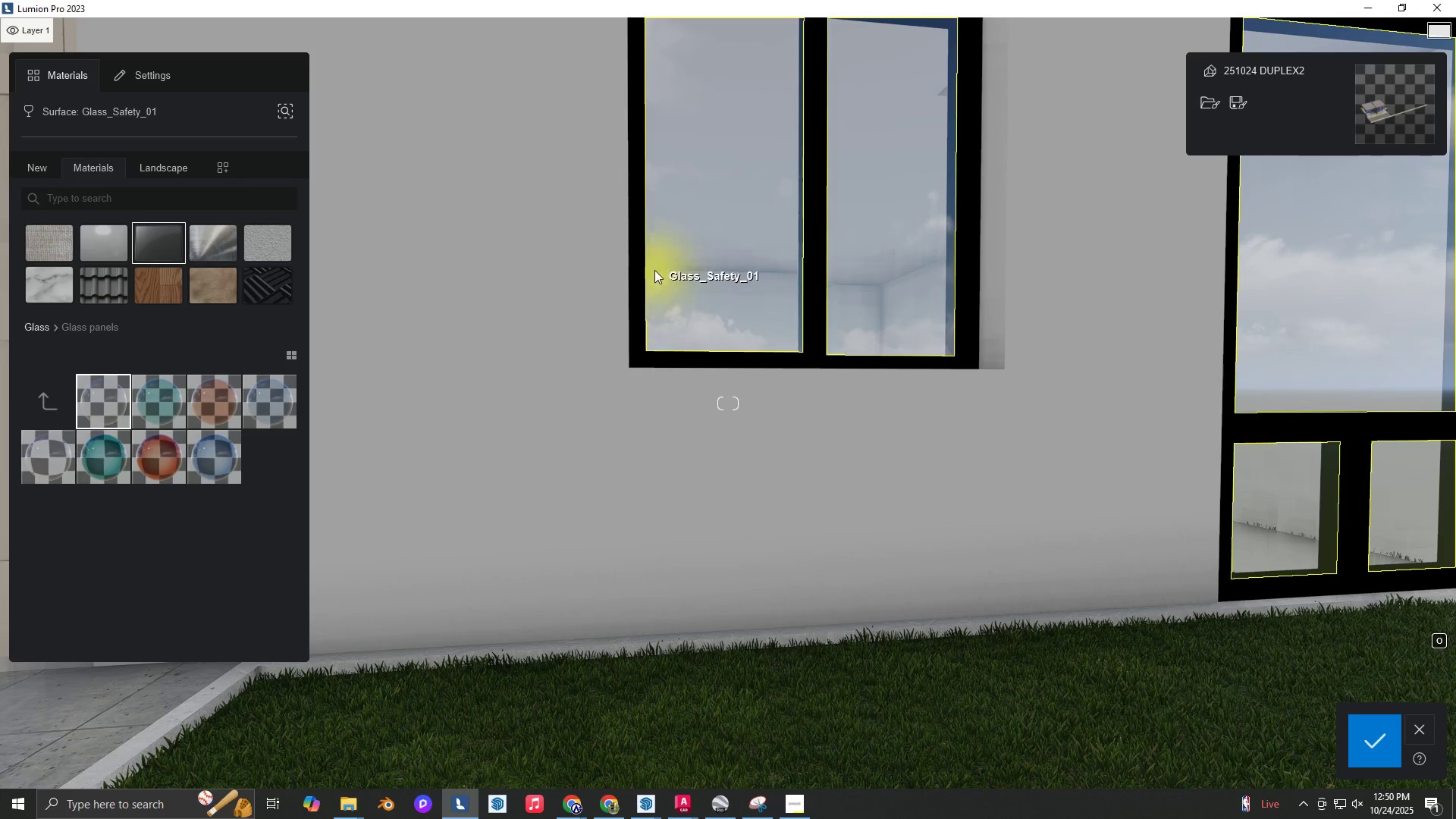 
left_click([632, 262])
 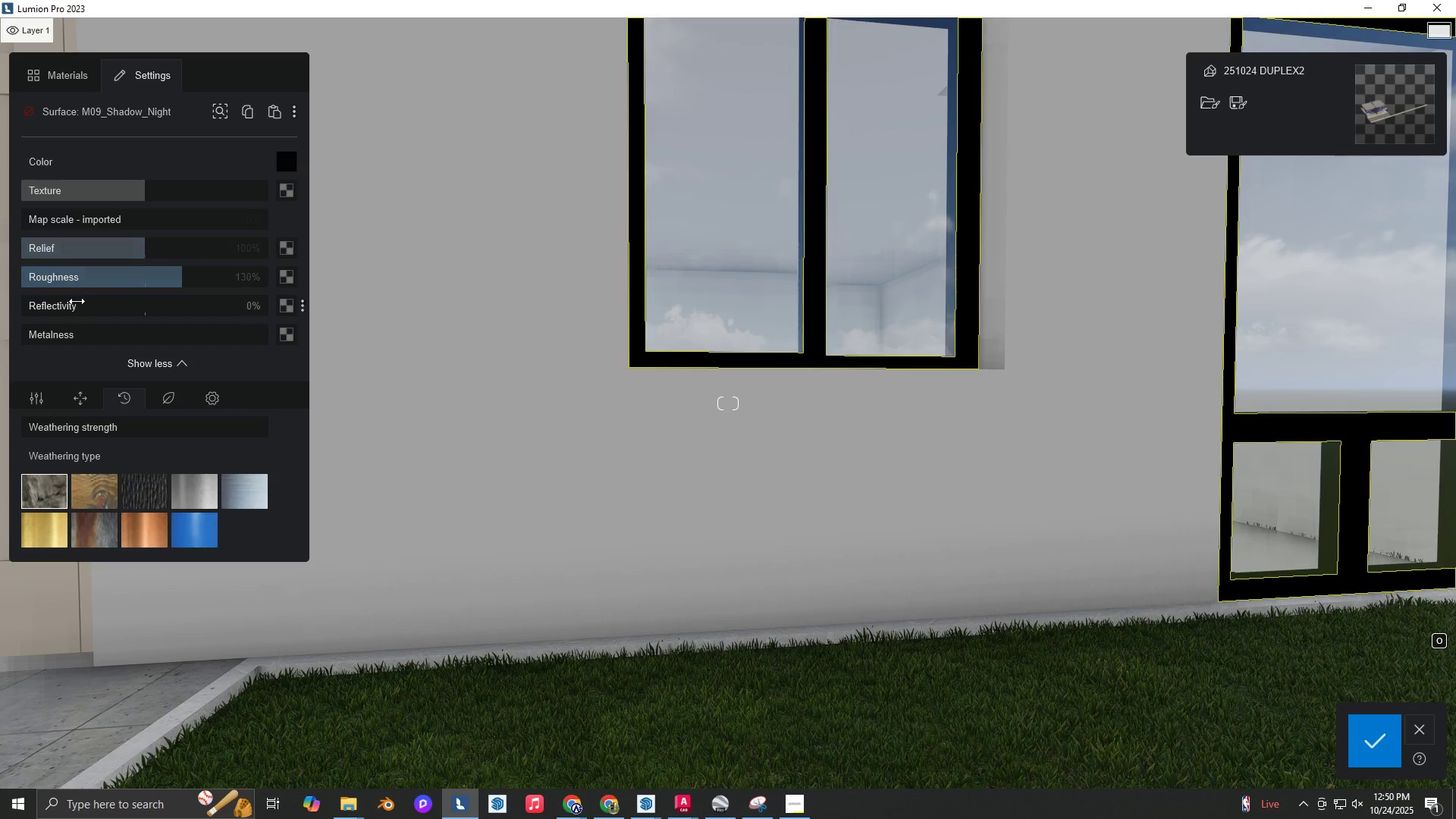 
left_click_drag(start_coordinate=[36, 307], to_coordinate=[47, 310])
 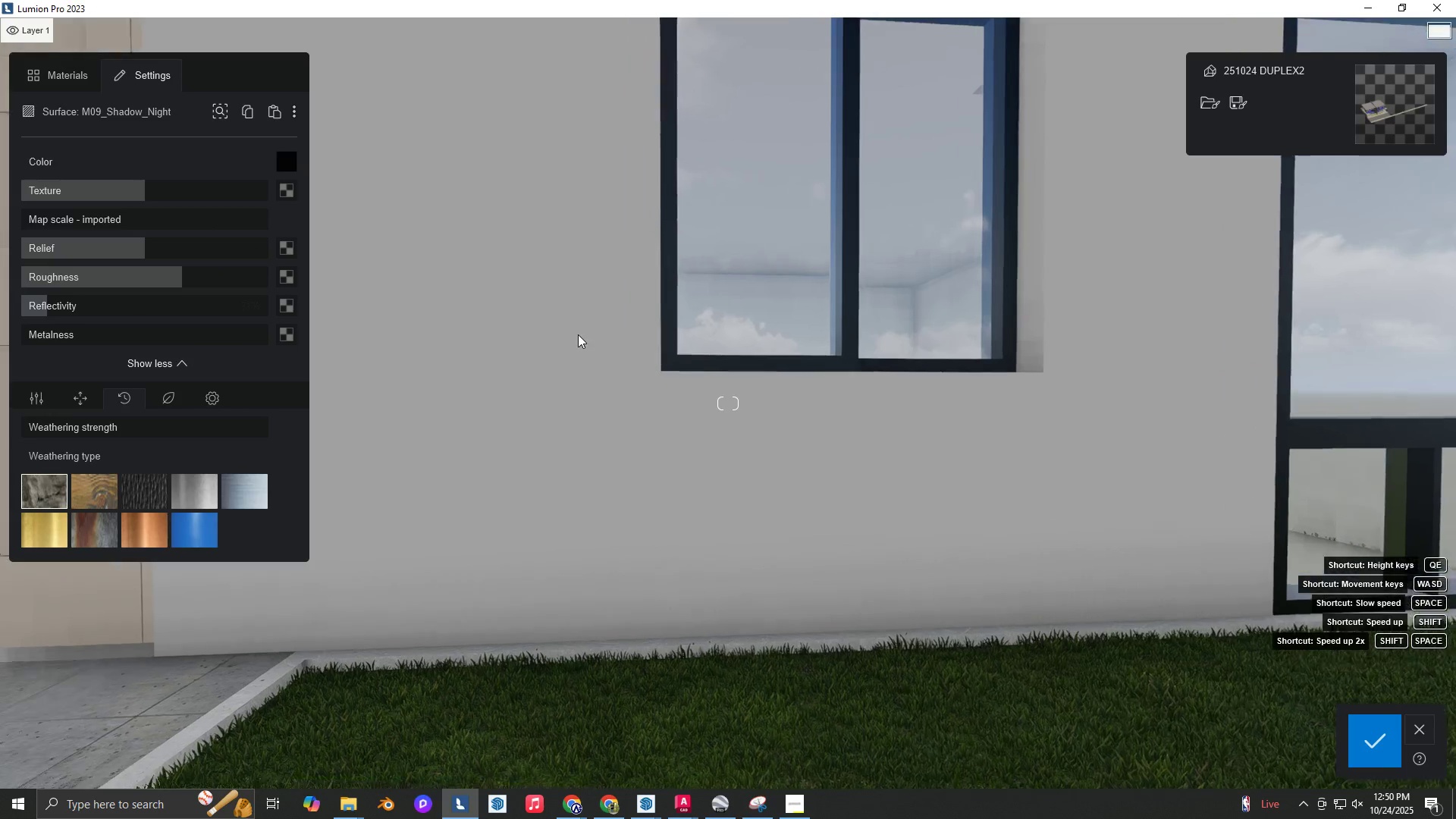 
right_click([578, 334])
 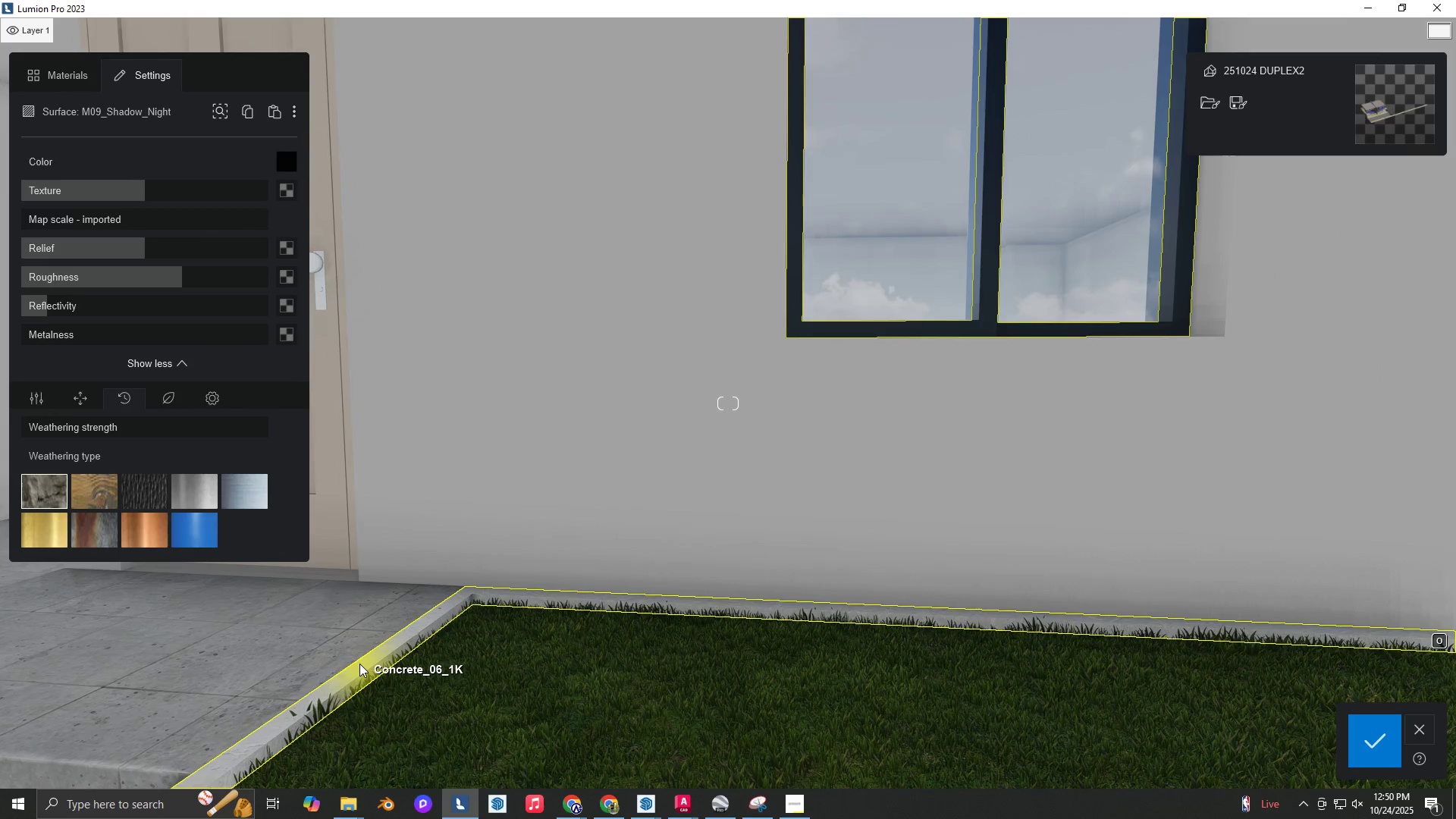 
left_click([359, 664])
 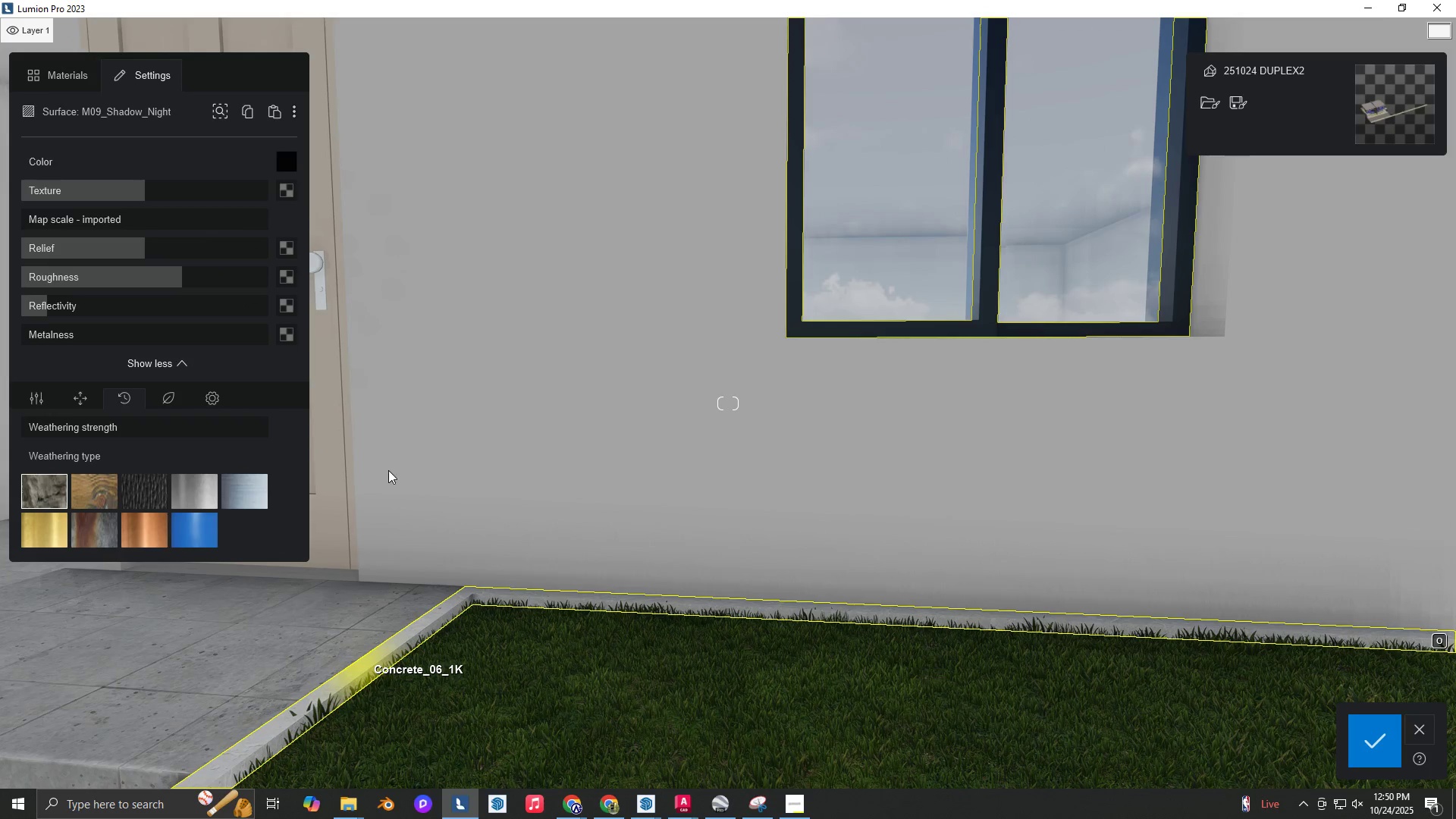 
type(AW)
 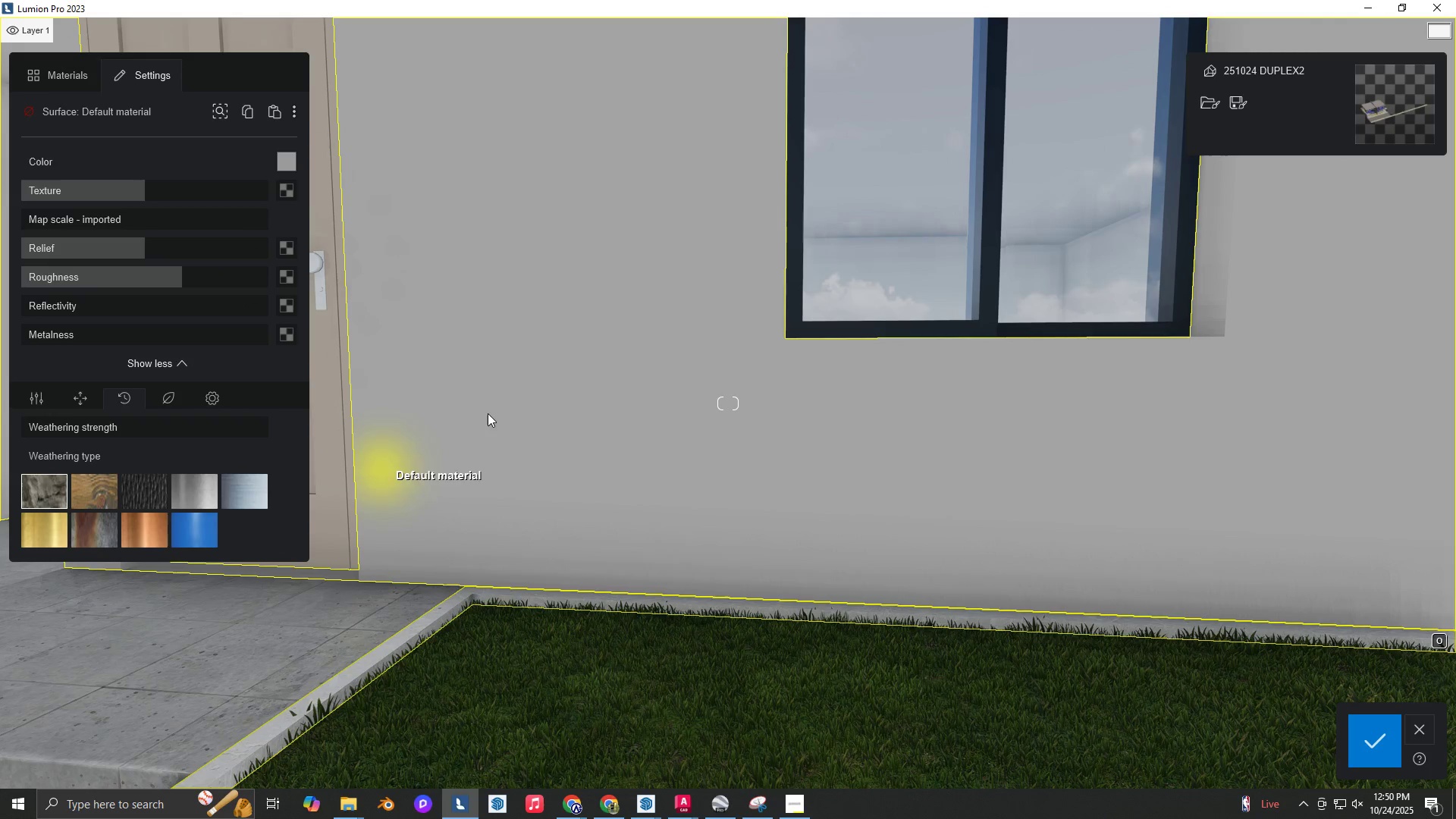 
left_click([488, 413])
 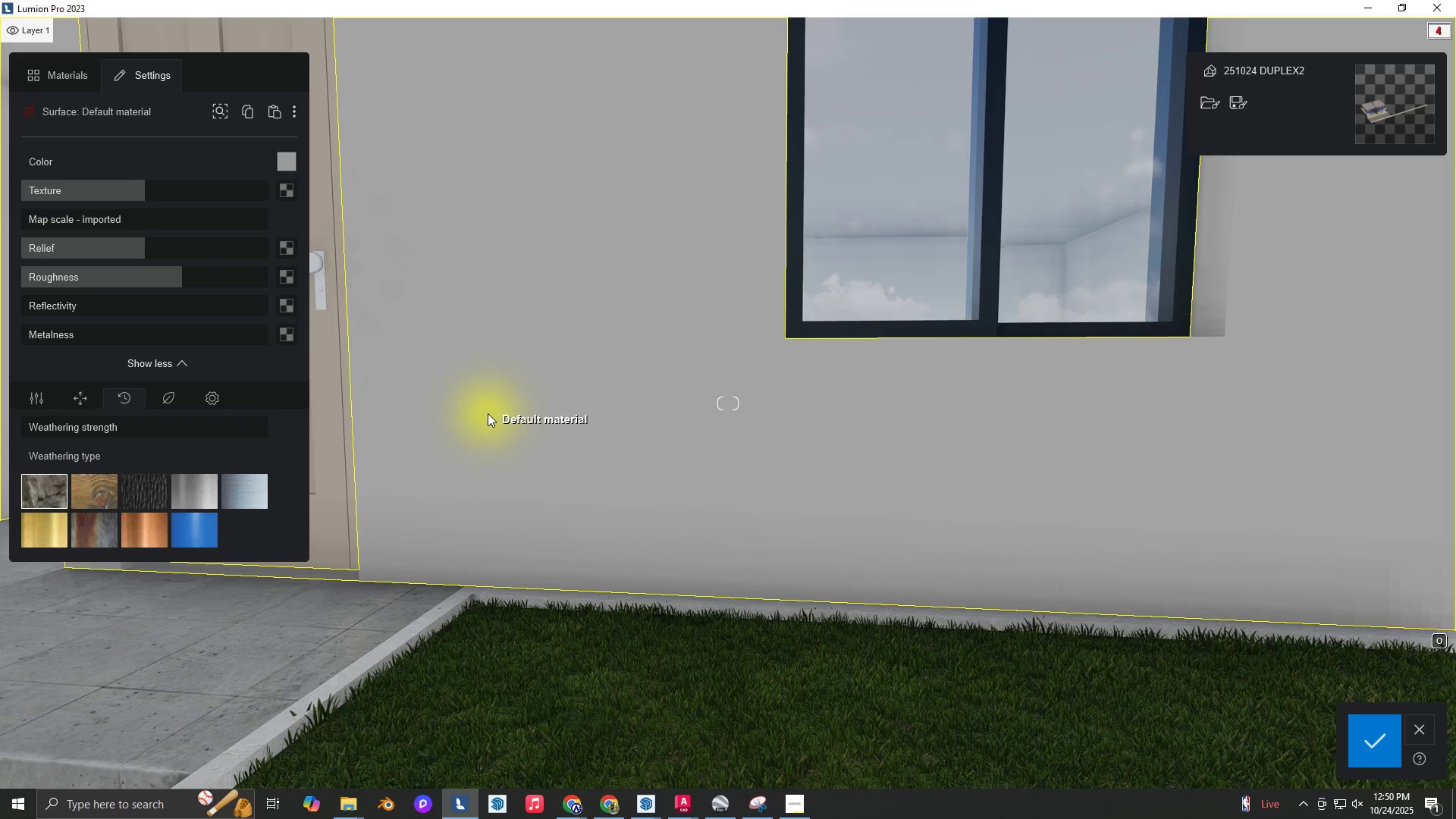 
key(A)
 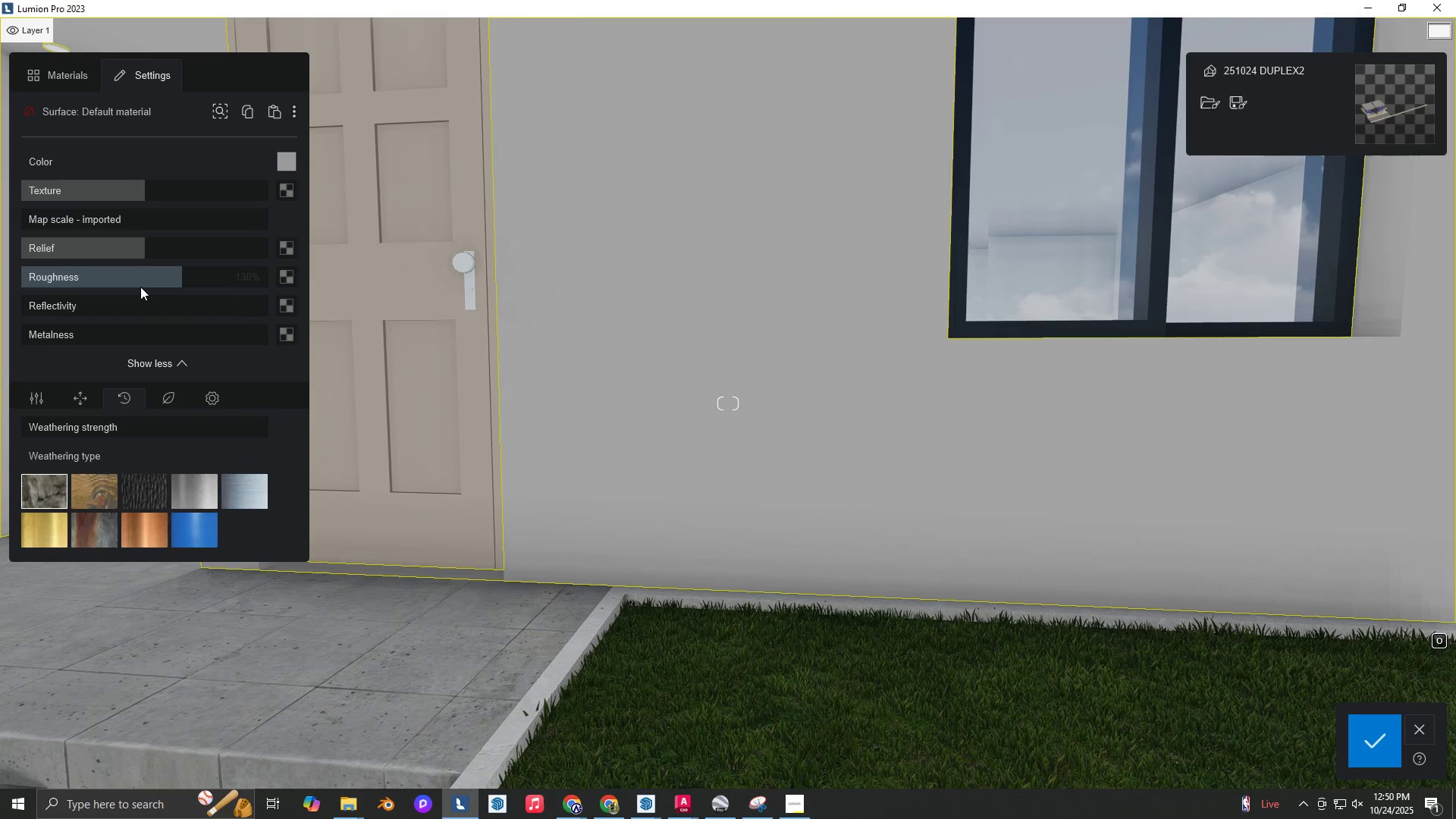 
left_click_drag(start_coordinate=[36, 303], to_coordinate=[77, 307])
 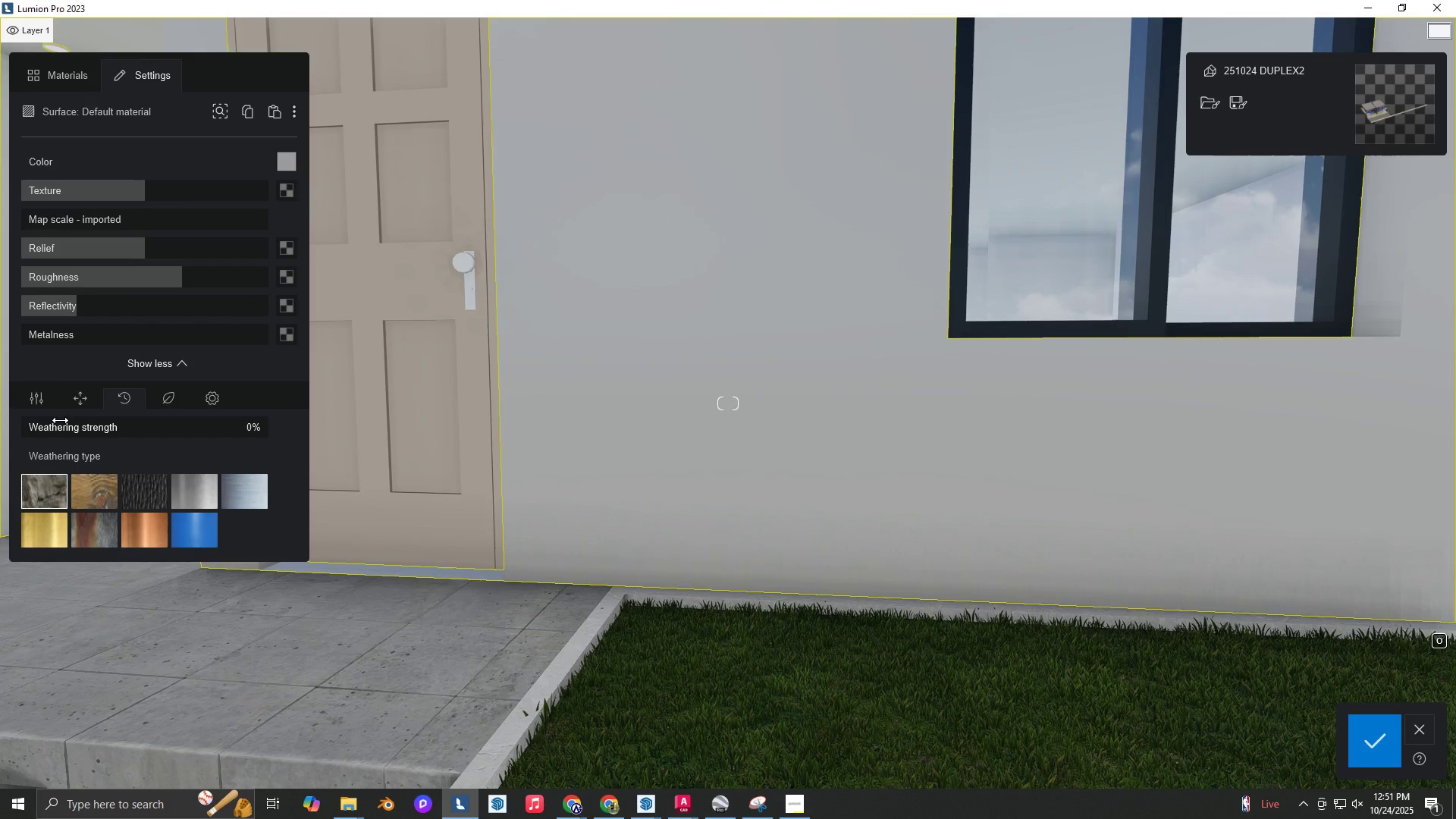 
left_click_drag(start_coordinate=[59, 428], to_coordinate=[71, 428])
 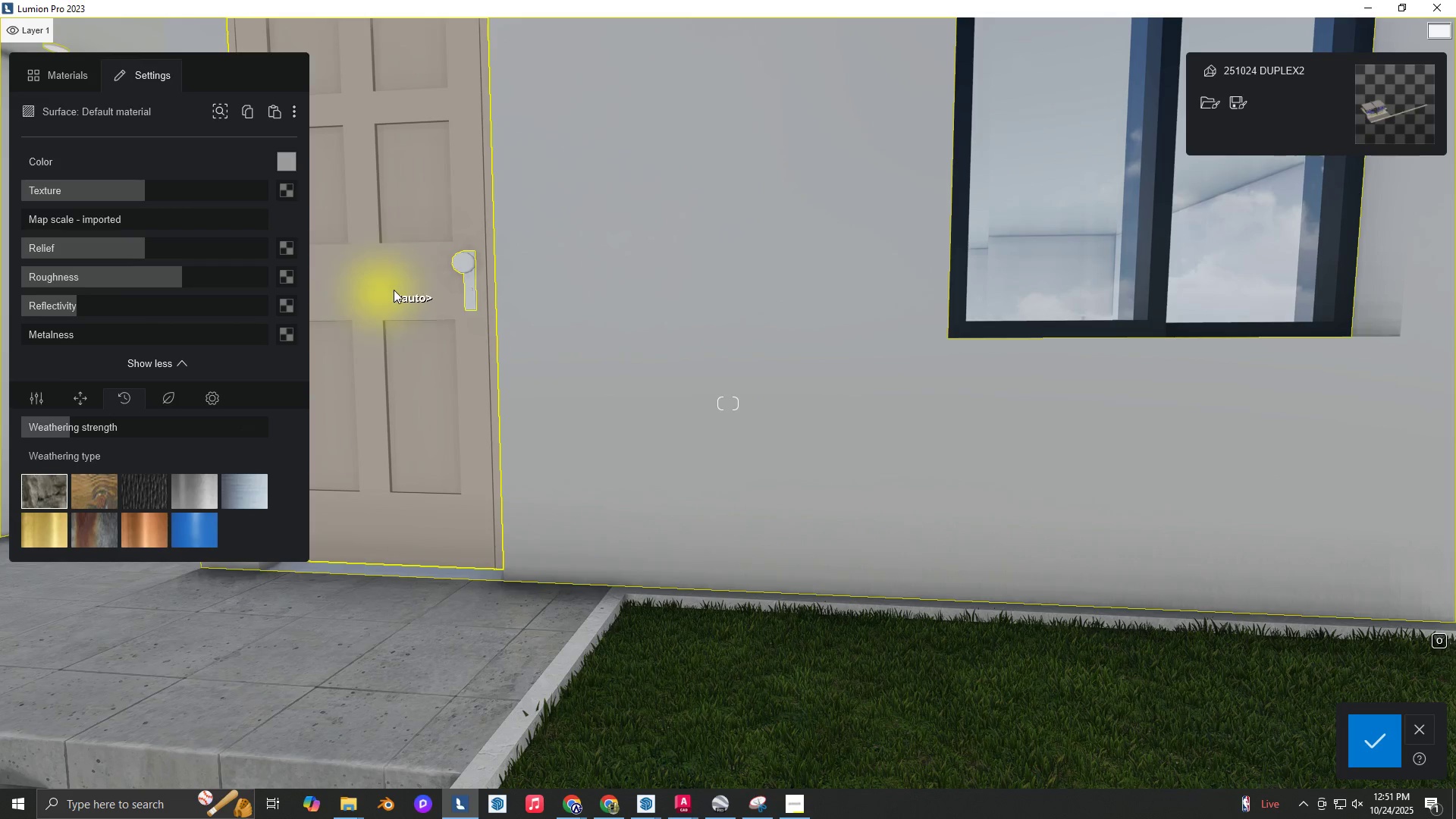 
left_click([394, 290])
 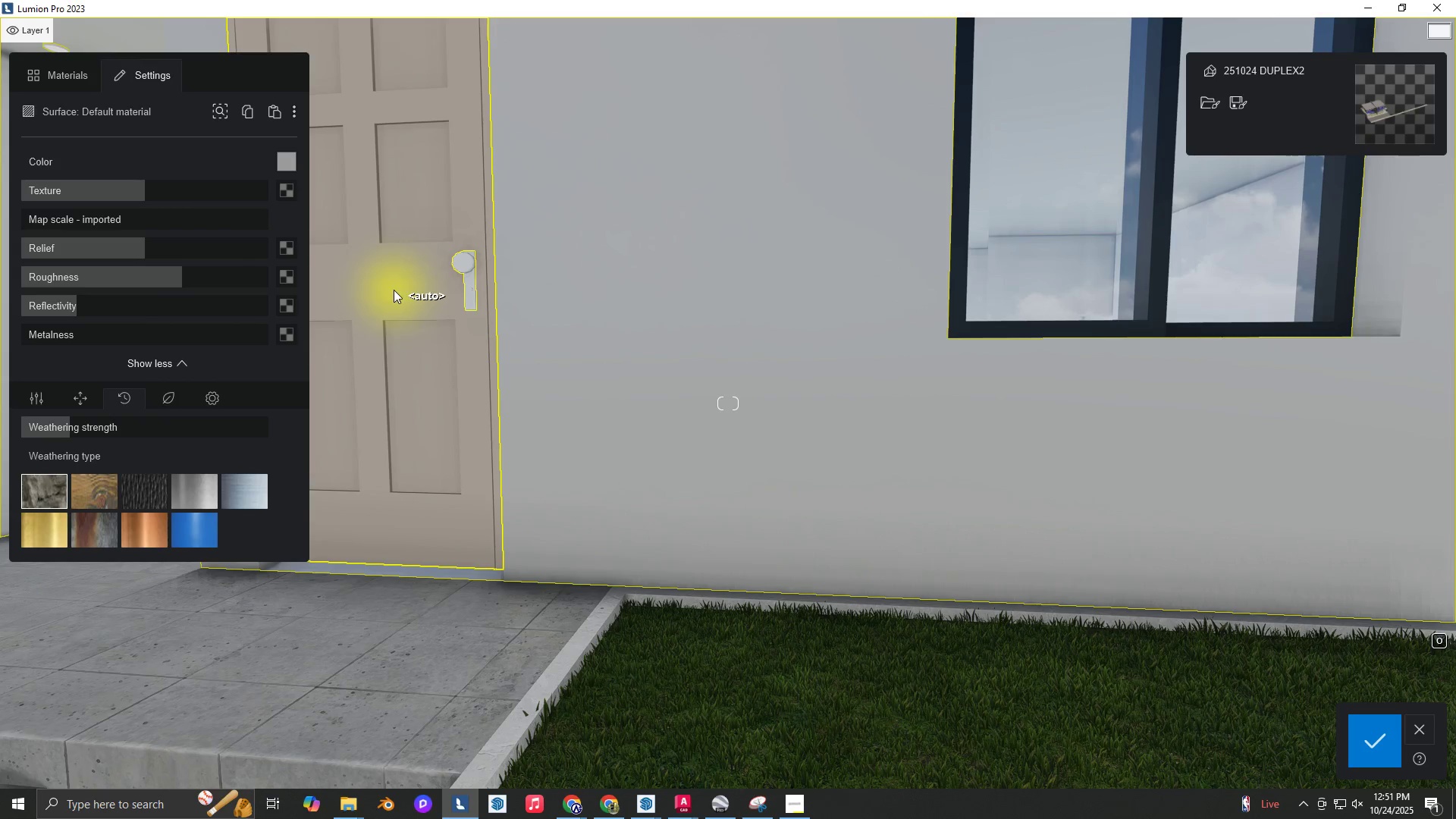 
type(AAQE)
 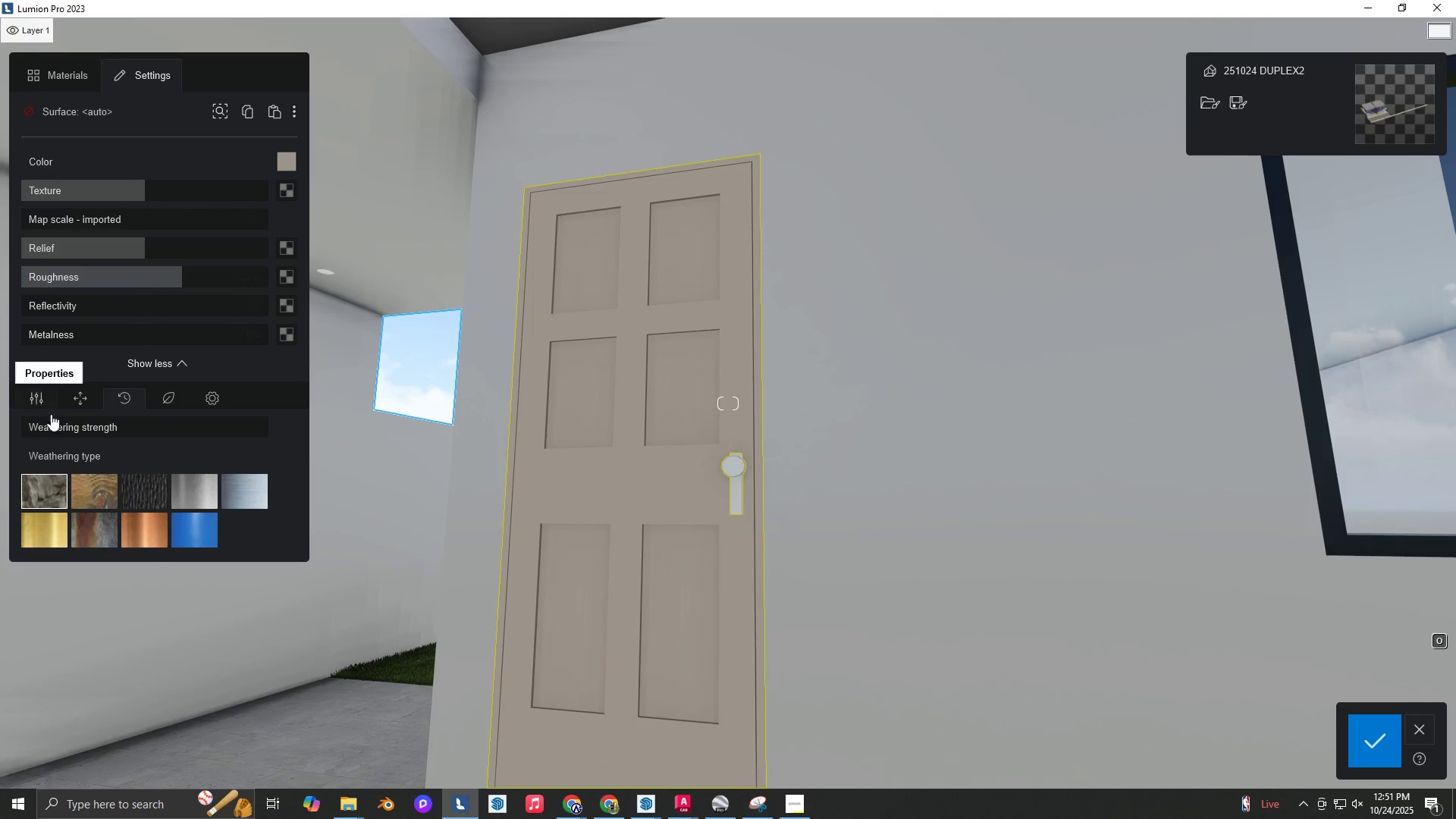 
left_click_drag(start_coordinate=[46, 429], to_coordinate=[62, 433])
 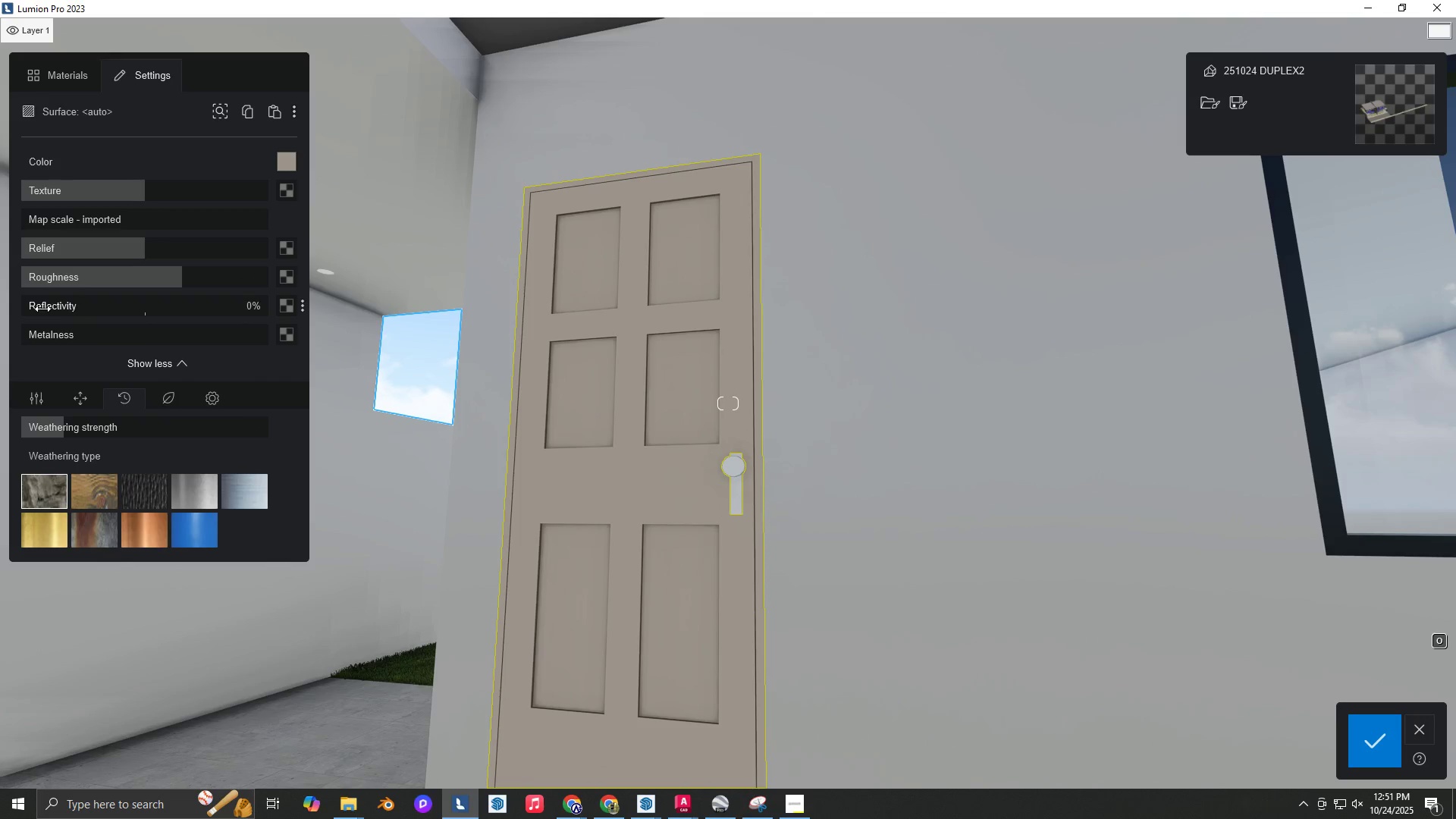 
left_click_drag(start_coordinate=[42, 309], to_coordinate=[48, 315])
 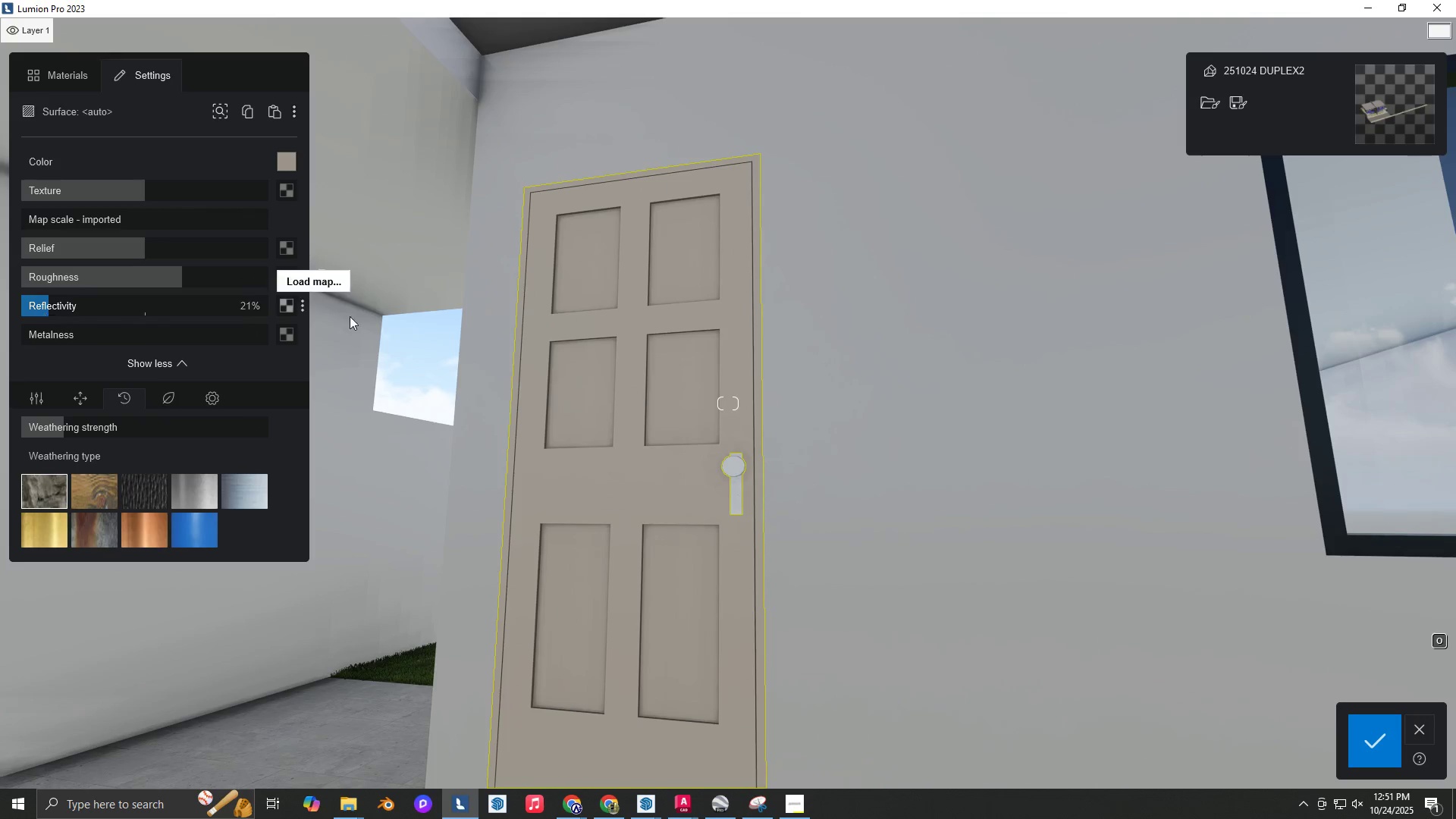 
type(QE)
 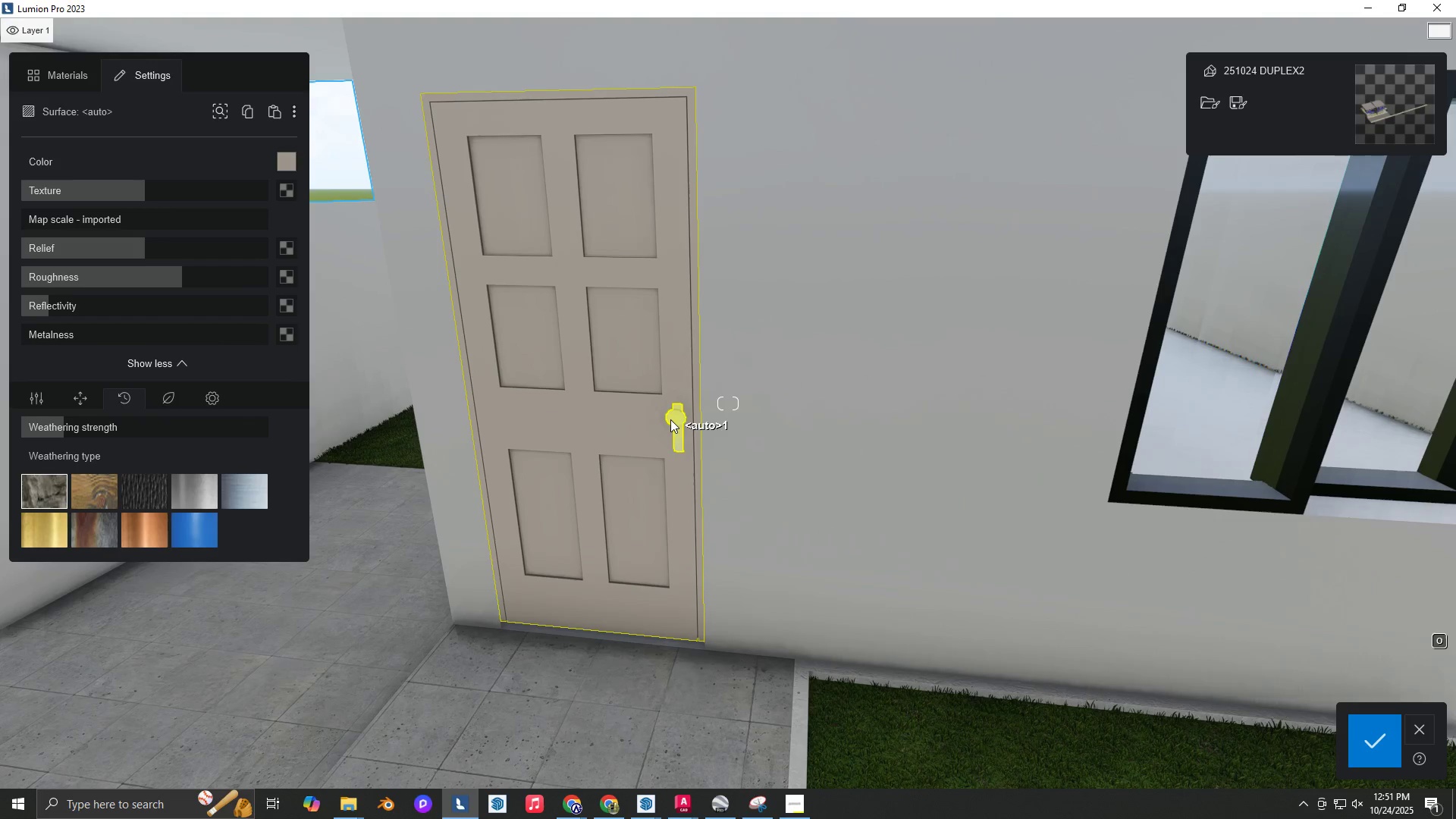 
left_click([673, 419])
 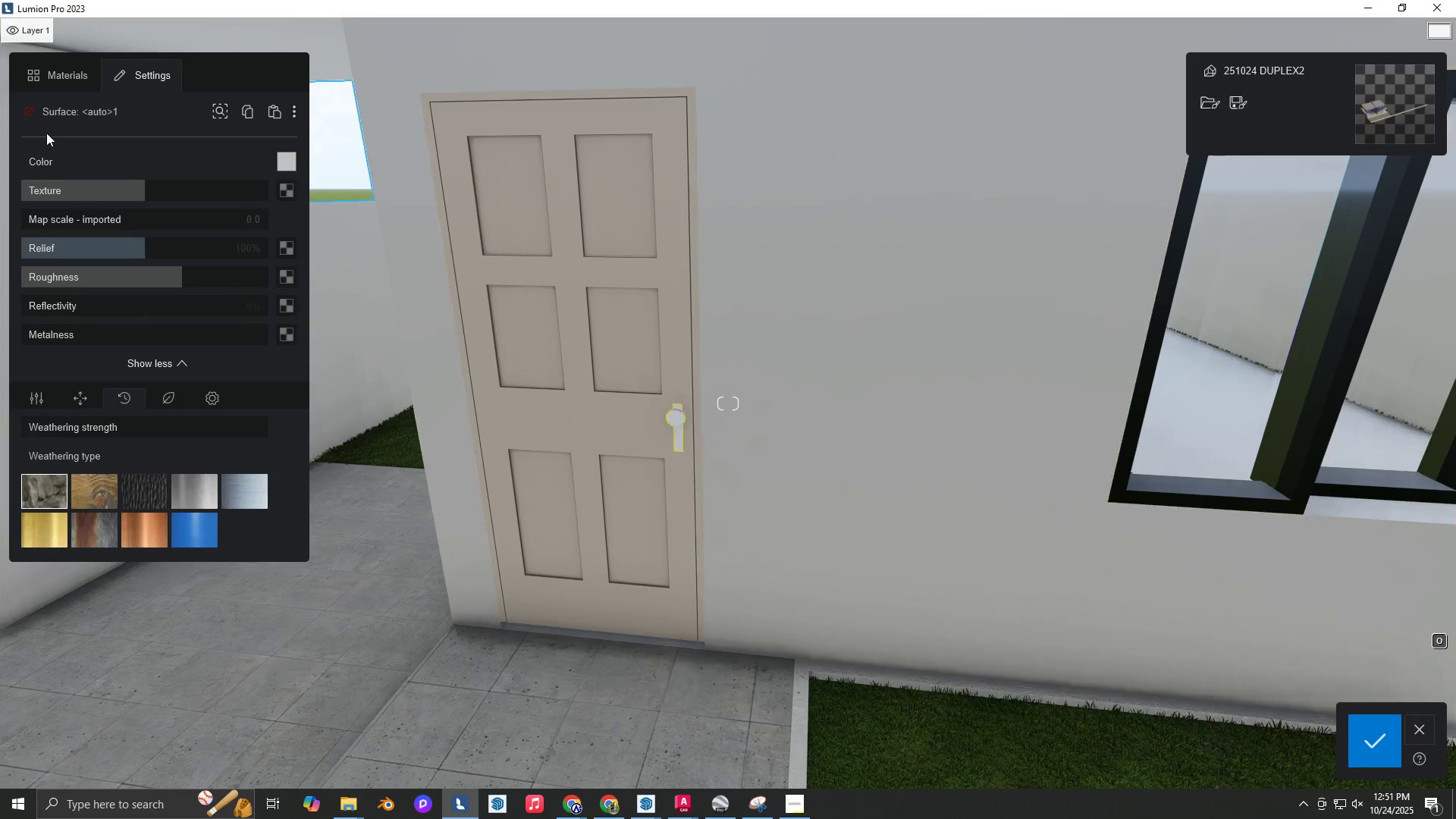 
key(E)
 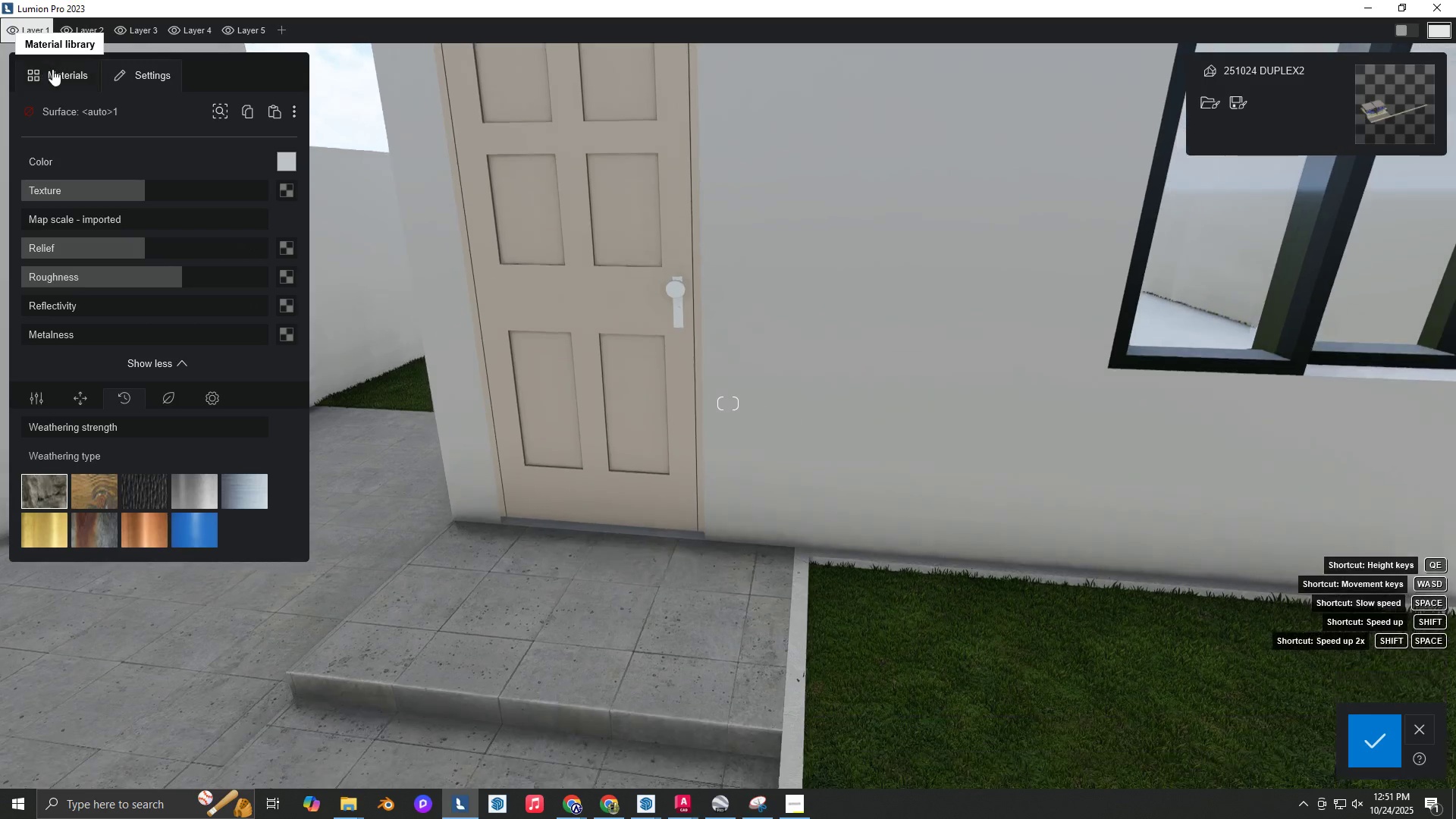 
left_click([52, 71])
 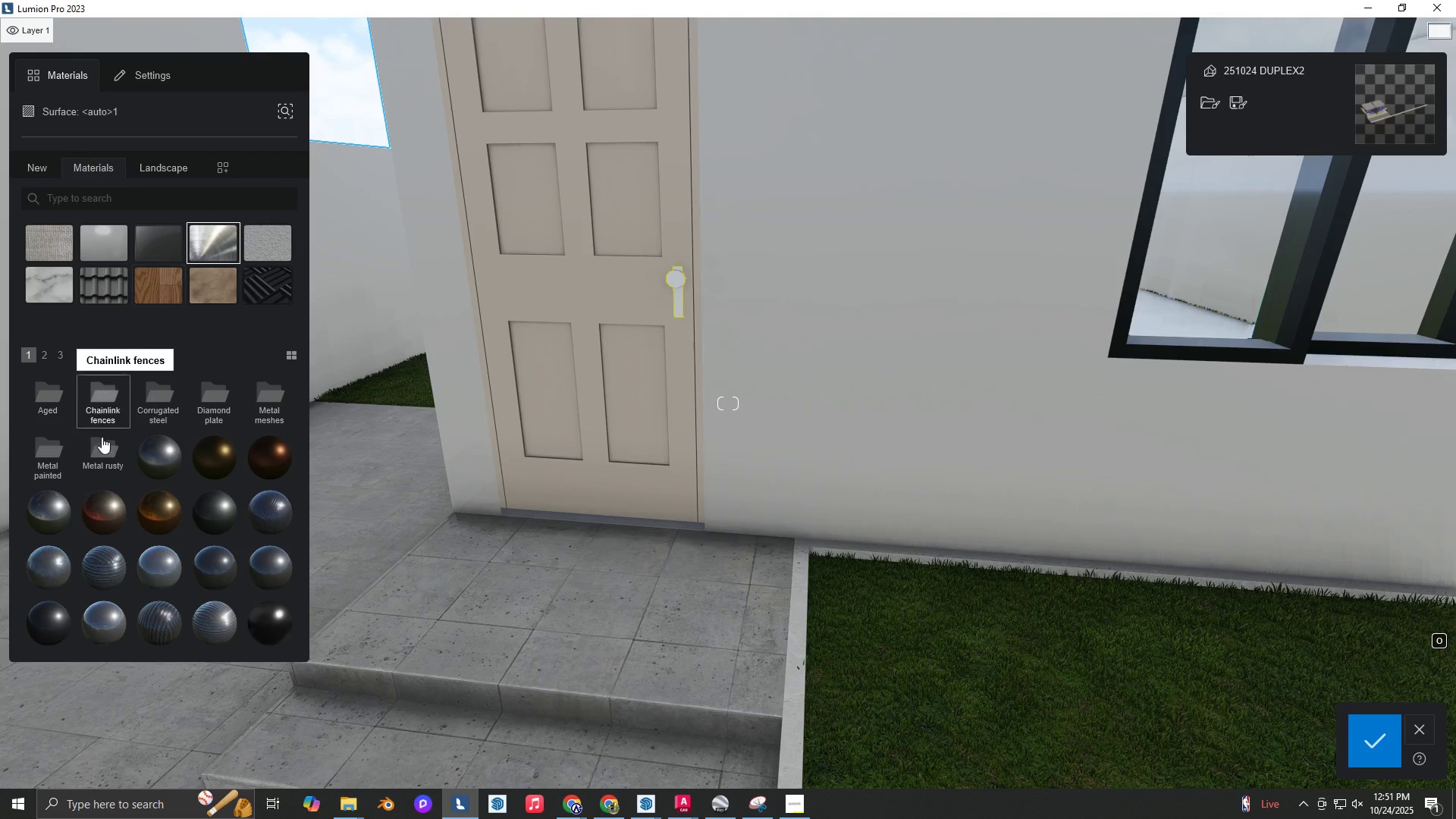 
left_click([169, 460])
 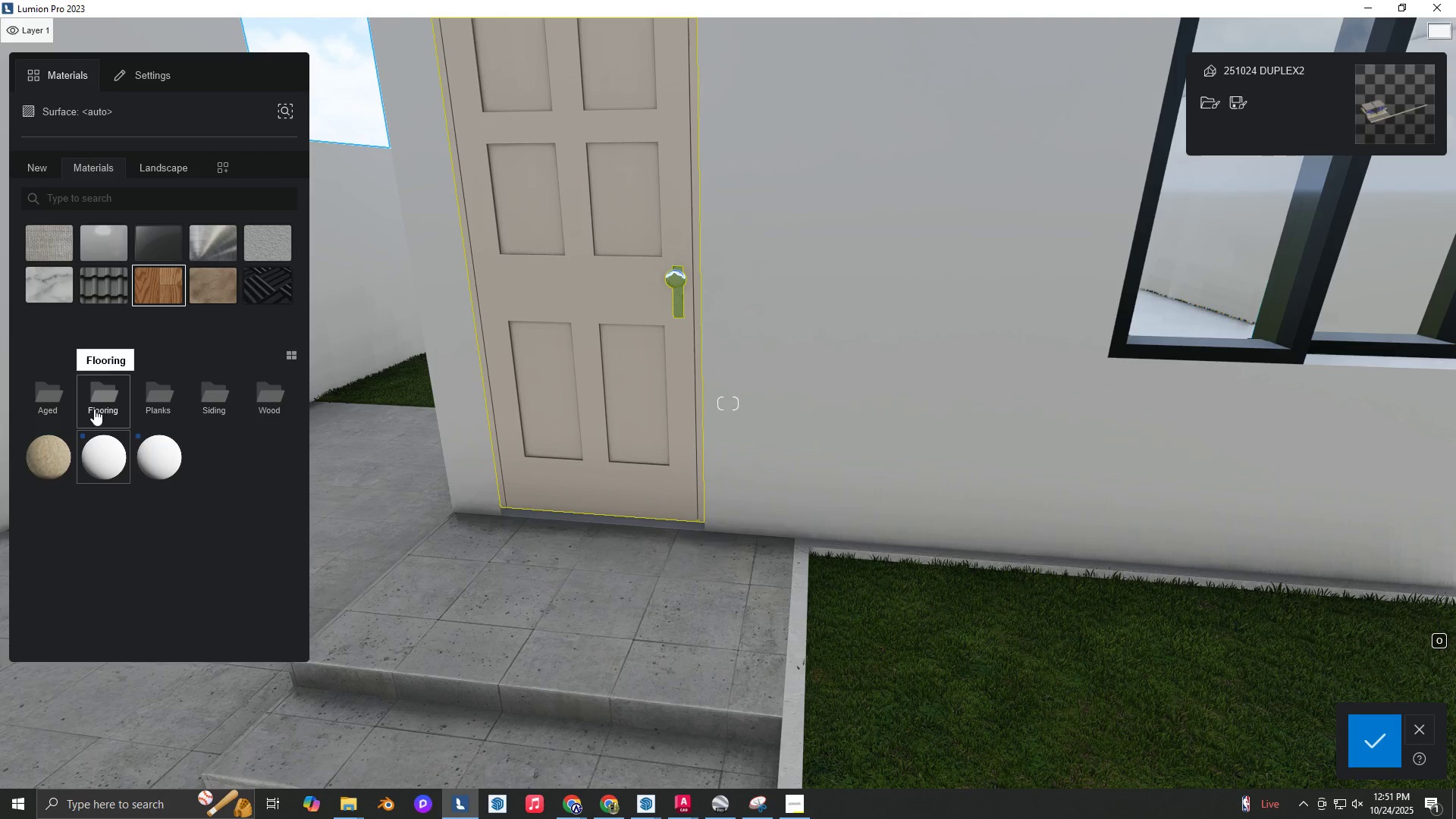 
wait(5.55)
 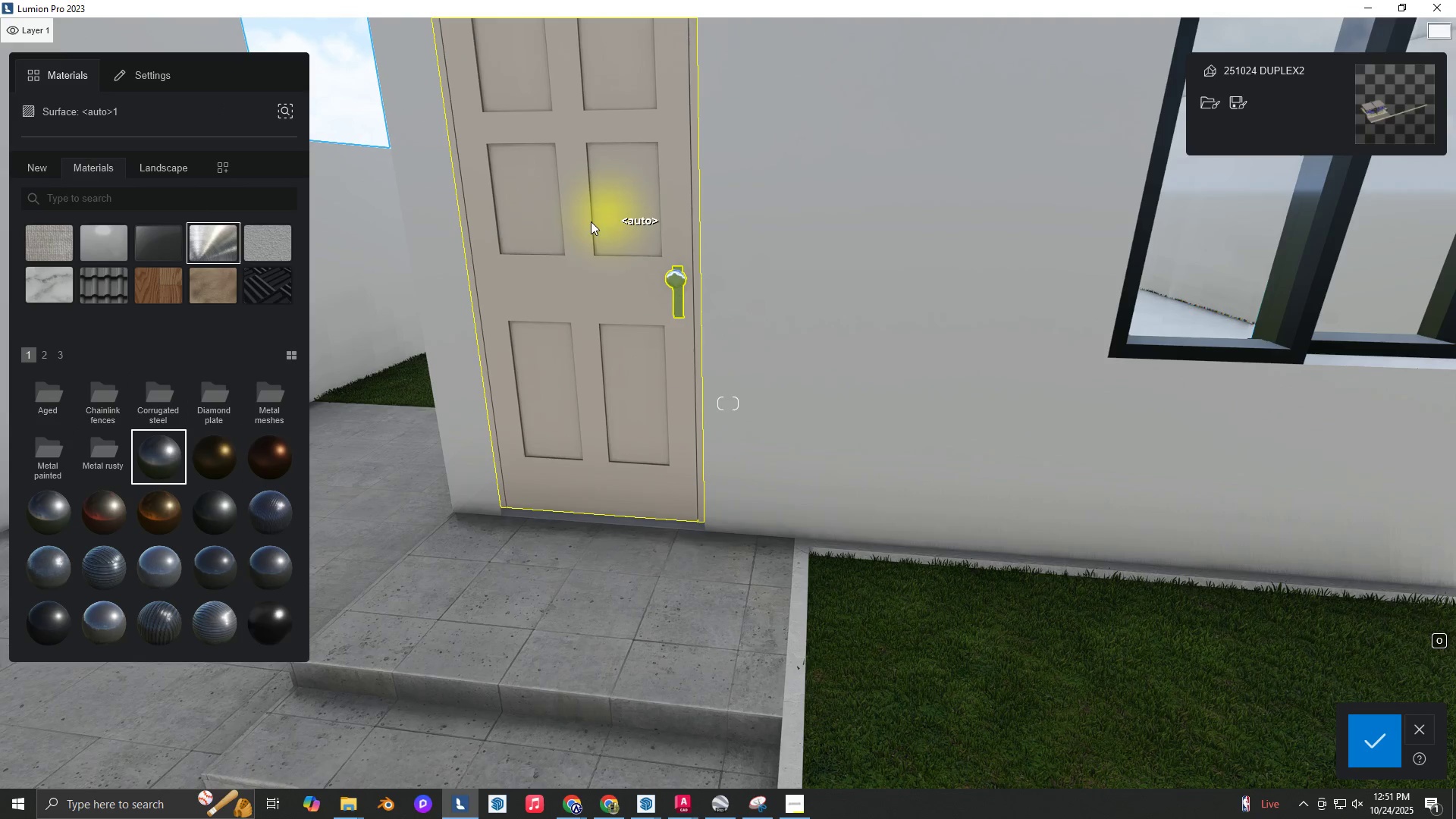 
left_click([271, 403])
 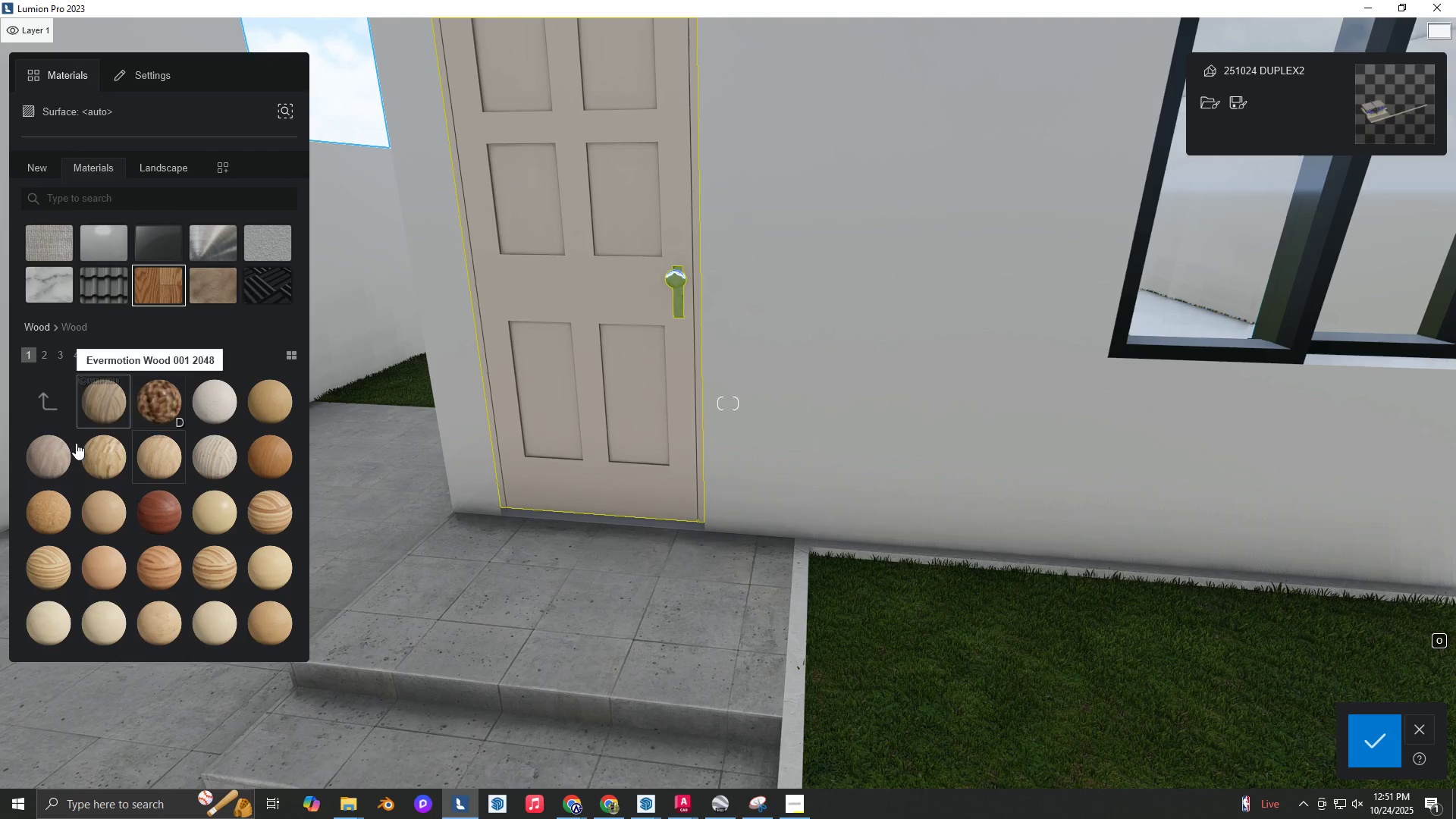 
left_click([55, 450])
 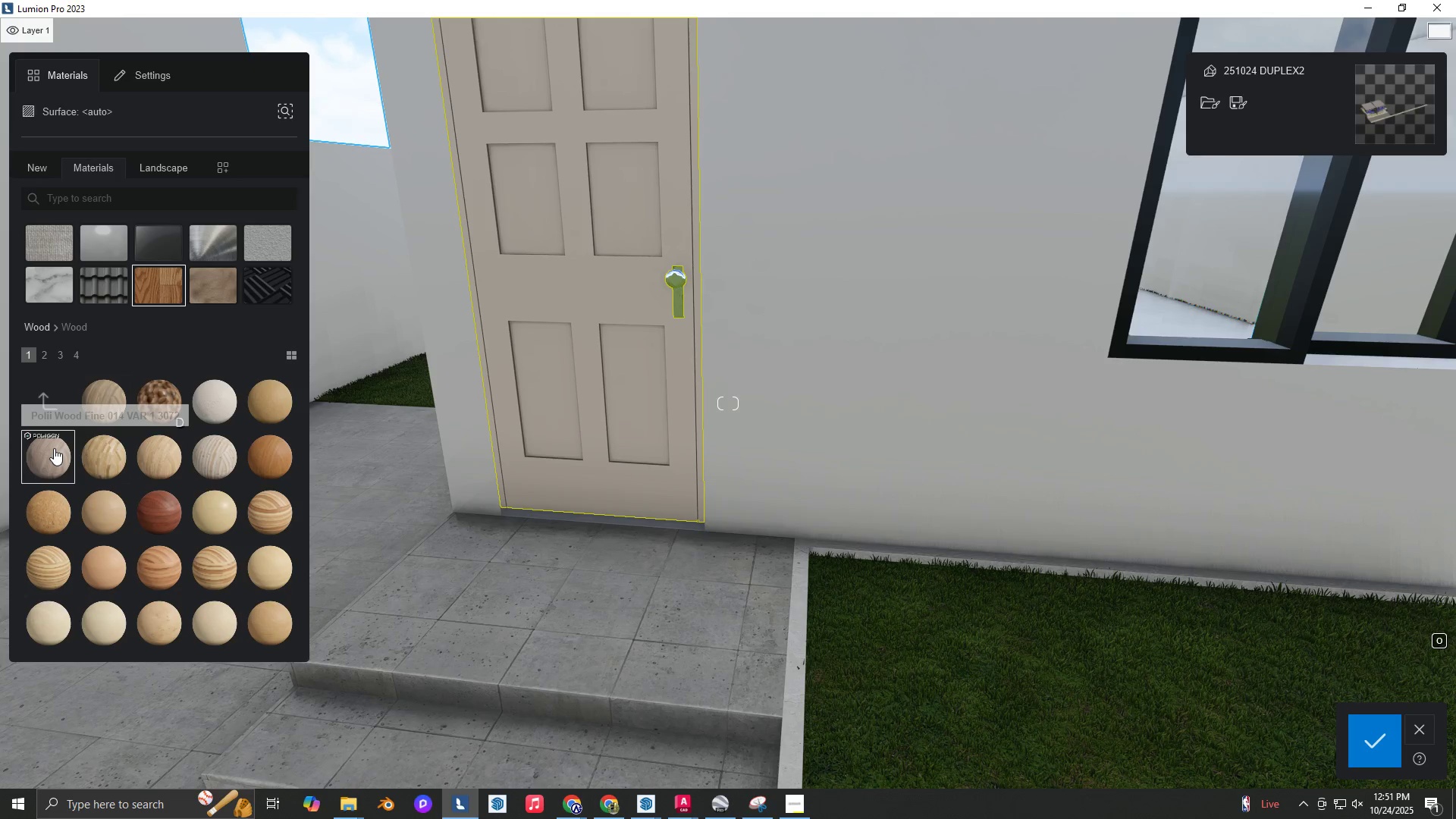 
type(SSEW)
 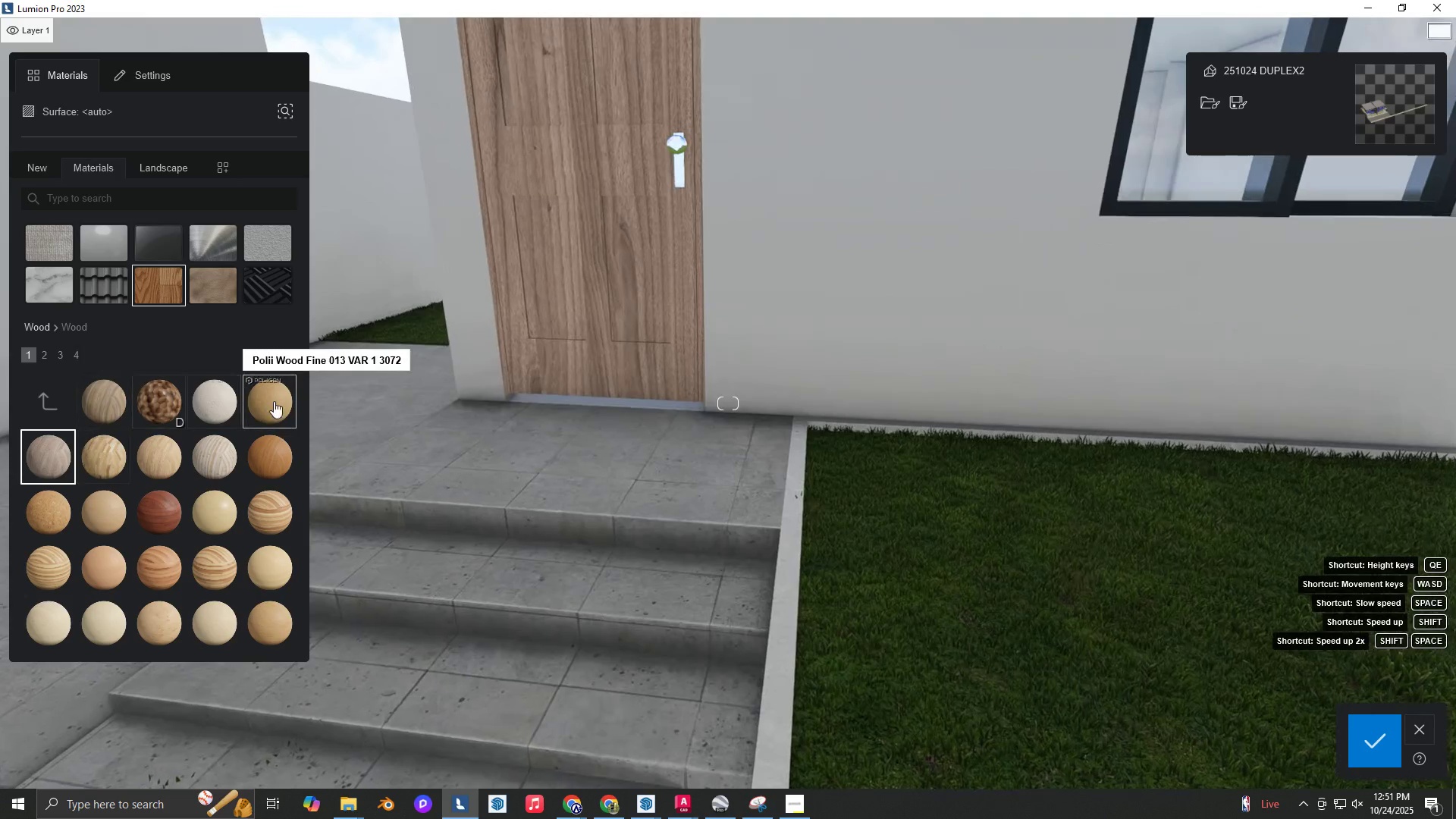 
left_click([275, 397])
 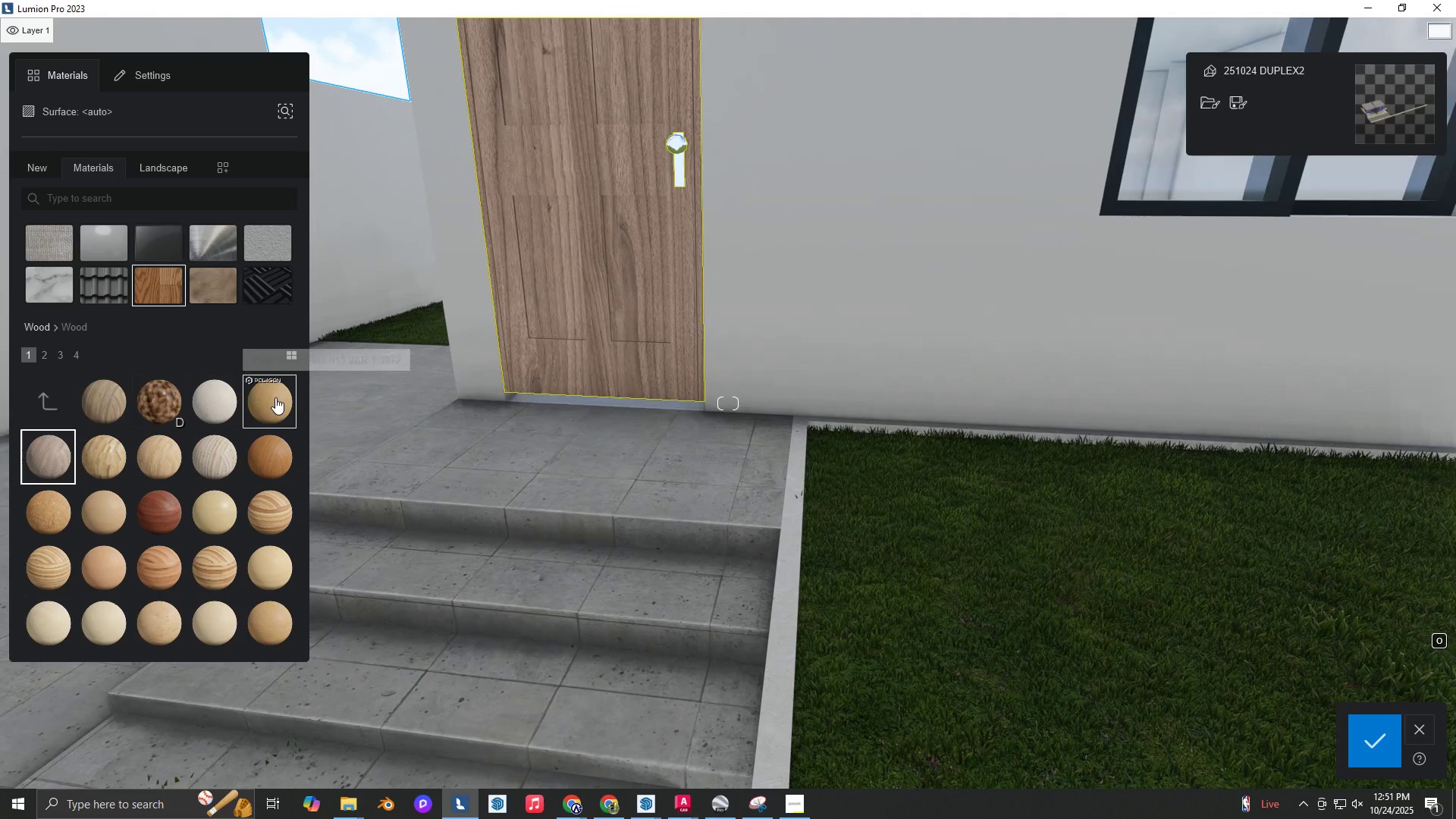 
type(QQW)
 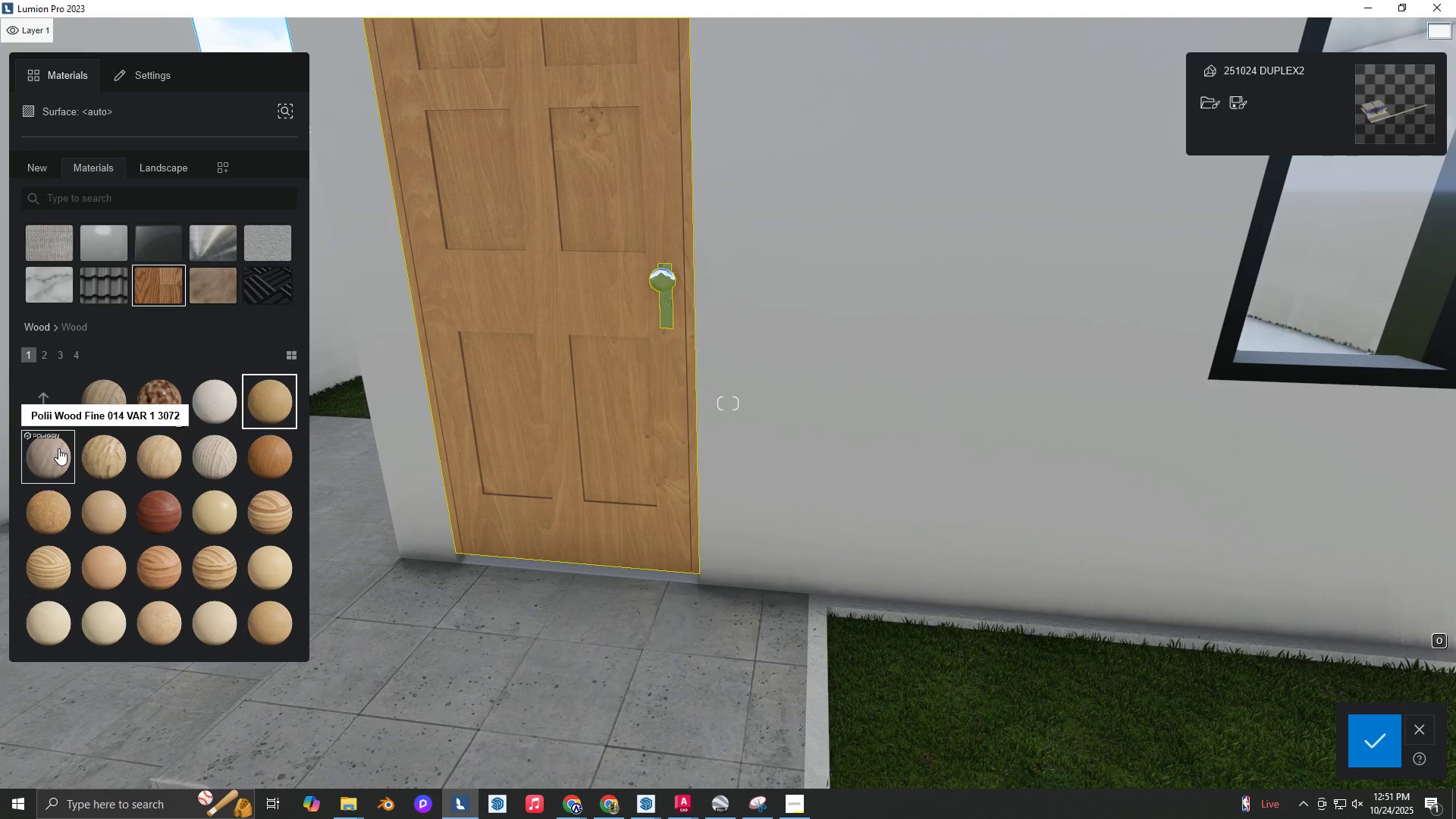 
double_click([58, 448])
 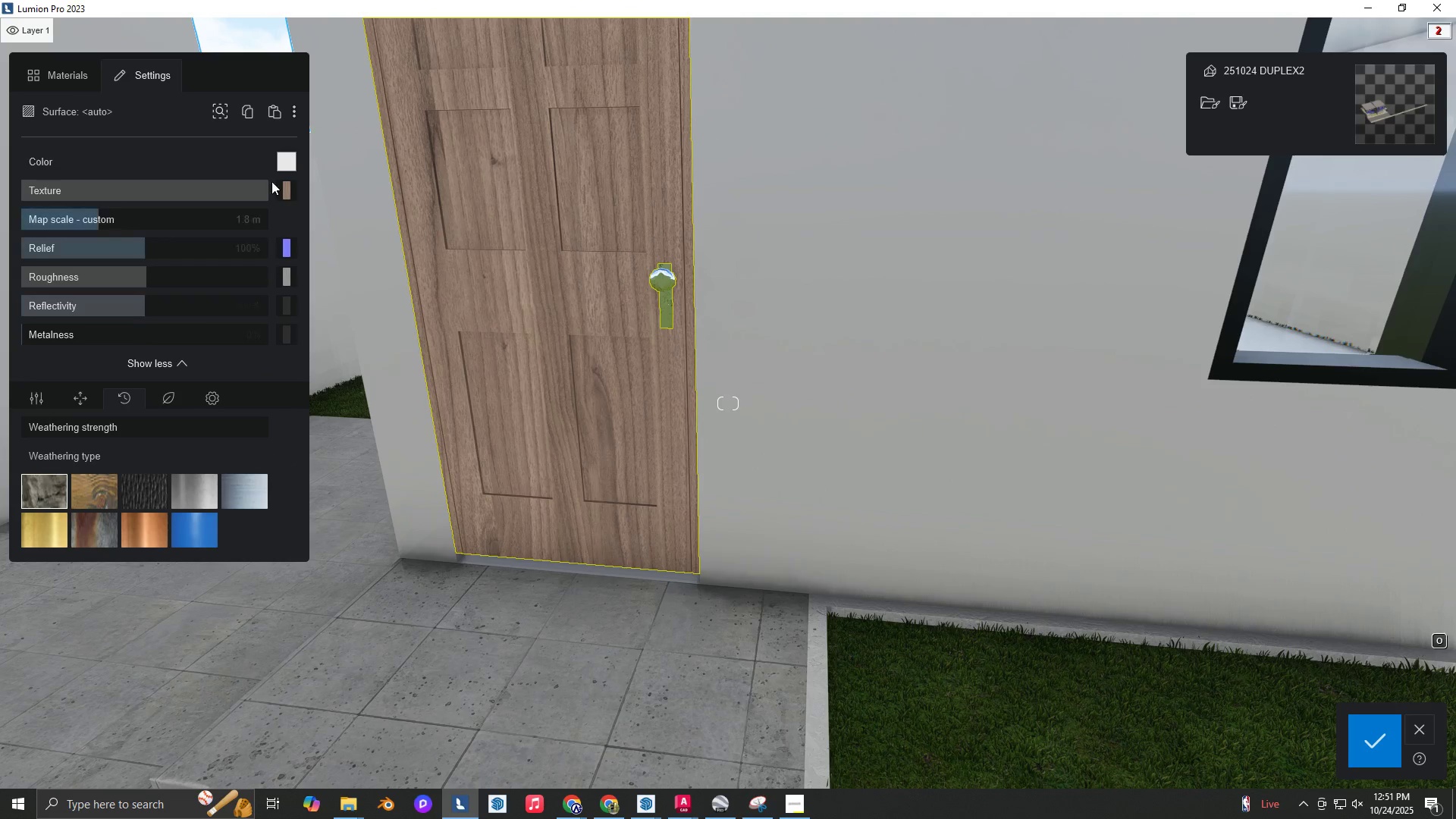 
left_click([282, 165])
 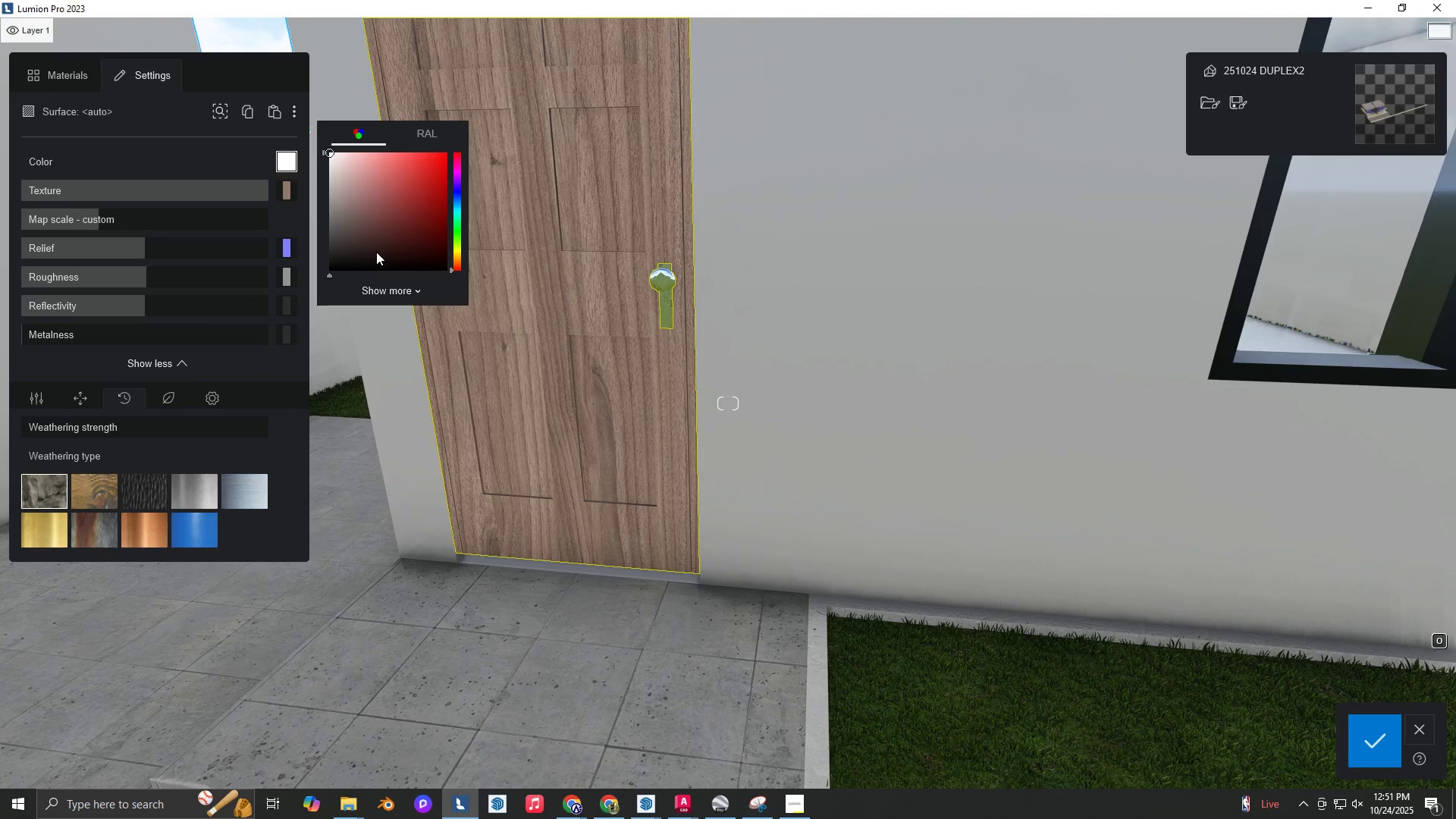 
left_click_drag(start_coordinate=[359, 235], to_coordinate=[320, 223])
 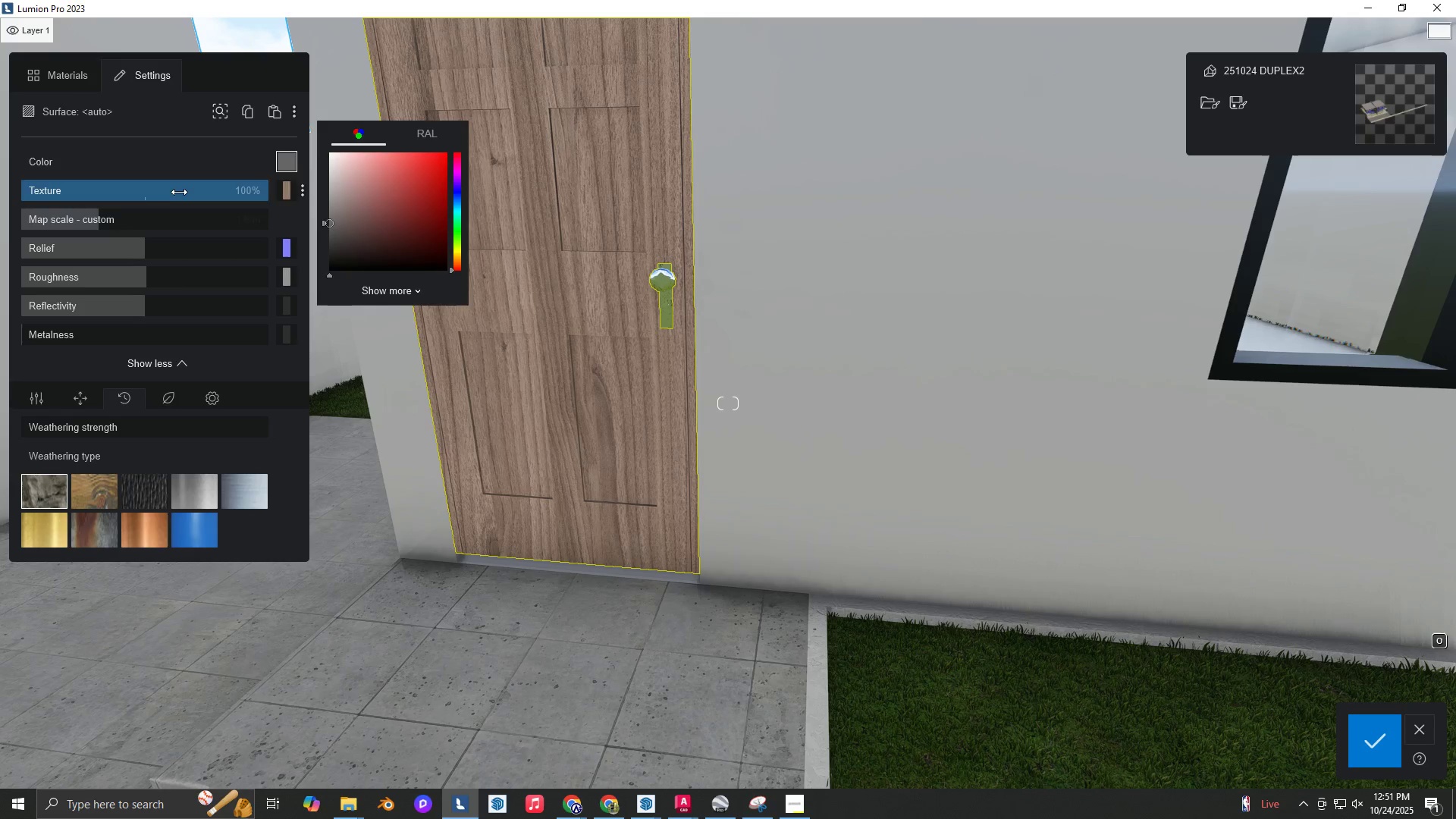 
left_click_drag(start_coordinate=[179, 192], to_coordinate=[136, 199])
 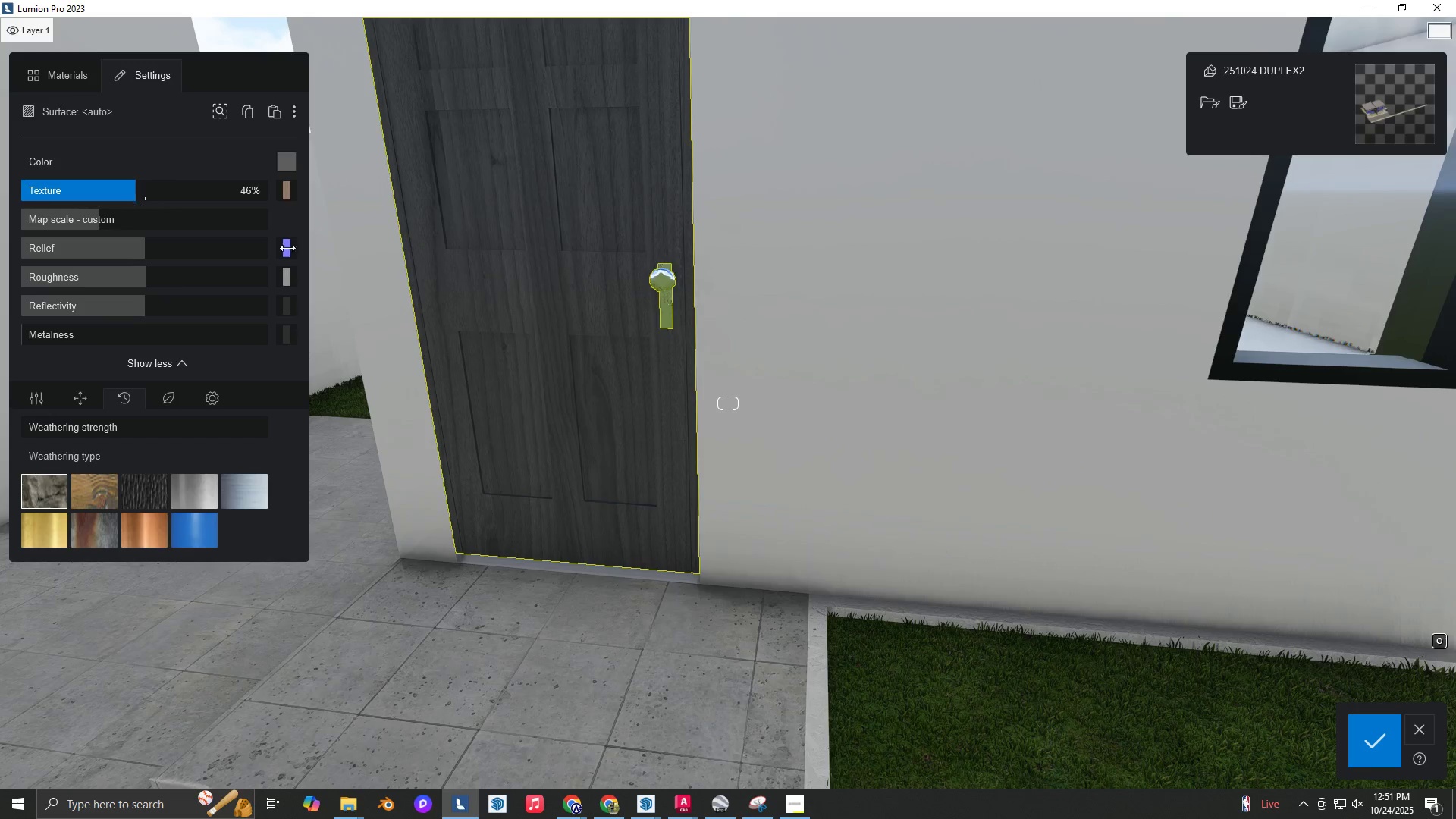 
hold_key(key=S, duration=0.58)
 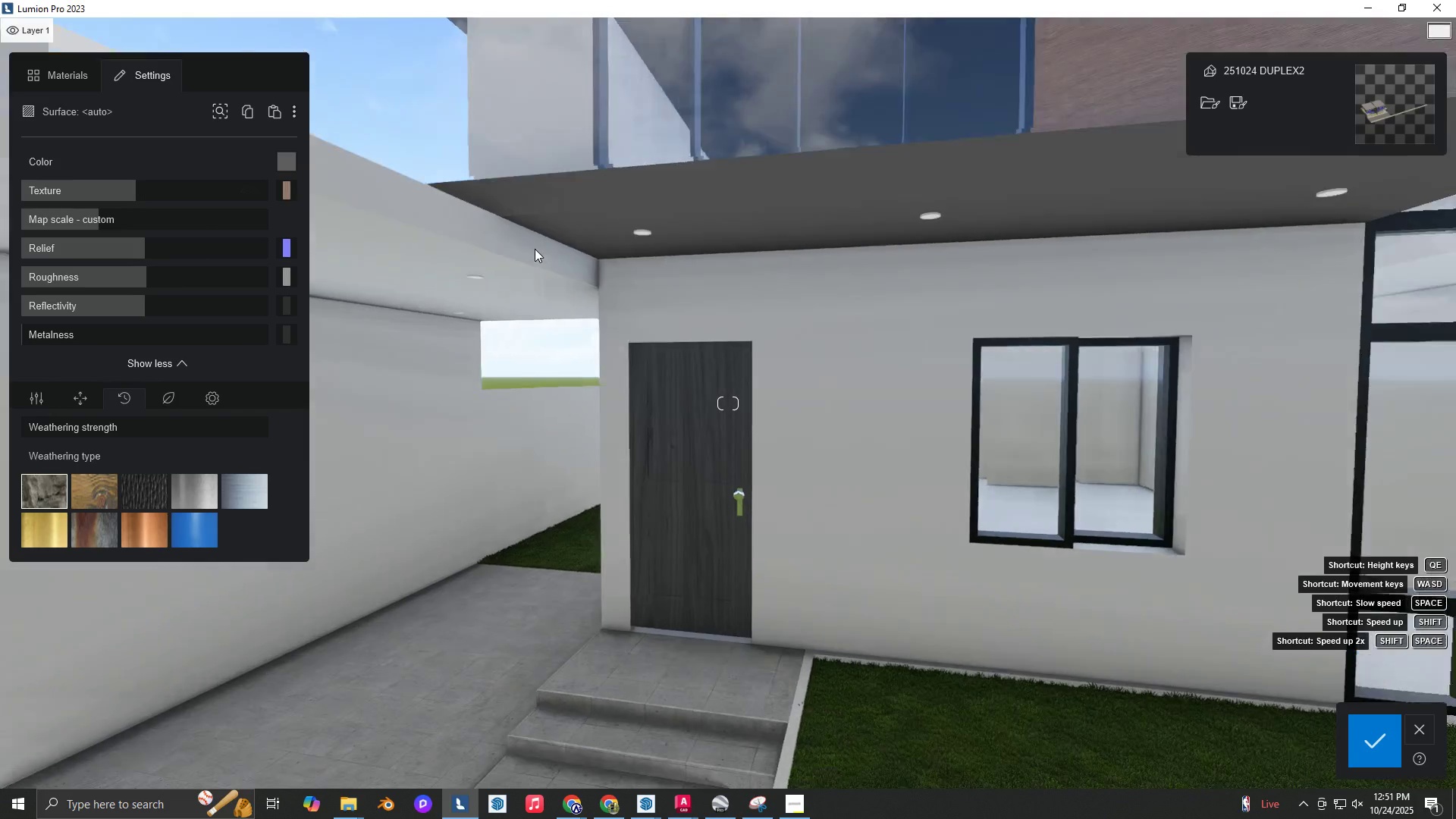 
key(E)
 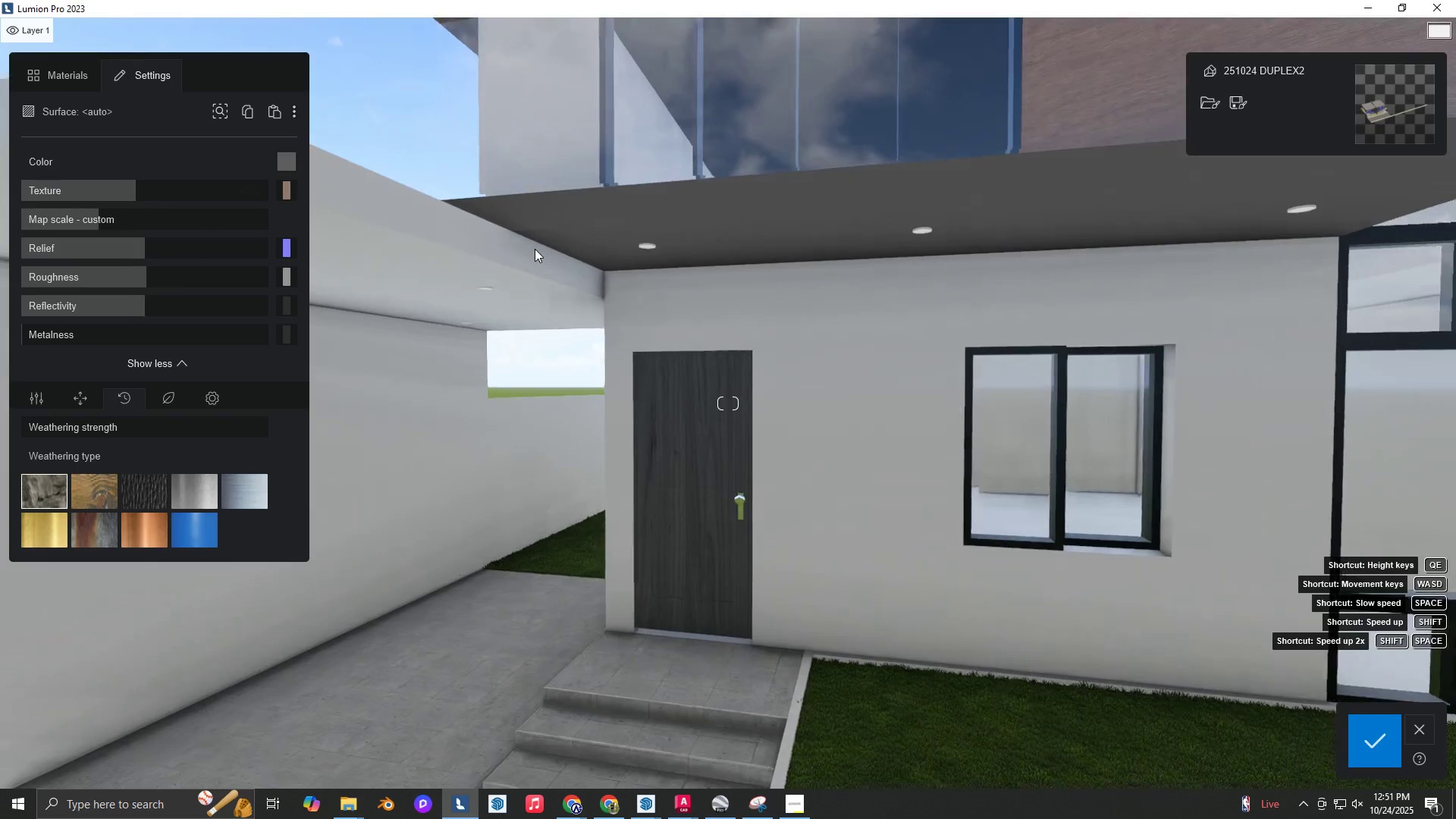 
right_click([535, 249])
 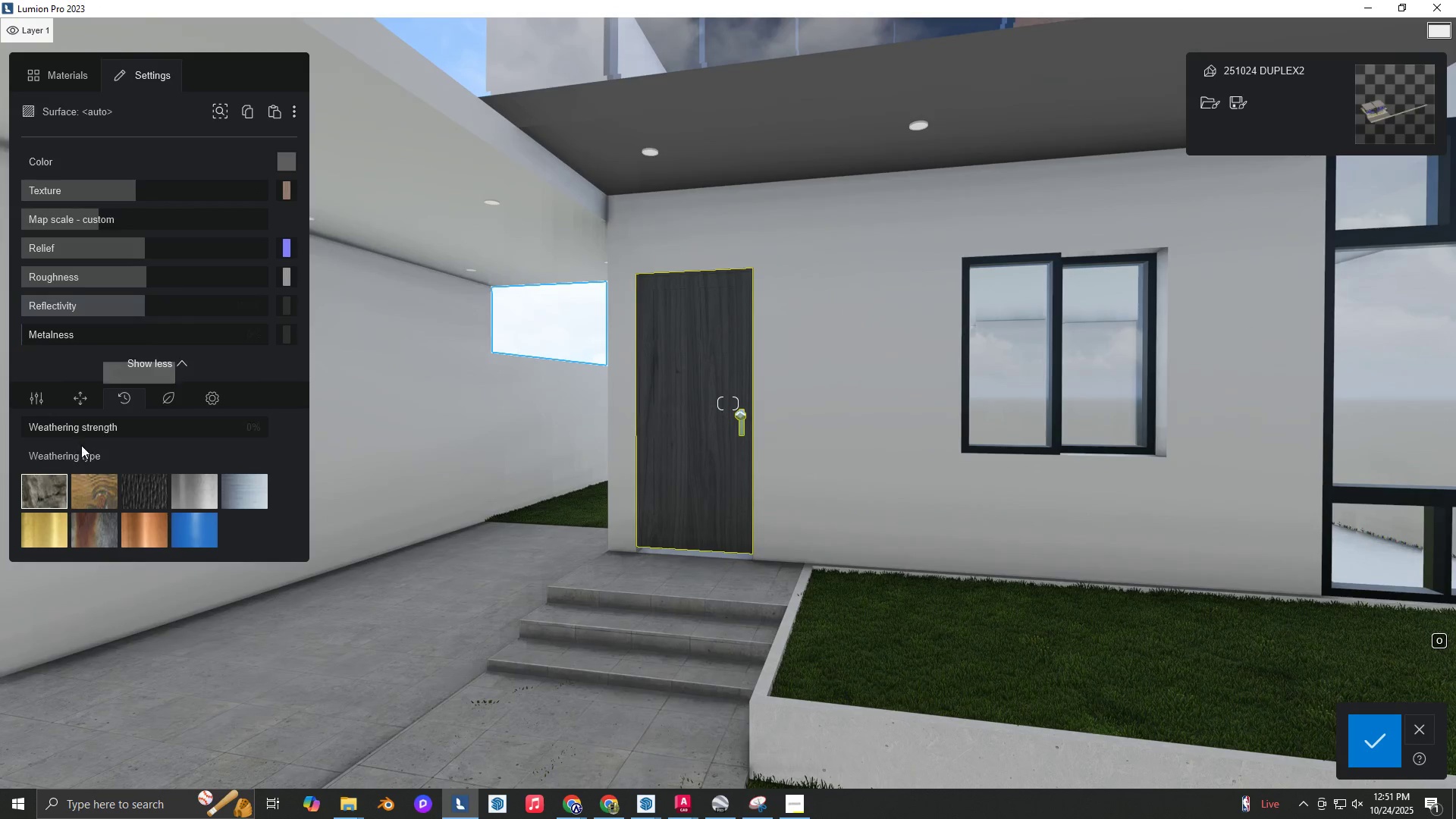 
left_click_drag(start_coordinate=[67, 429], to_coordinate=[112, 434])
 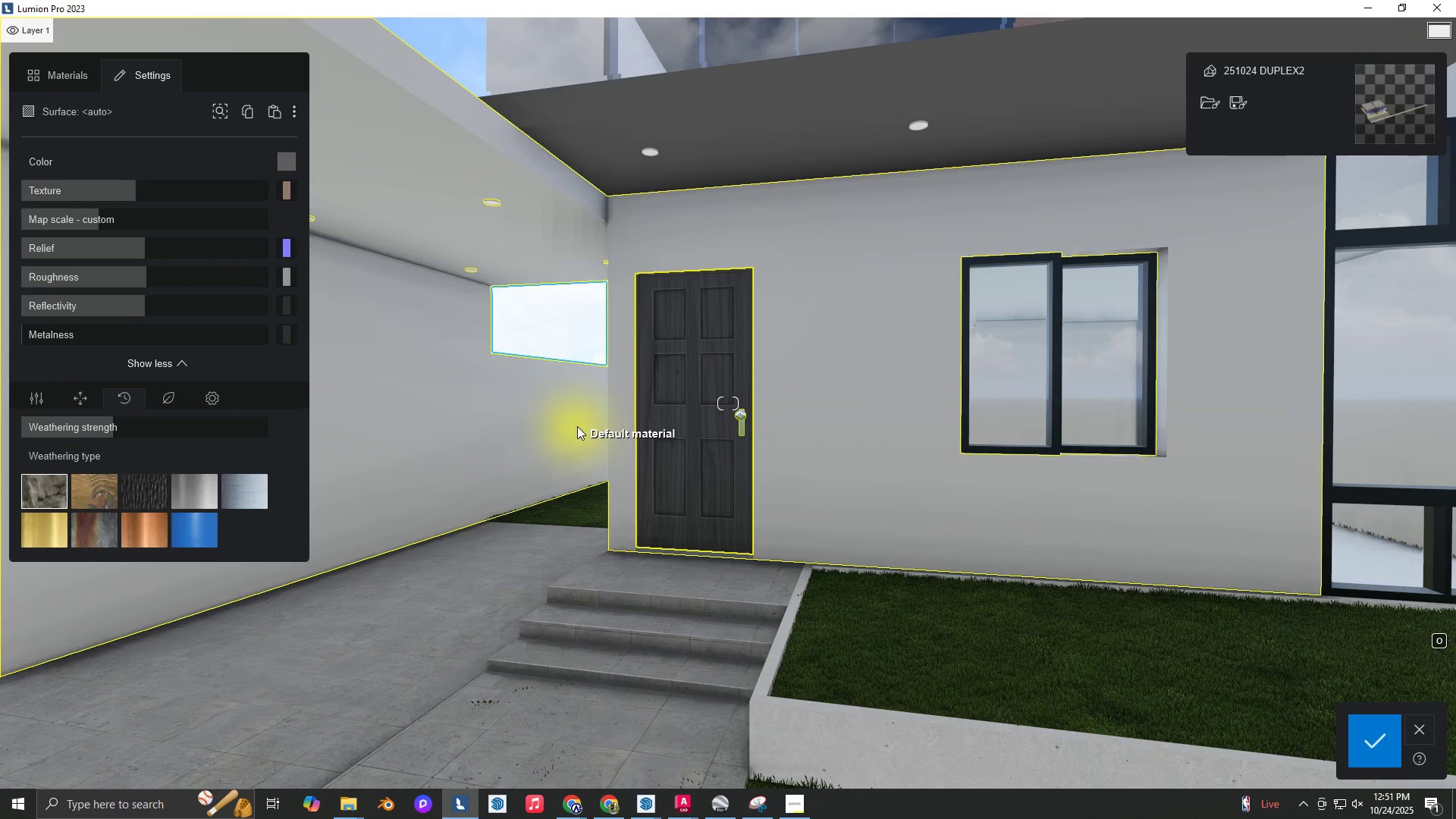 
hold_key(key=D, duration=0.34)
 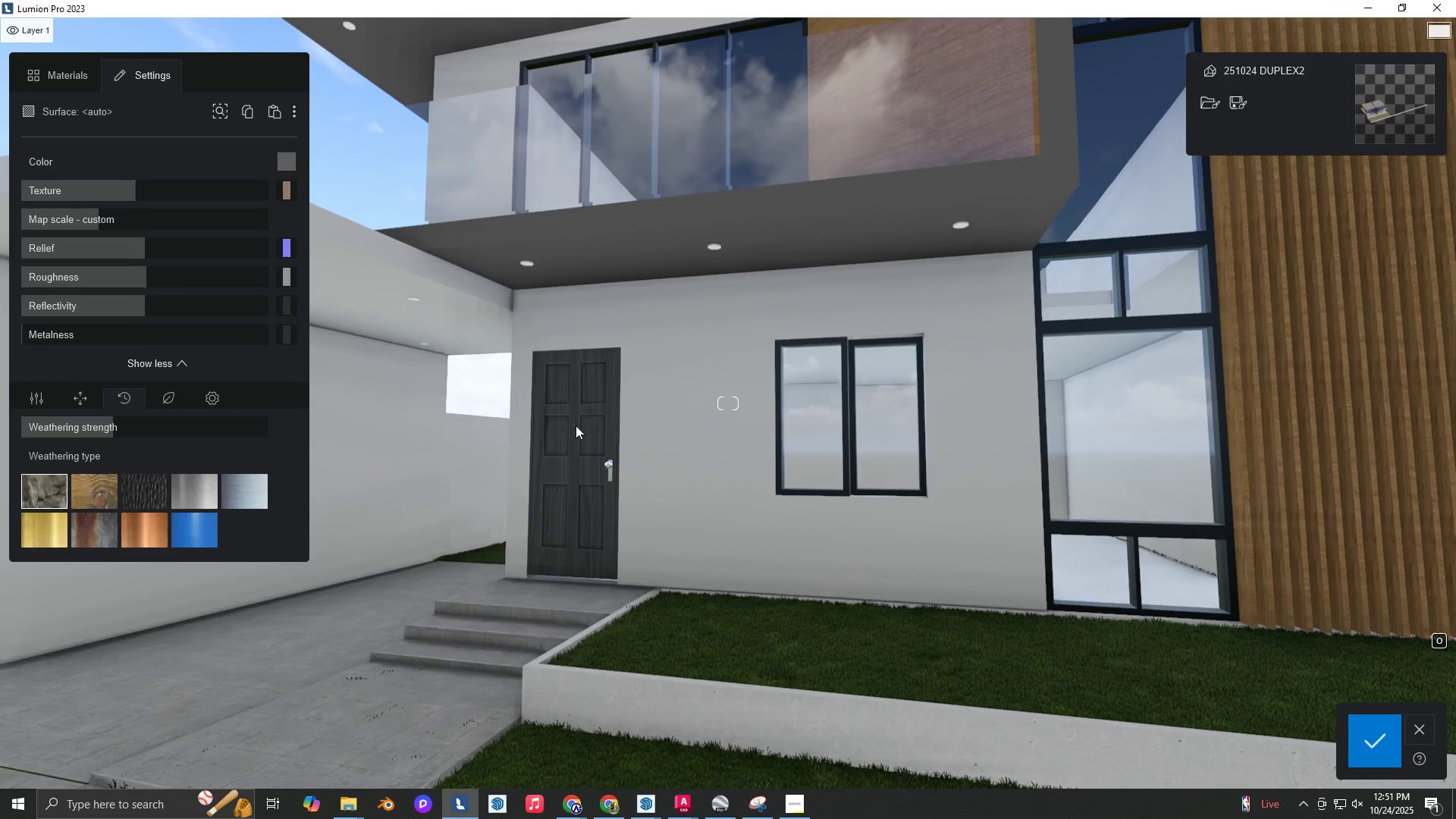 
key(S)
 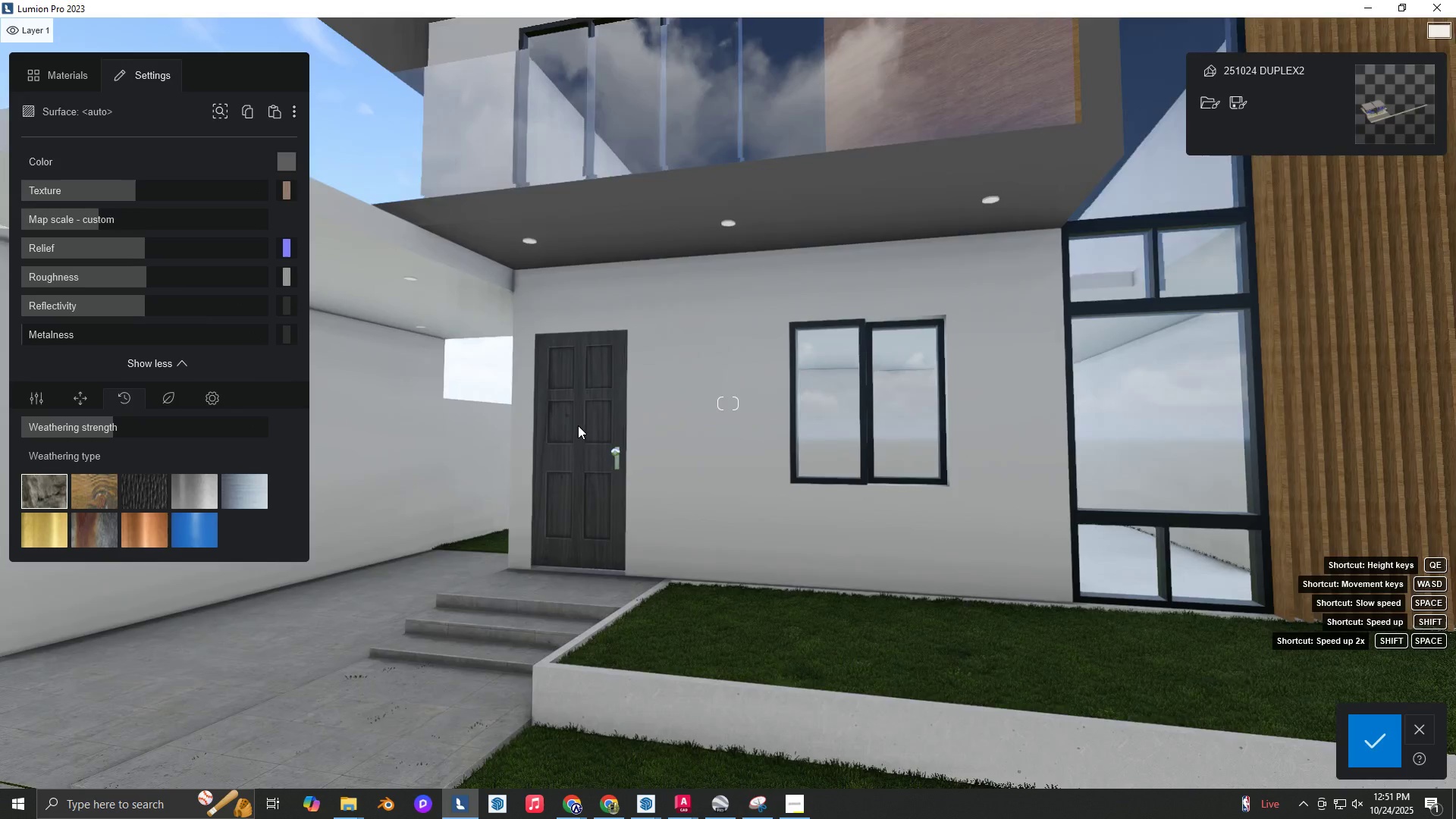 
right_click([578, 425])
 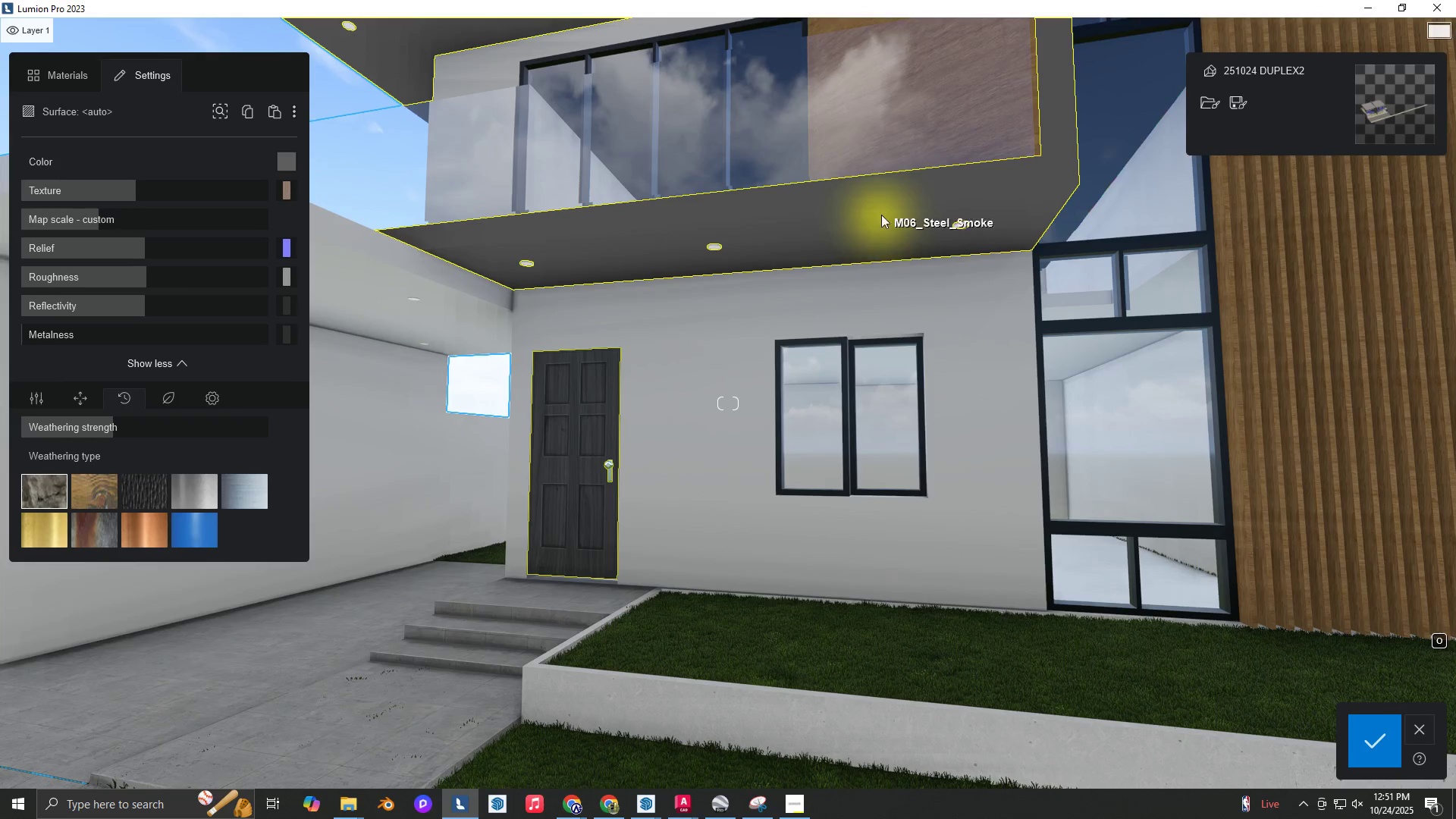 
left_click([890, 213])
 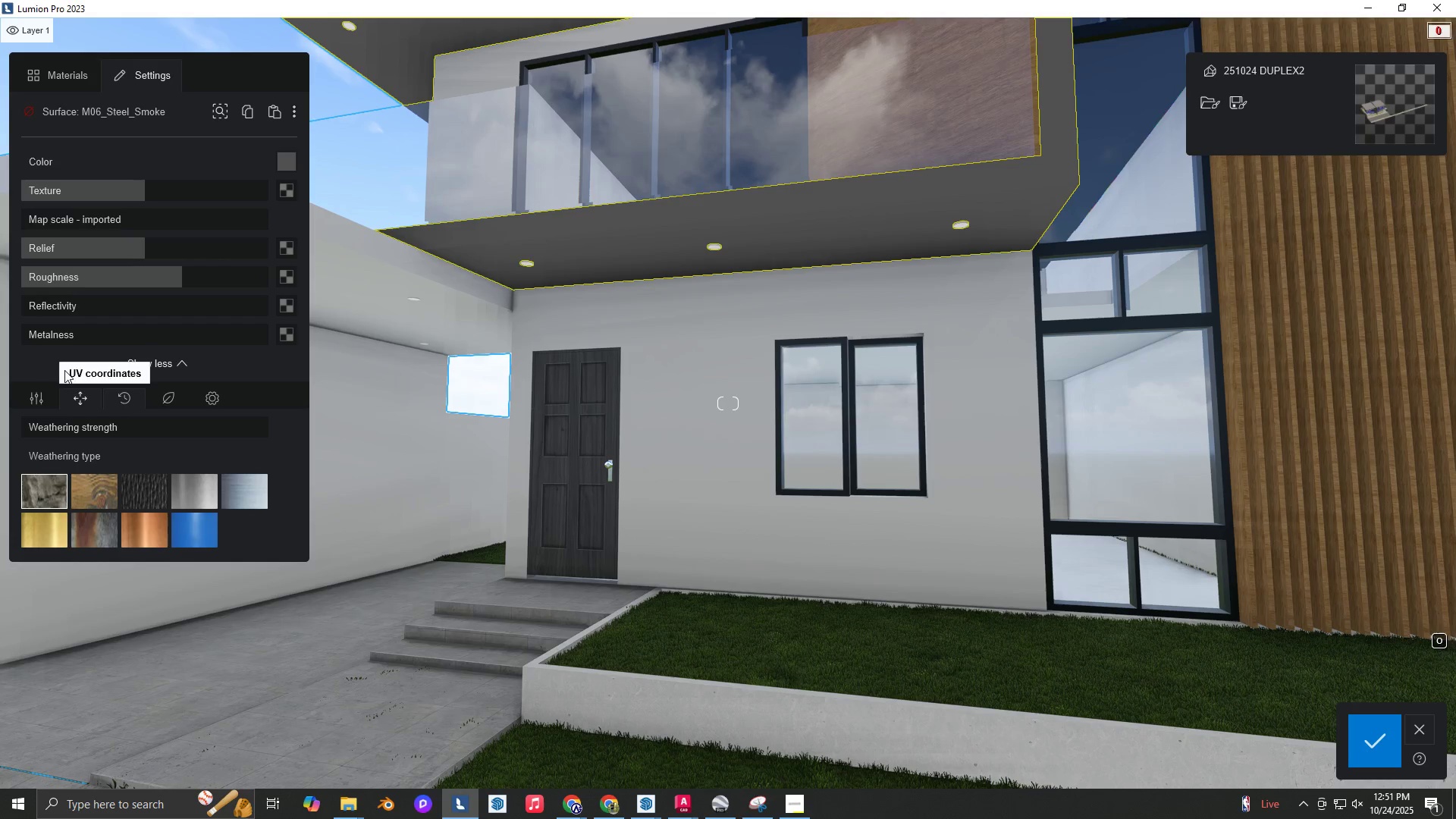 
left_click_drag(start_coordinate=[40, 309], to_coordinate=[48, 311])
 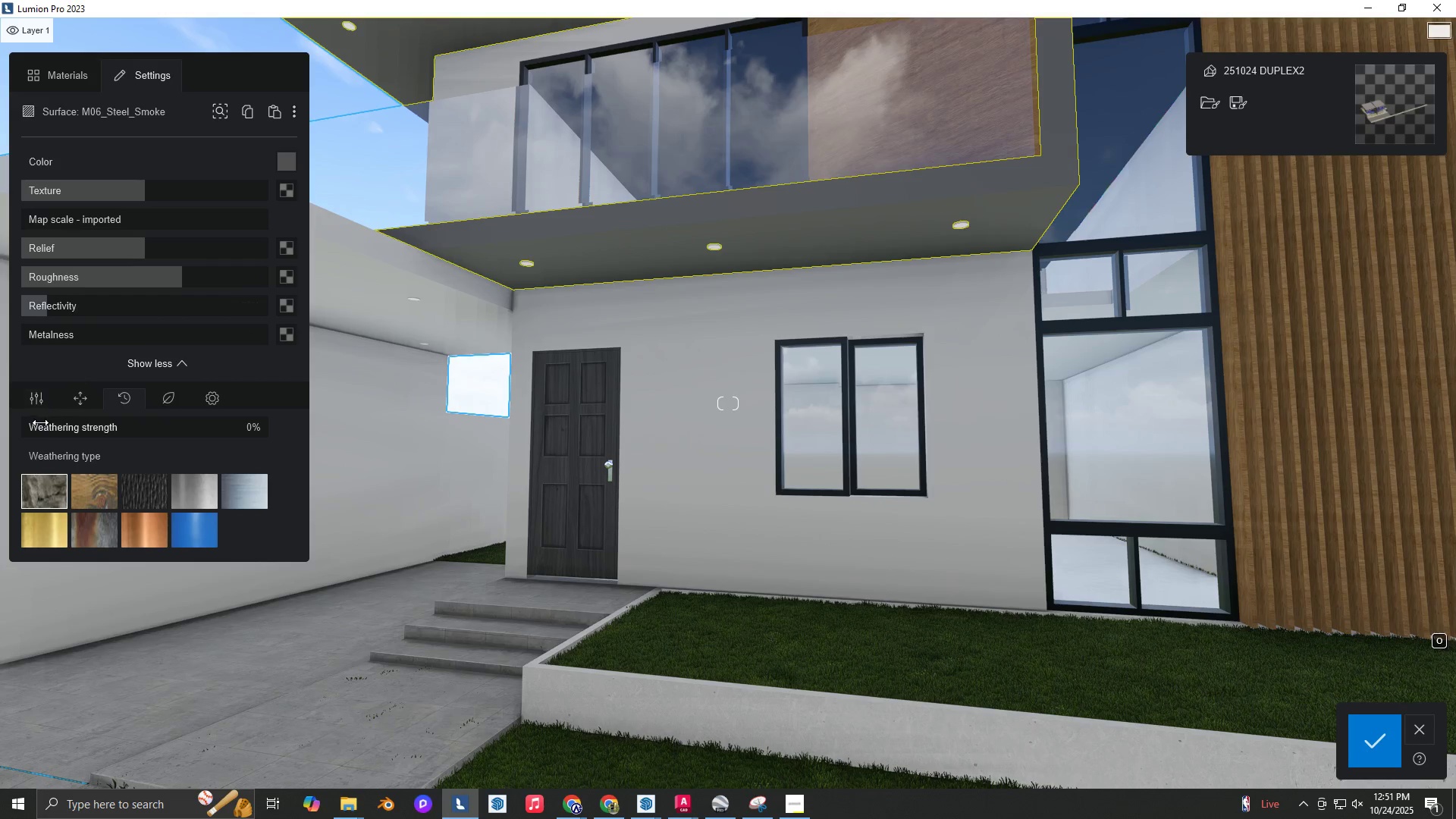 
left_click_drag(start_coordinate=[41, 422], to_coordinate=[58, 425])
 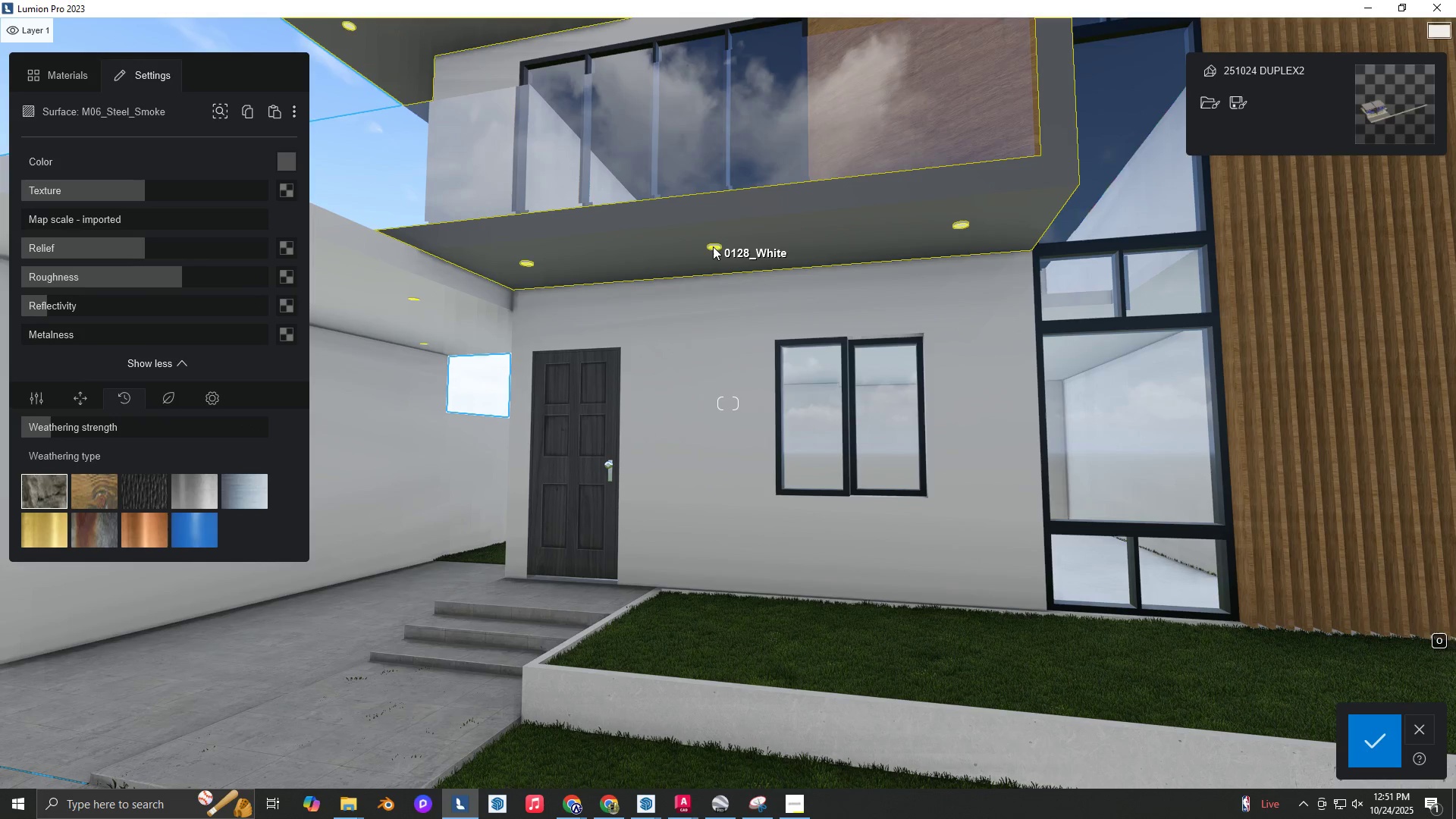 
left_click([714, 247])
 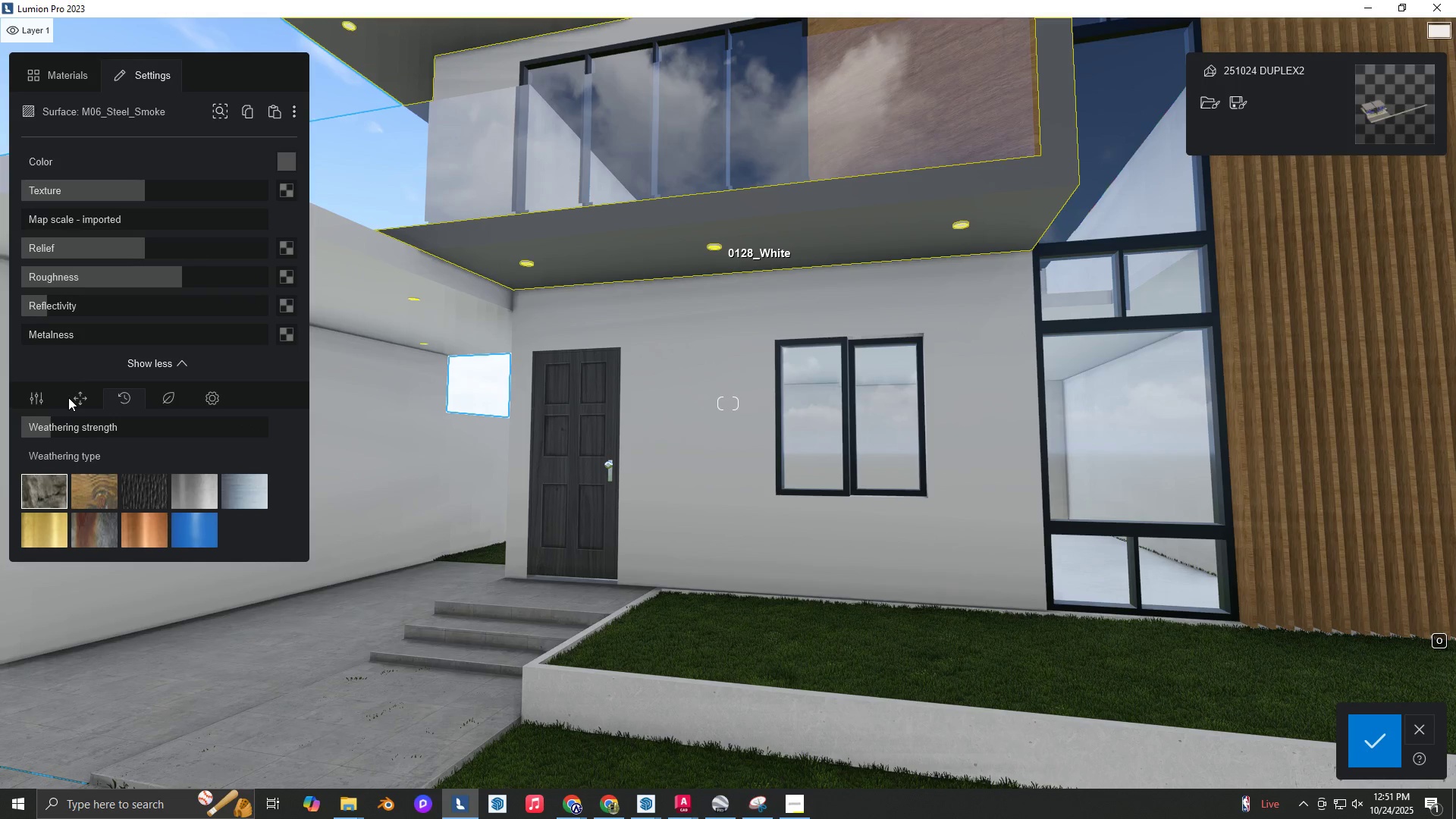 
left_click([70, 399])
 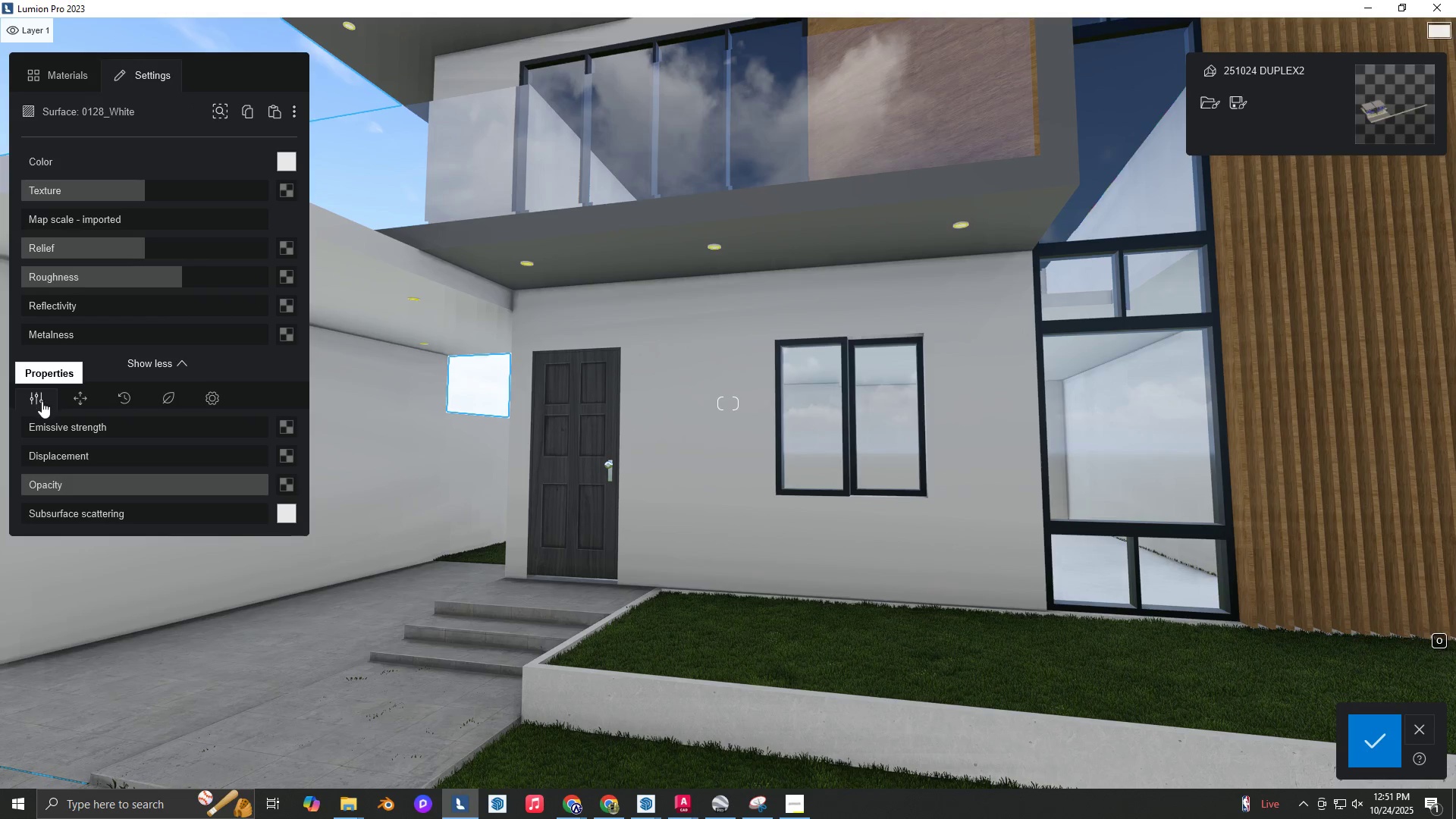 
left_click_drag(start_coordinate=[36, 427], to_coordinate=[110, 429])
 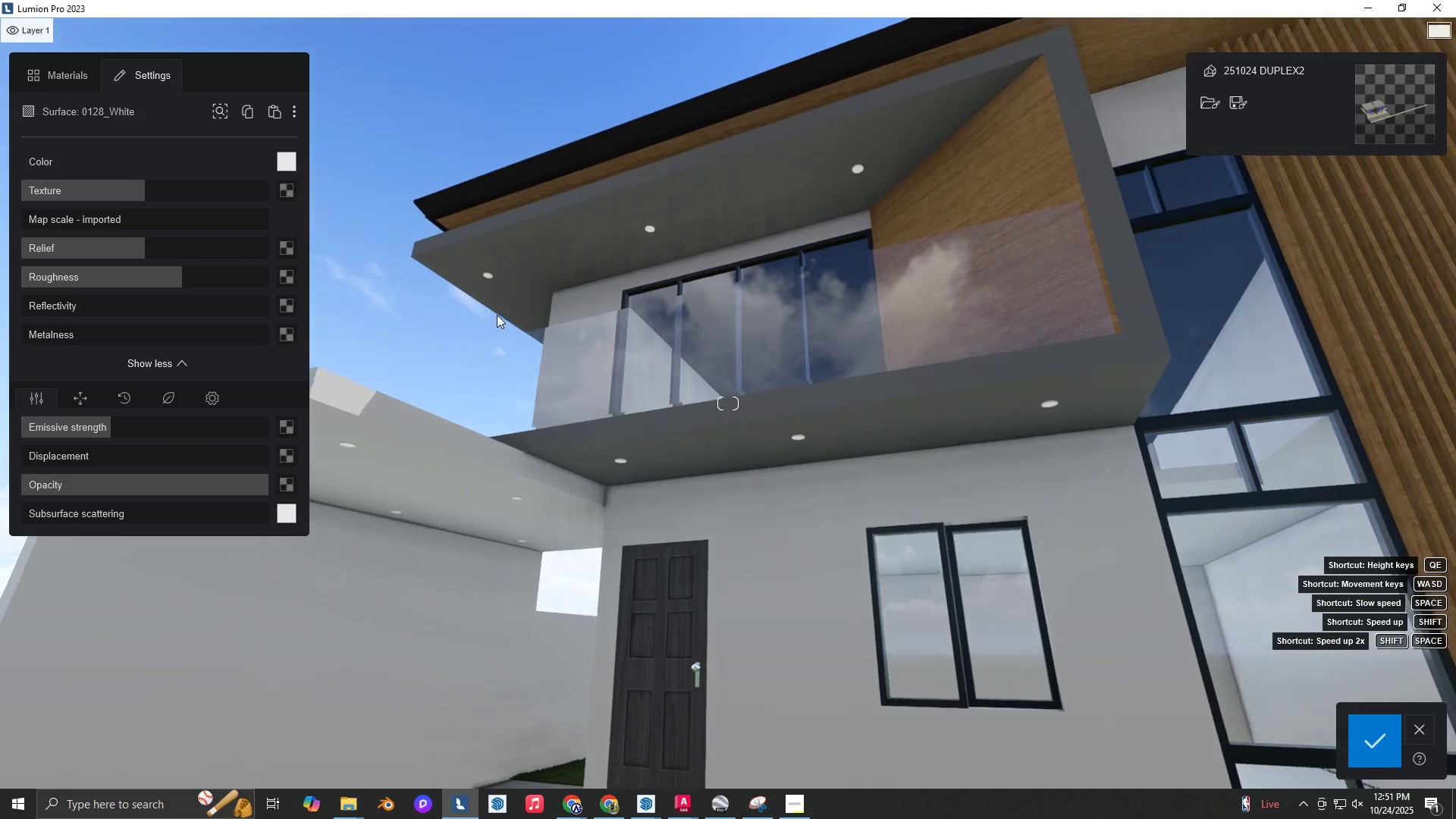 
key(Q)
 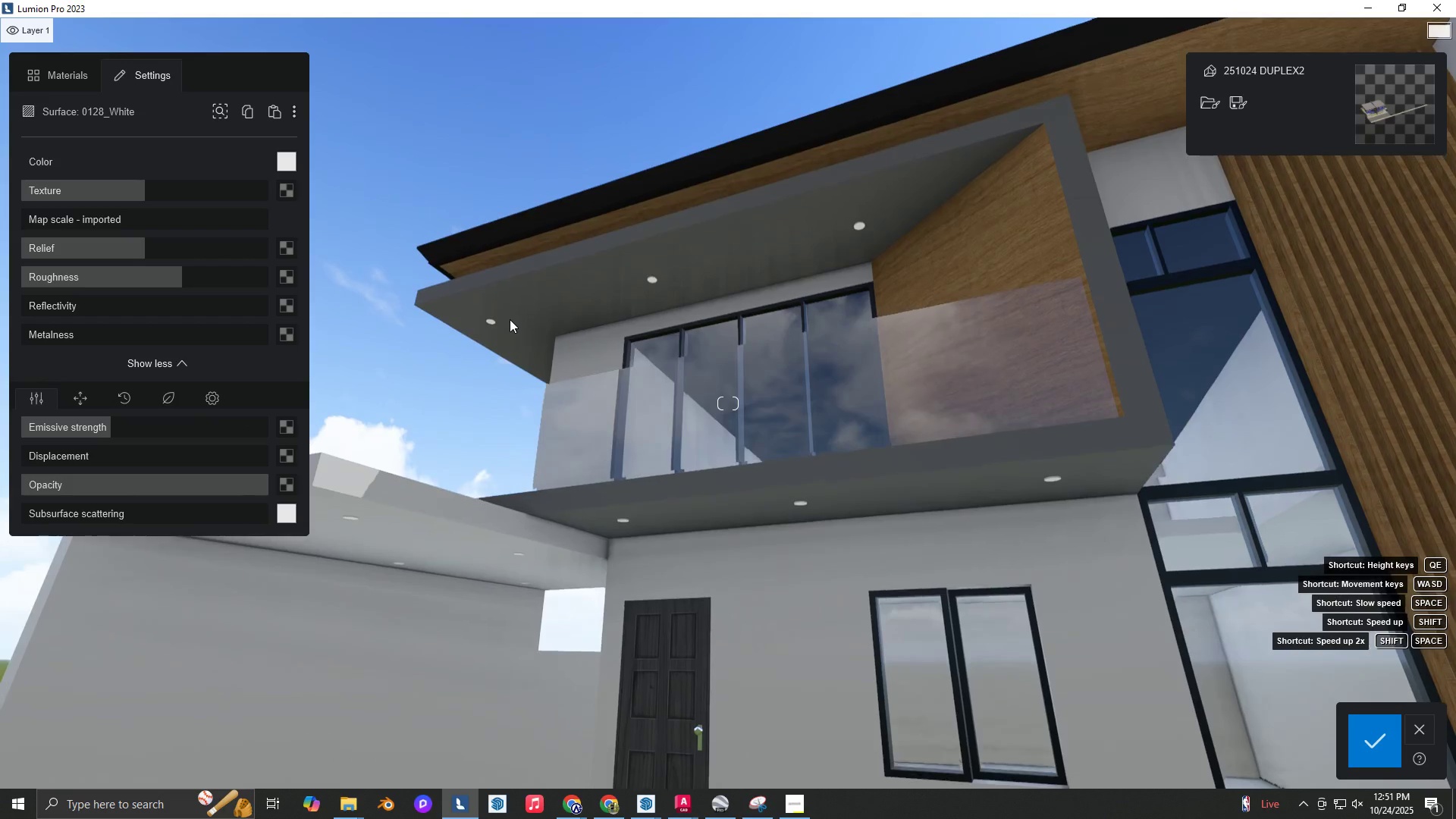 
right_click([510, 319])
 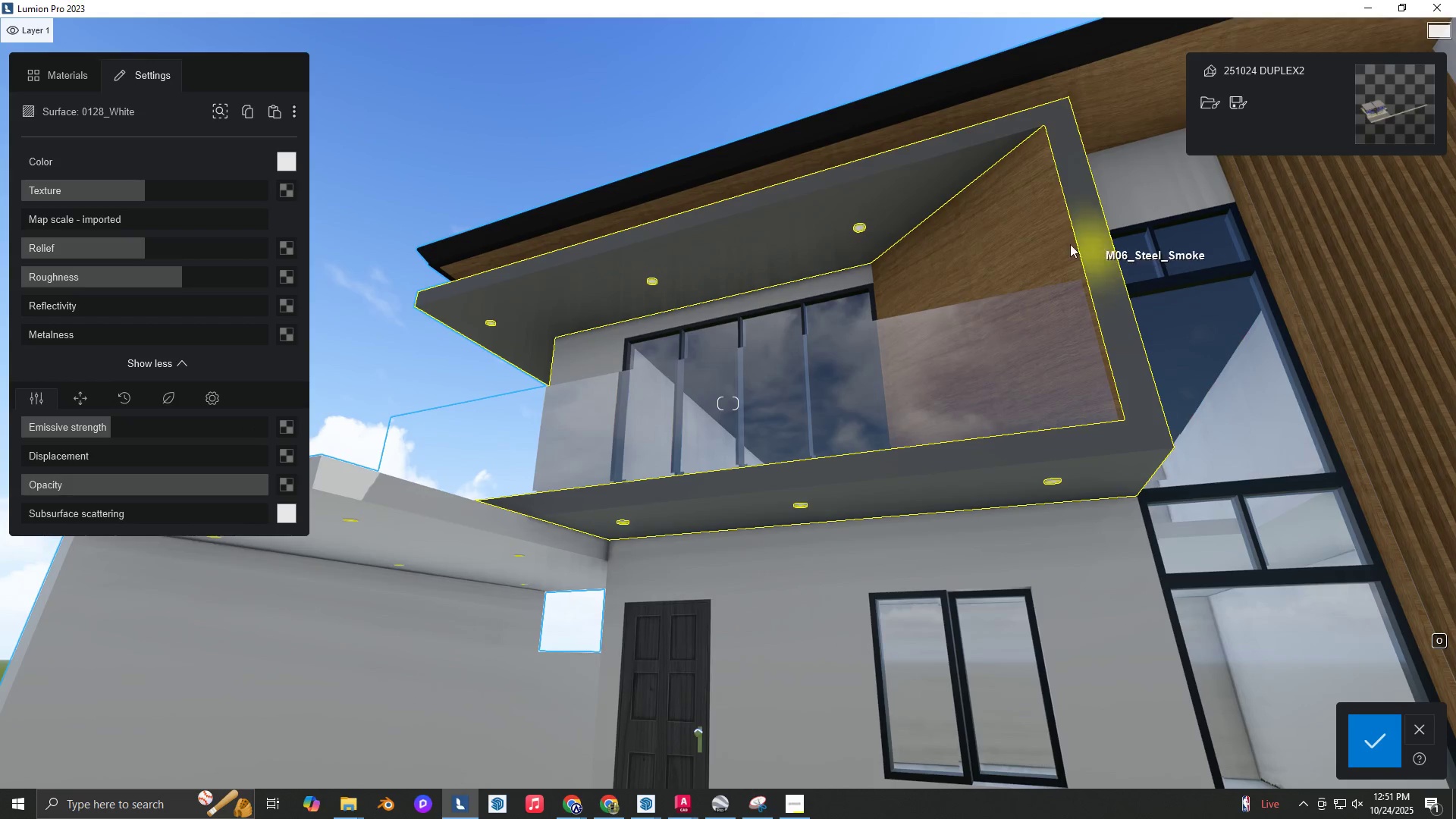 
left_click([1033, 243])
 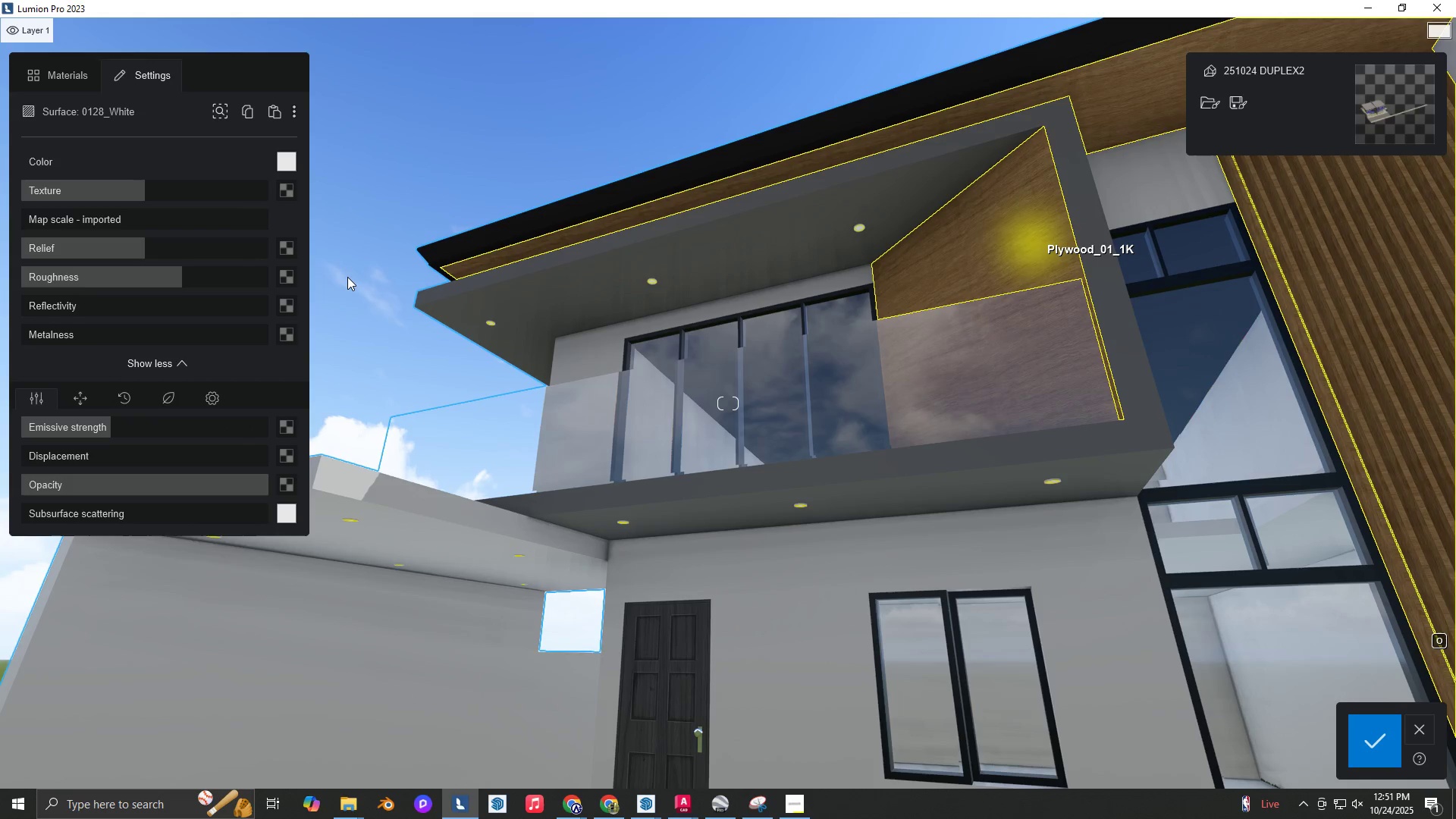 
key(Q)
 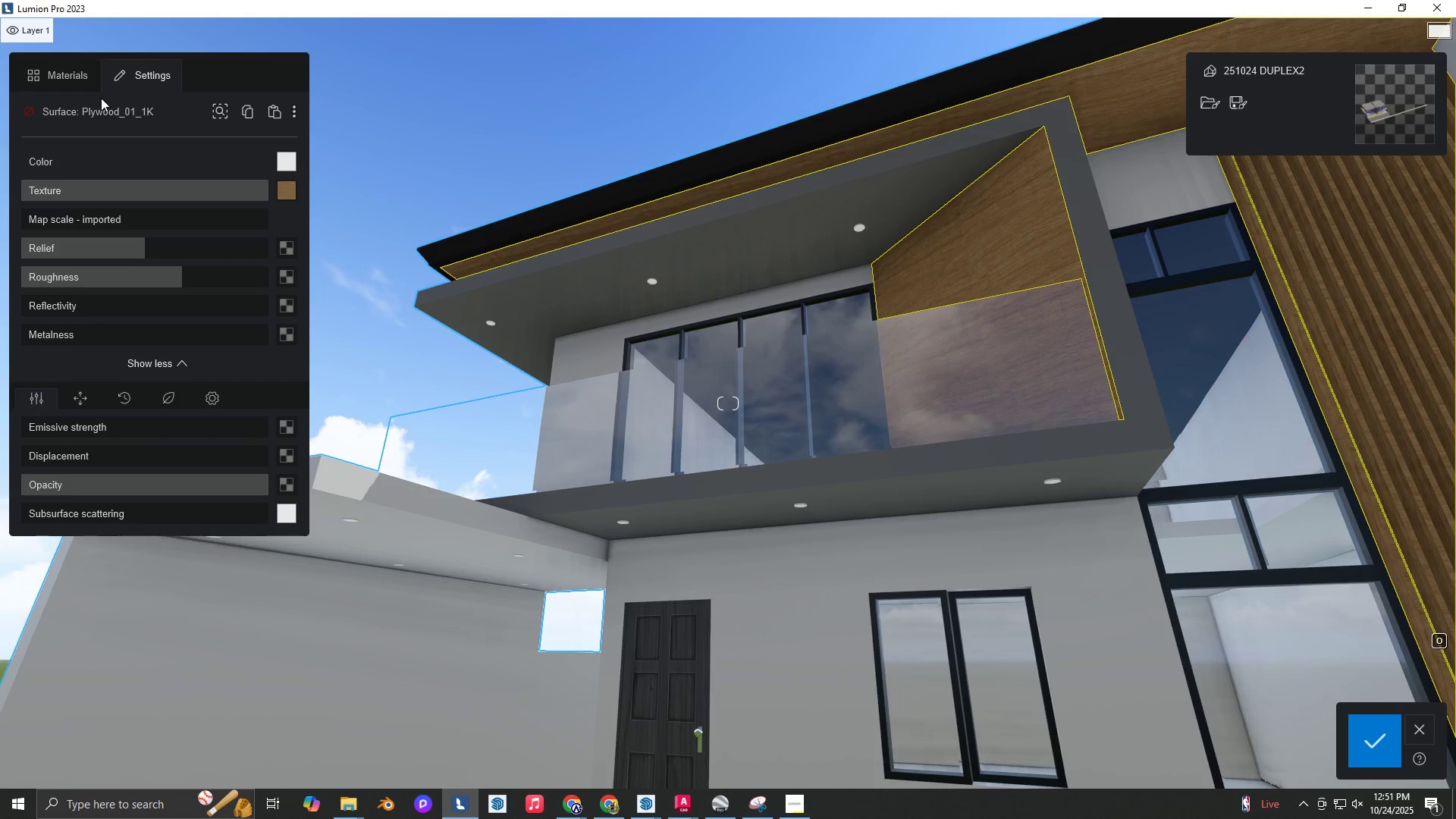 
left_click([67, 80])
 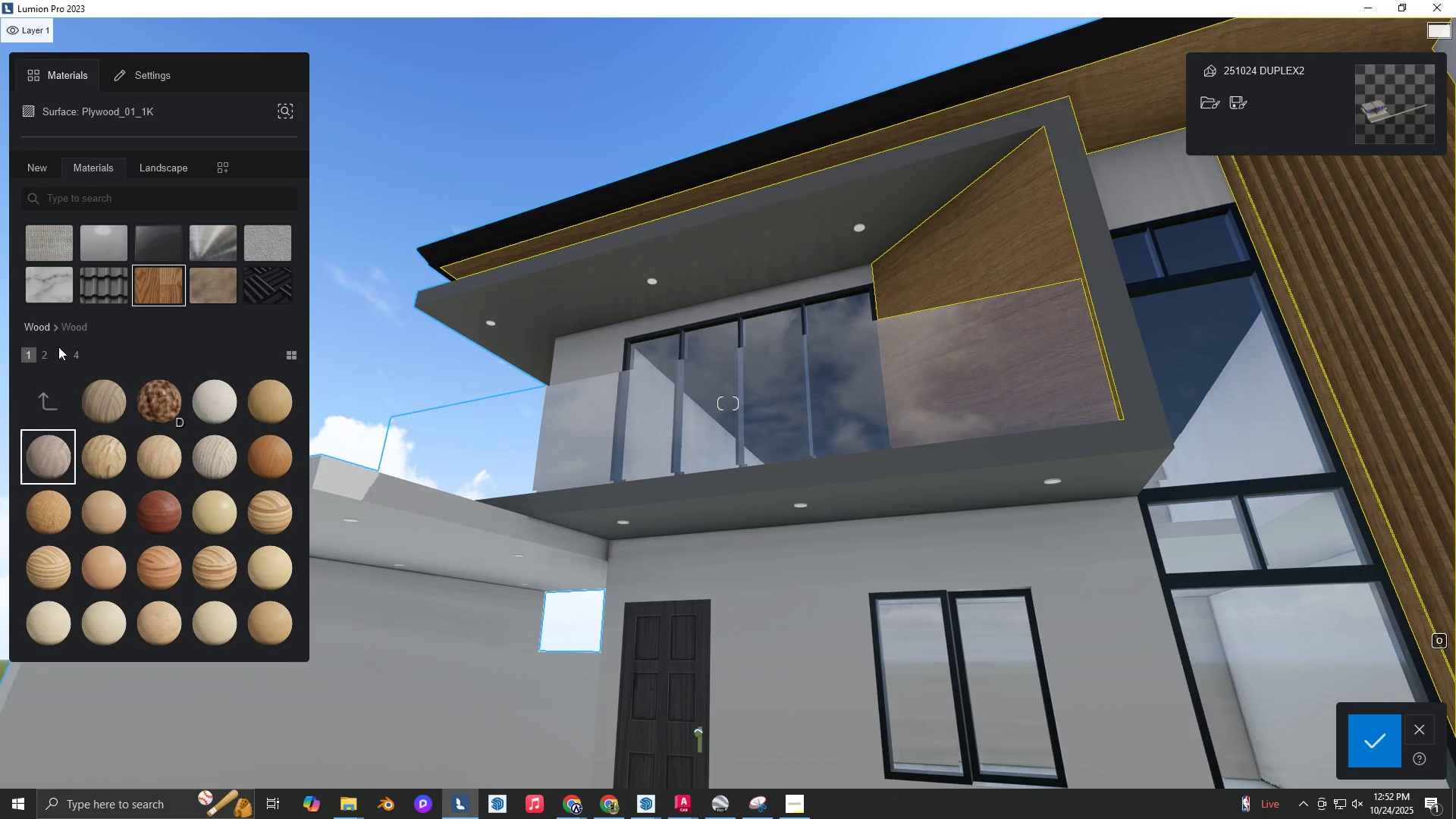 
left_click([44, 350])
 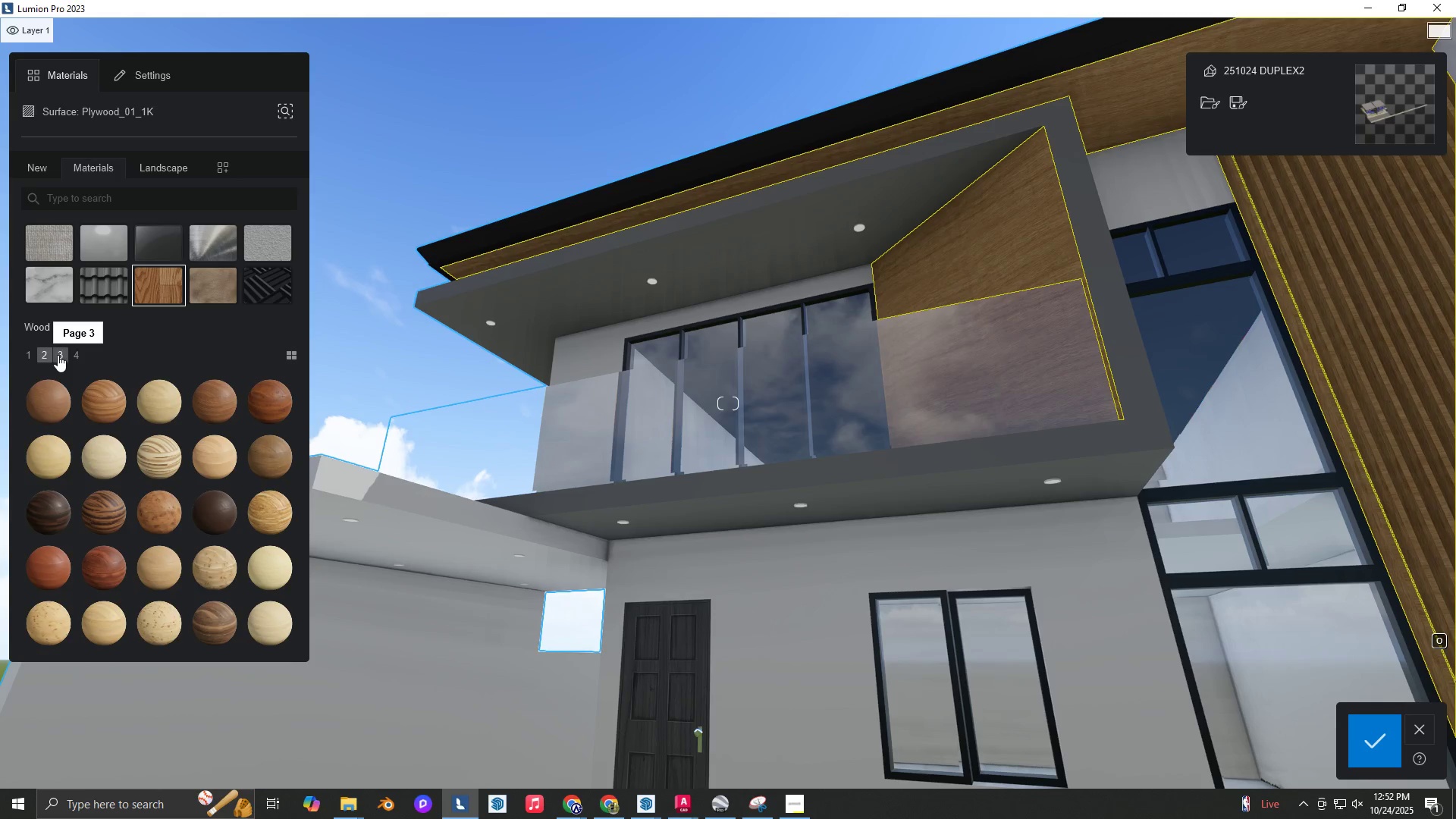 
left_click([58, 355])
 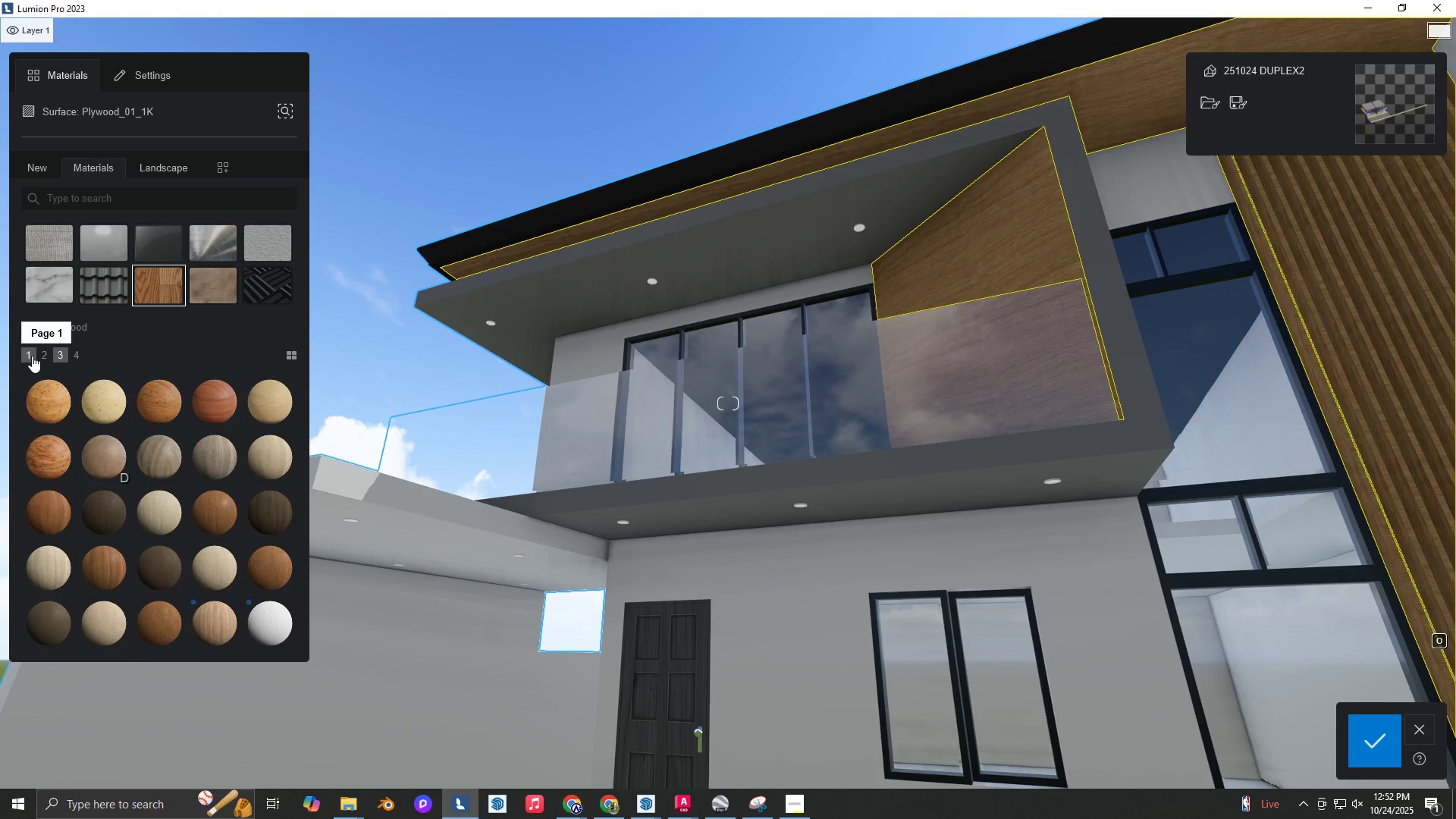 
left_click([32, 356])
 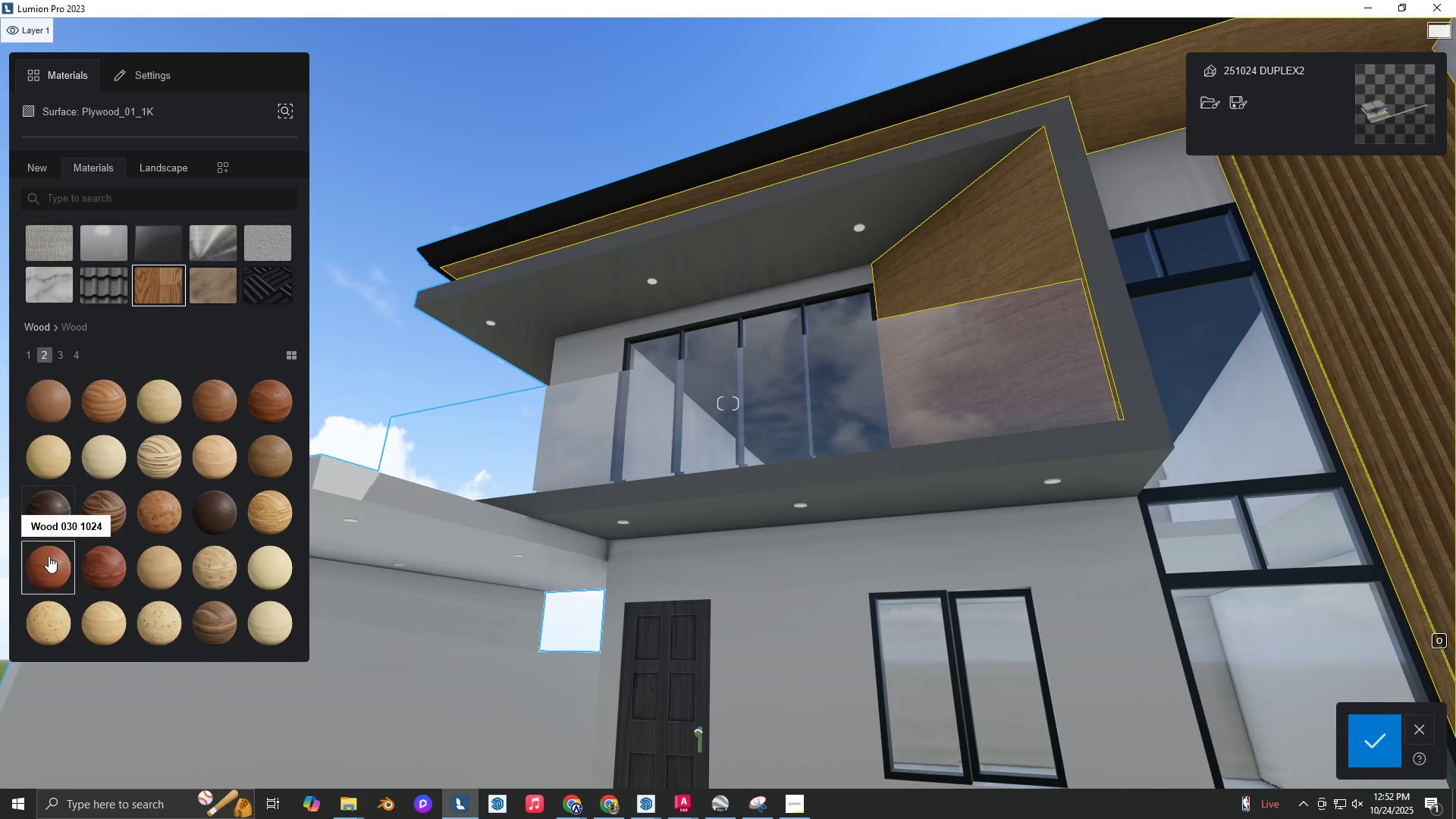 
left_click([33, 417])
 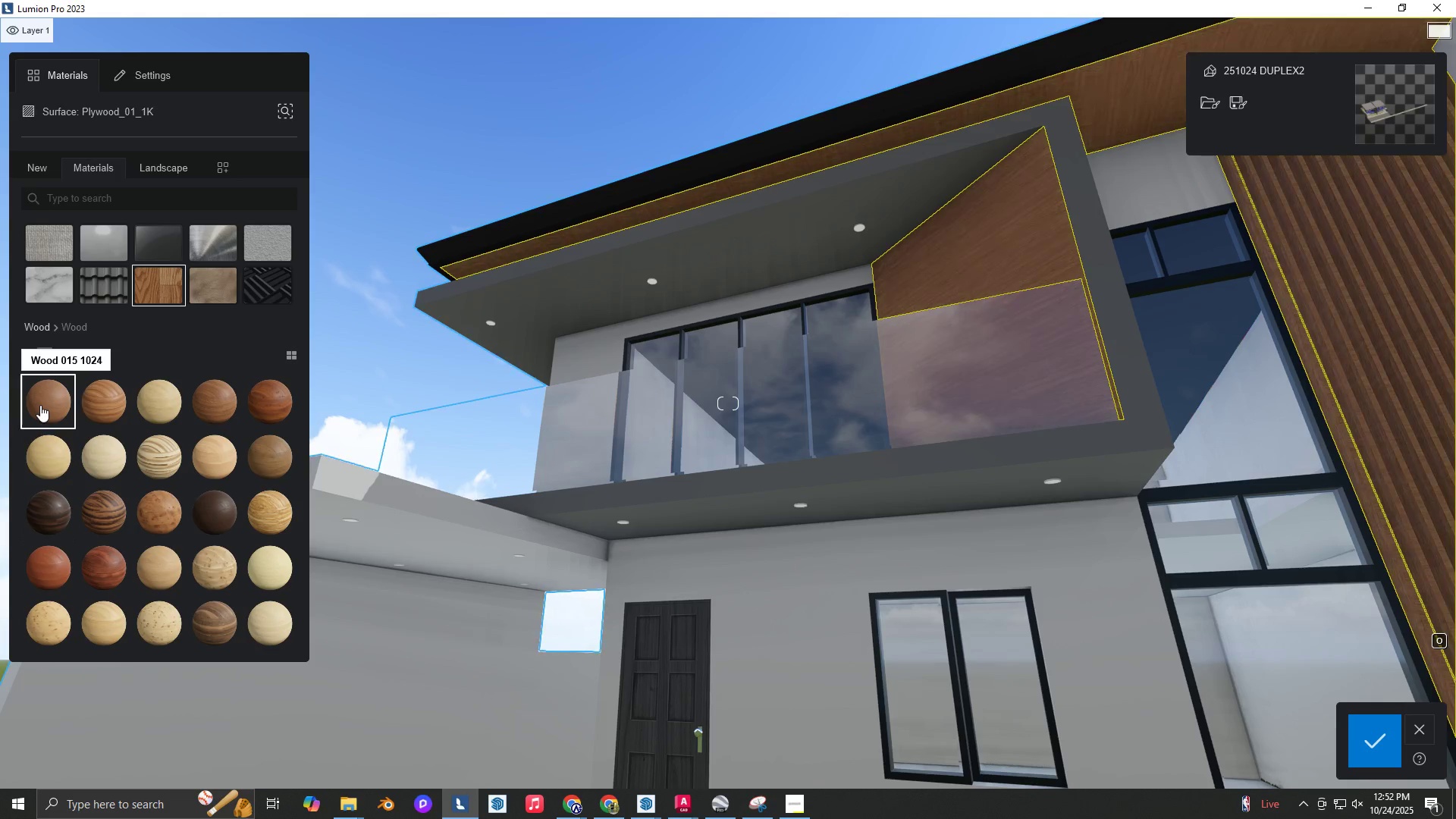 
key(D)
 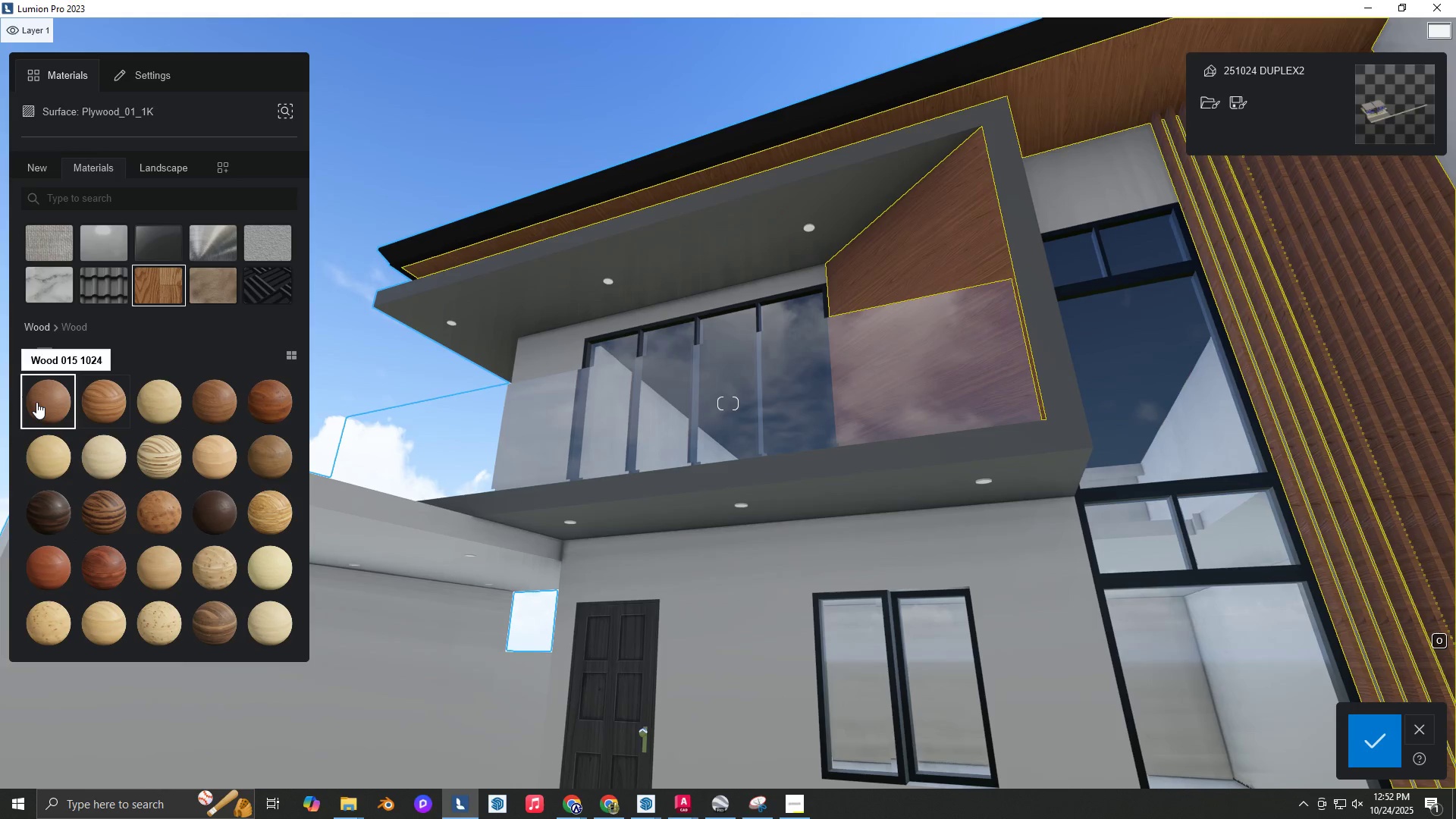 
double_click([36, 402])
 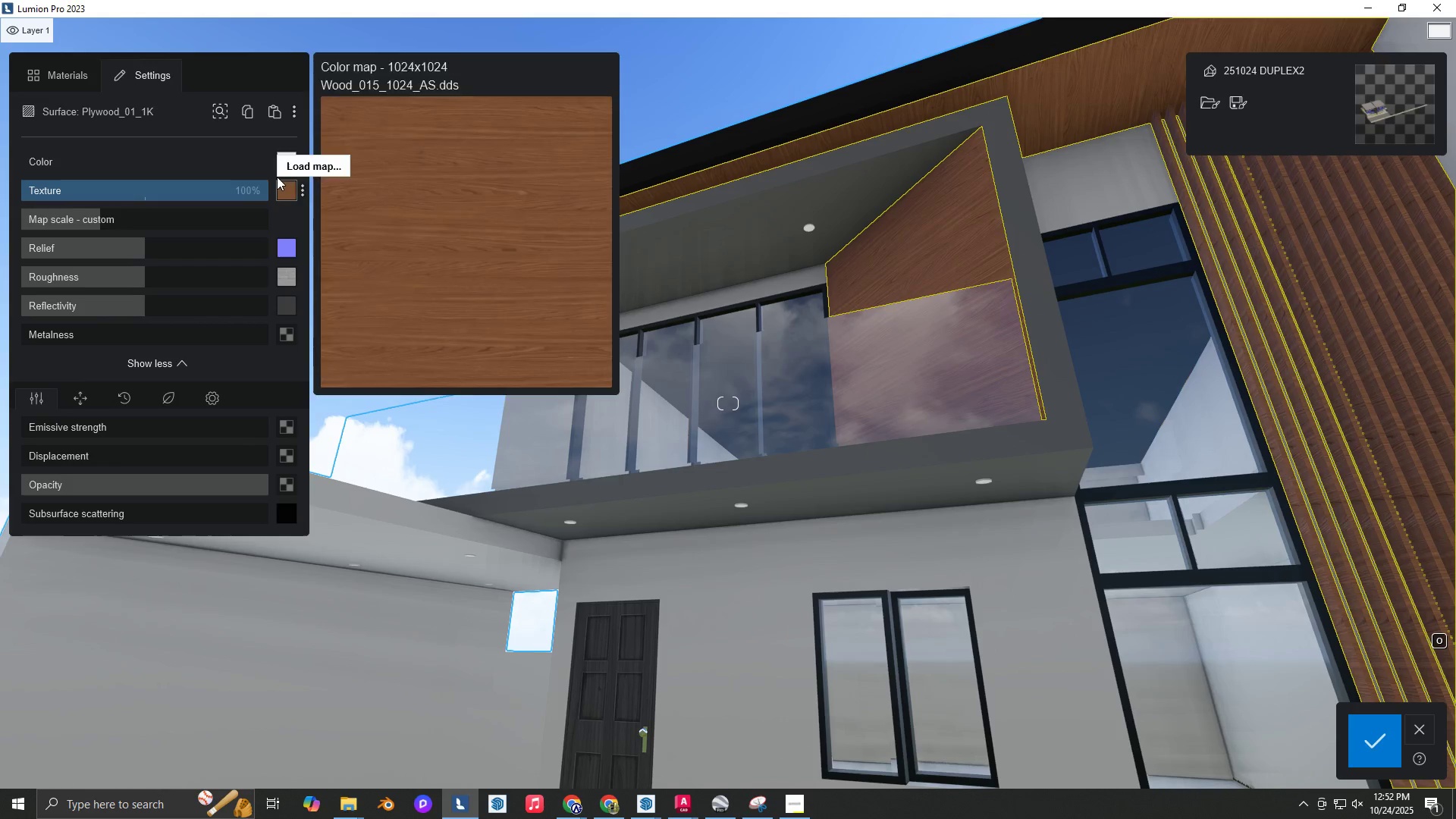 
left_click([281, 162])
 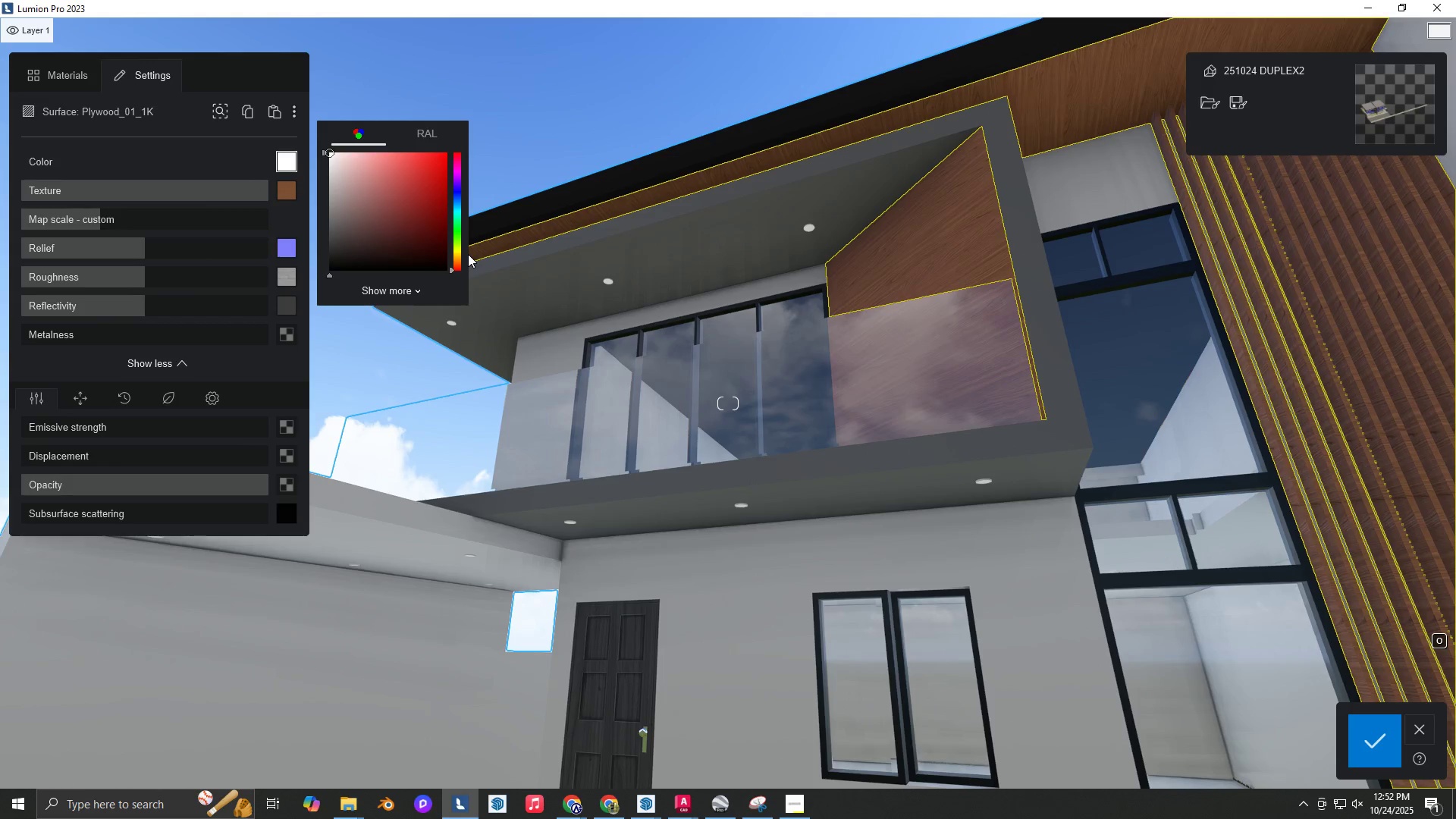 
left_click_drag(start_coordinate=[454, 252], to_coordinate=[454, 262])
 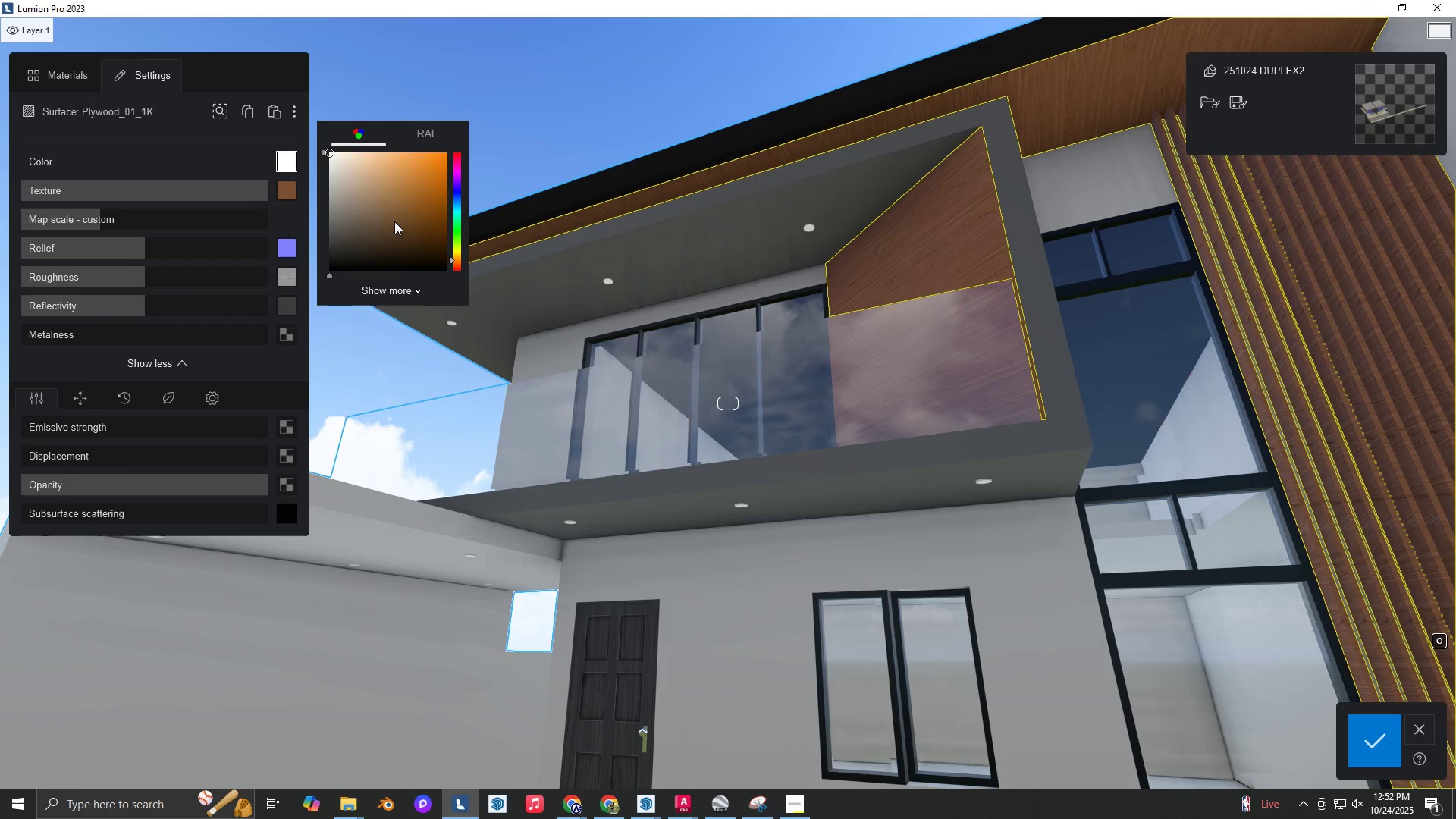 
left_click_drag(start_coordinate=[394, 221], to_coordinate=[384, 212])
 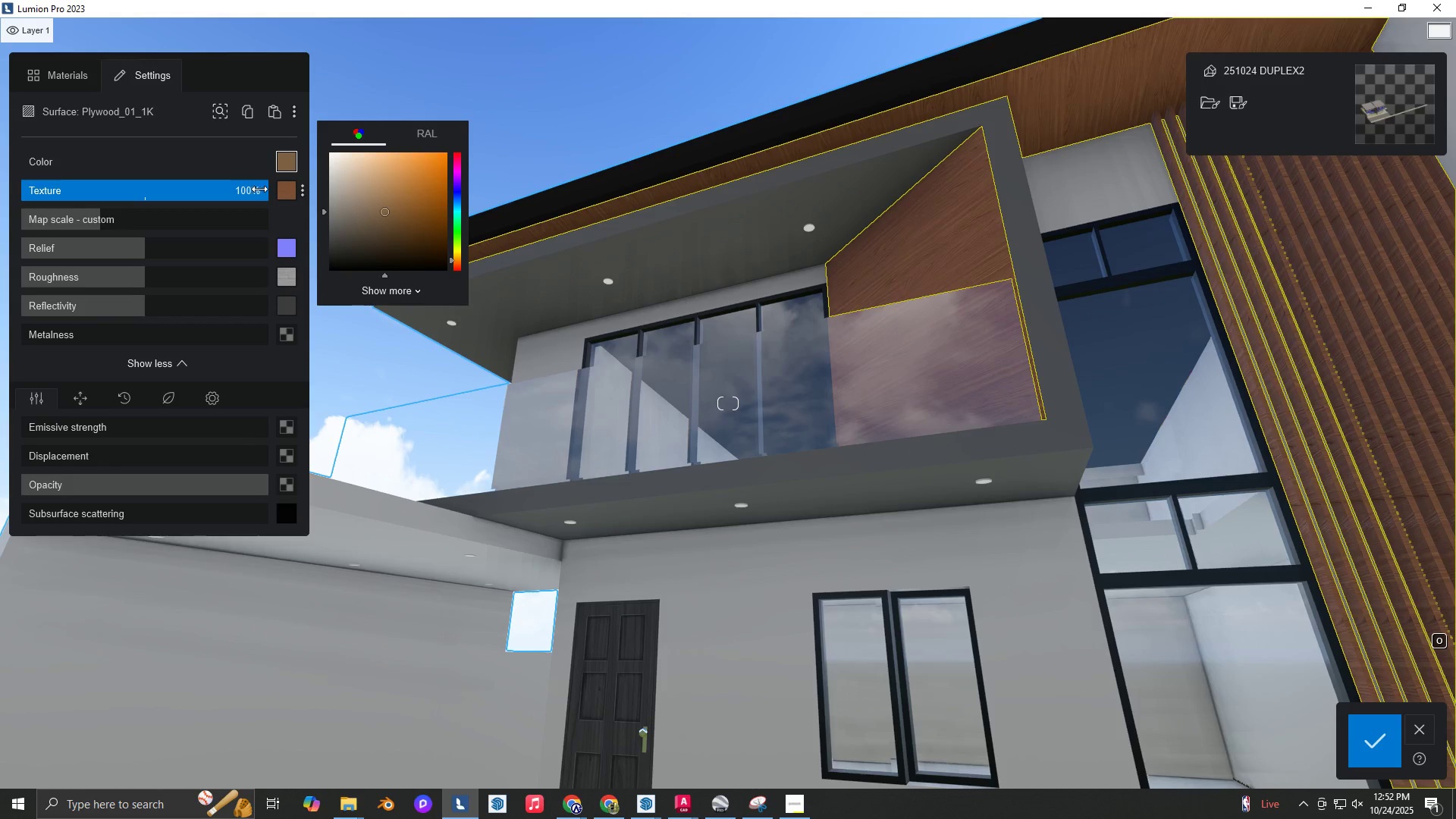 
left_click_drag(start_coordinate=[259, 189], to_coordinate=[193, 199])
 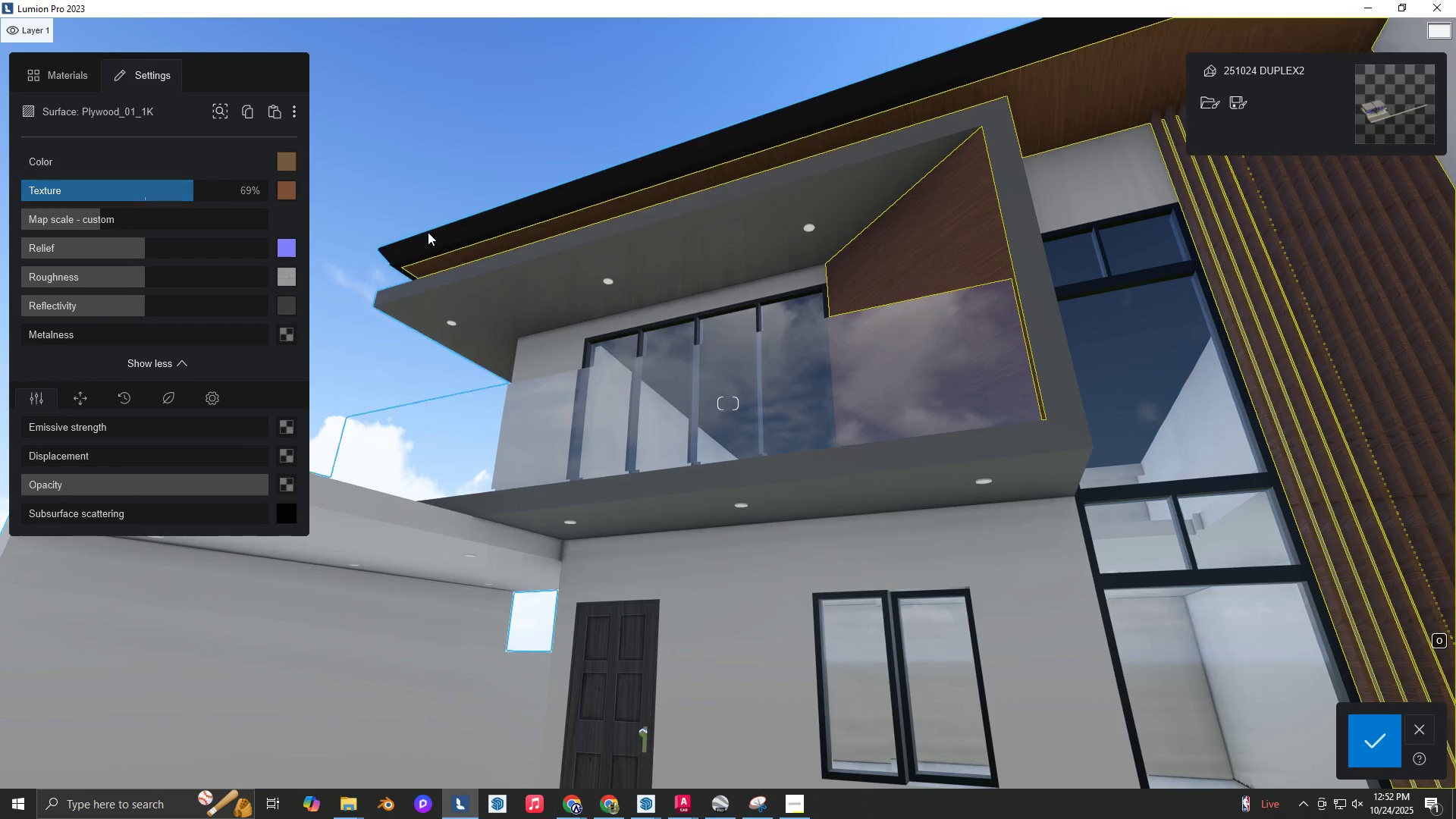 
hold_key(key=Q, duration=0.41)
 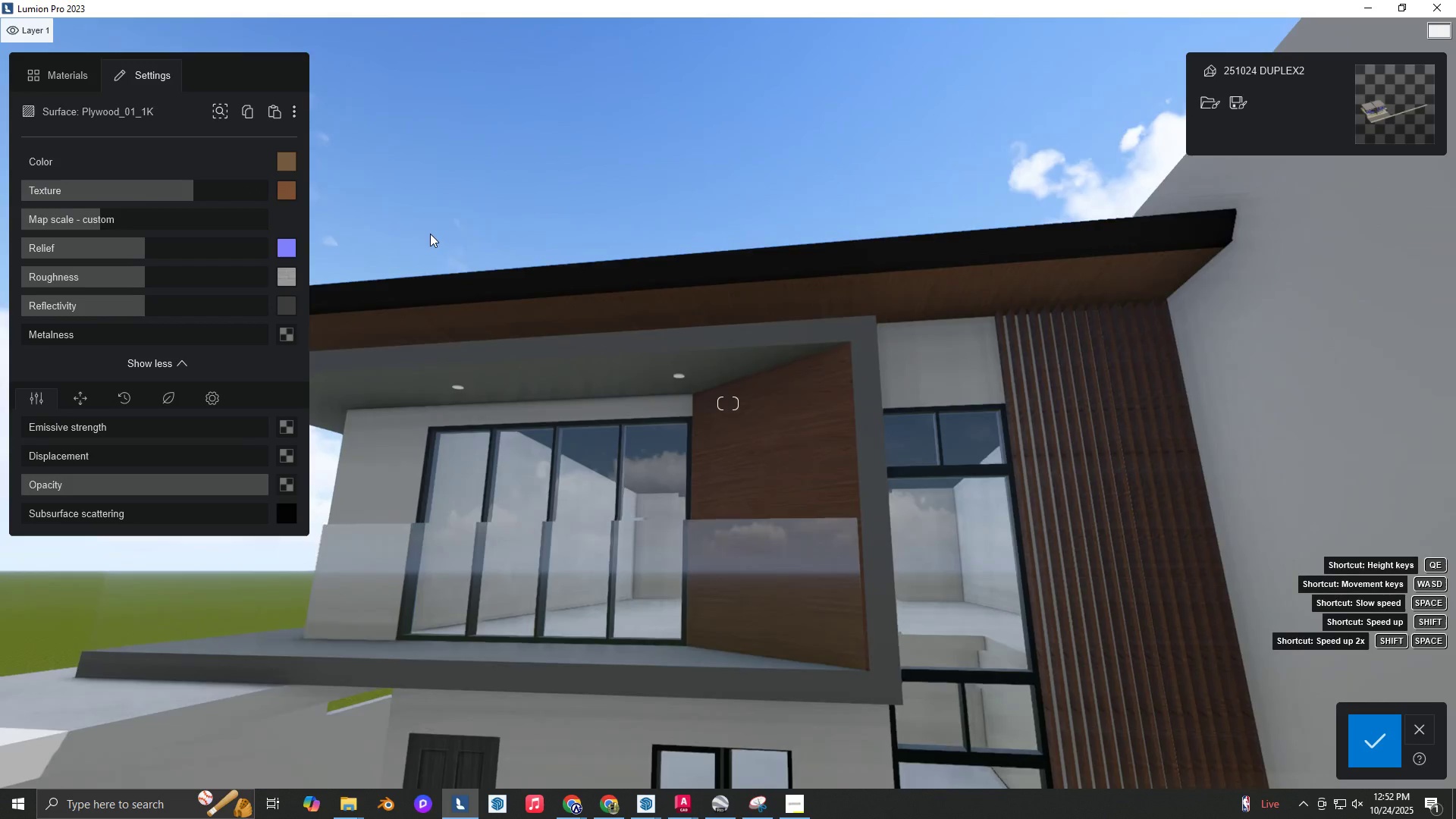 
type(WESASESQWAAWAW)
 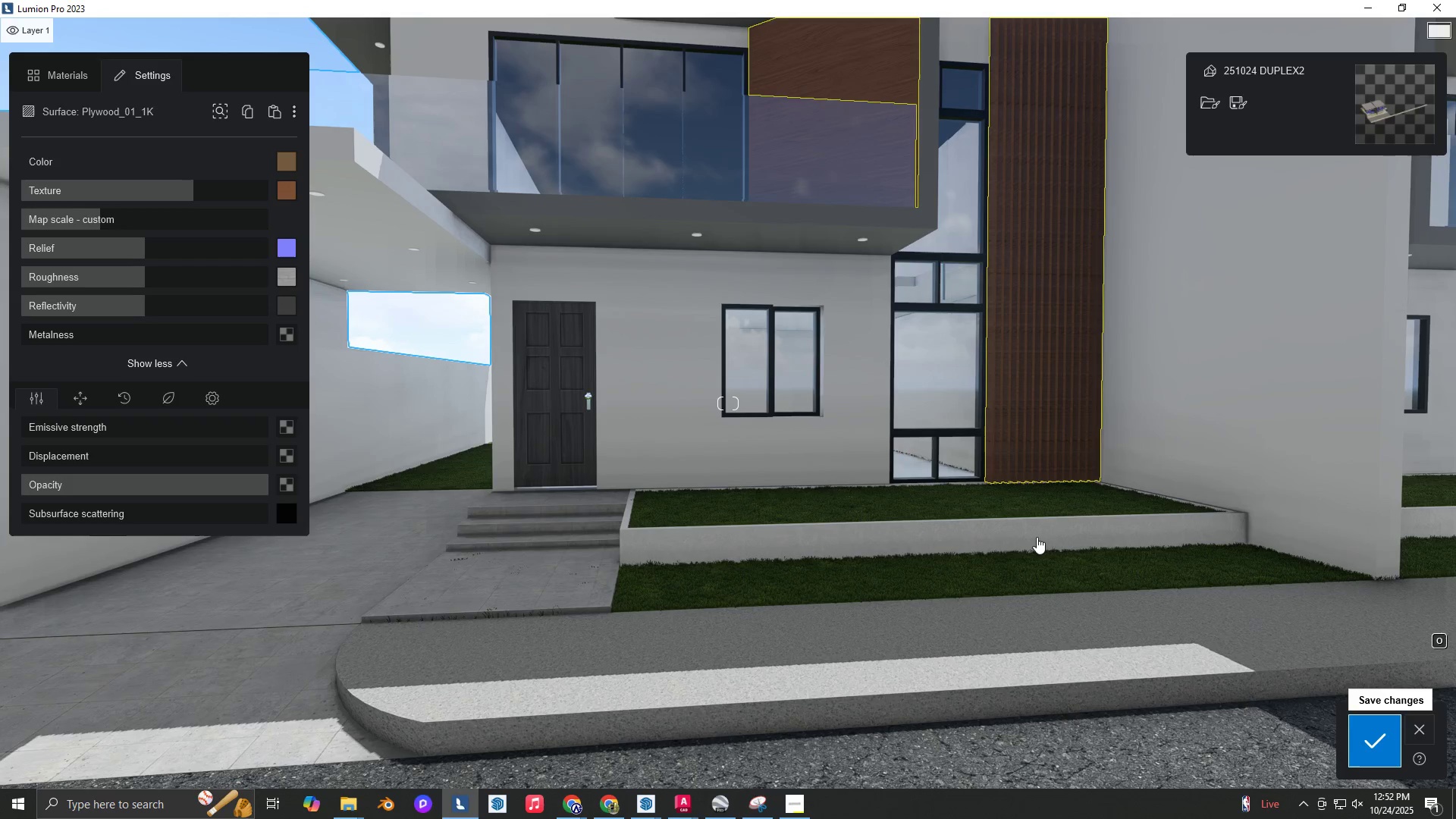 
hold_key(key=W, duration=0.54)
 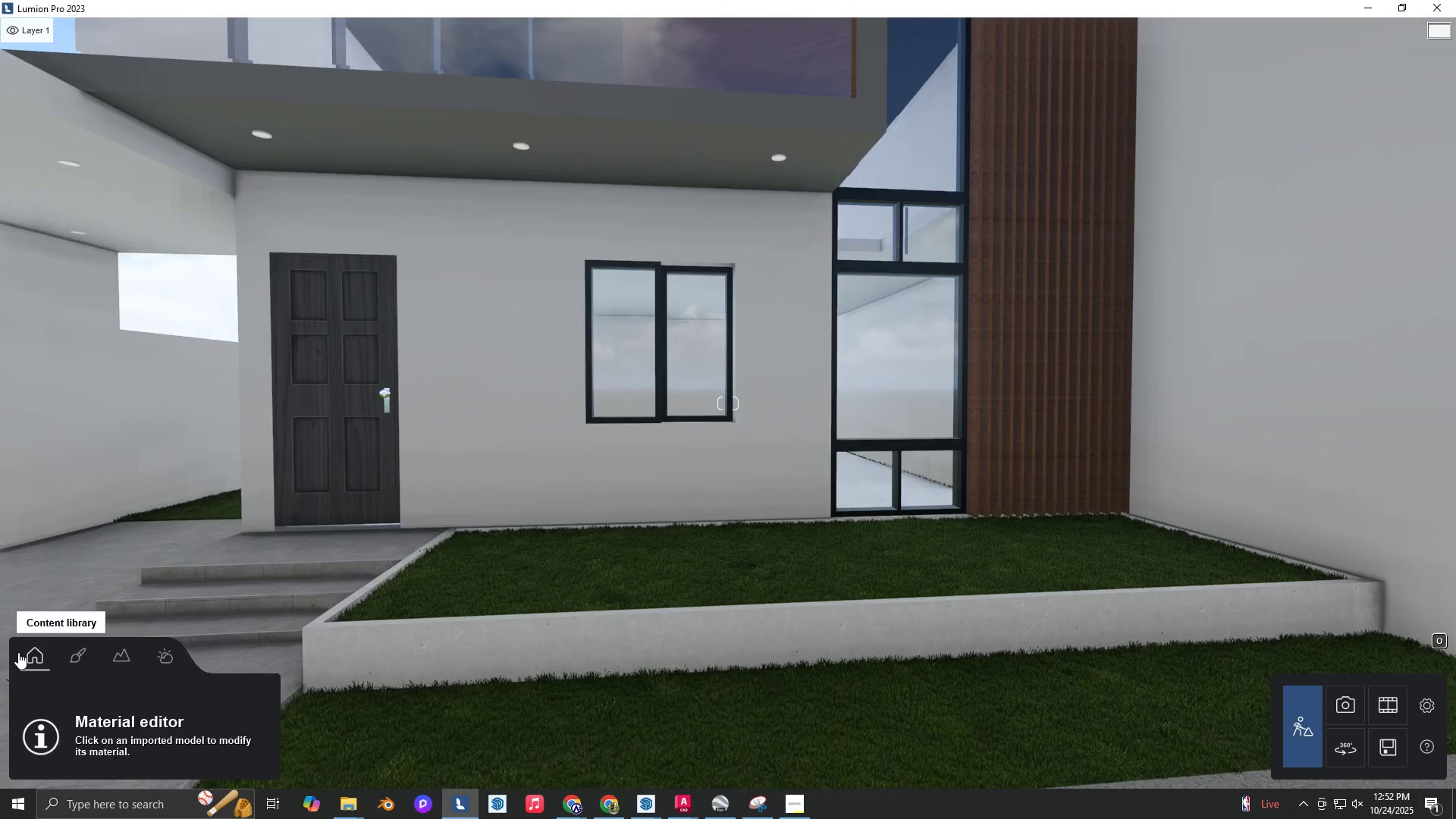 
hold_key(key=D, duration=0.32)
 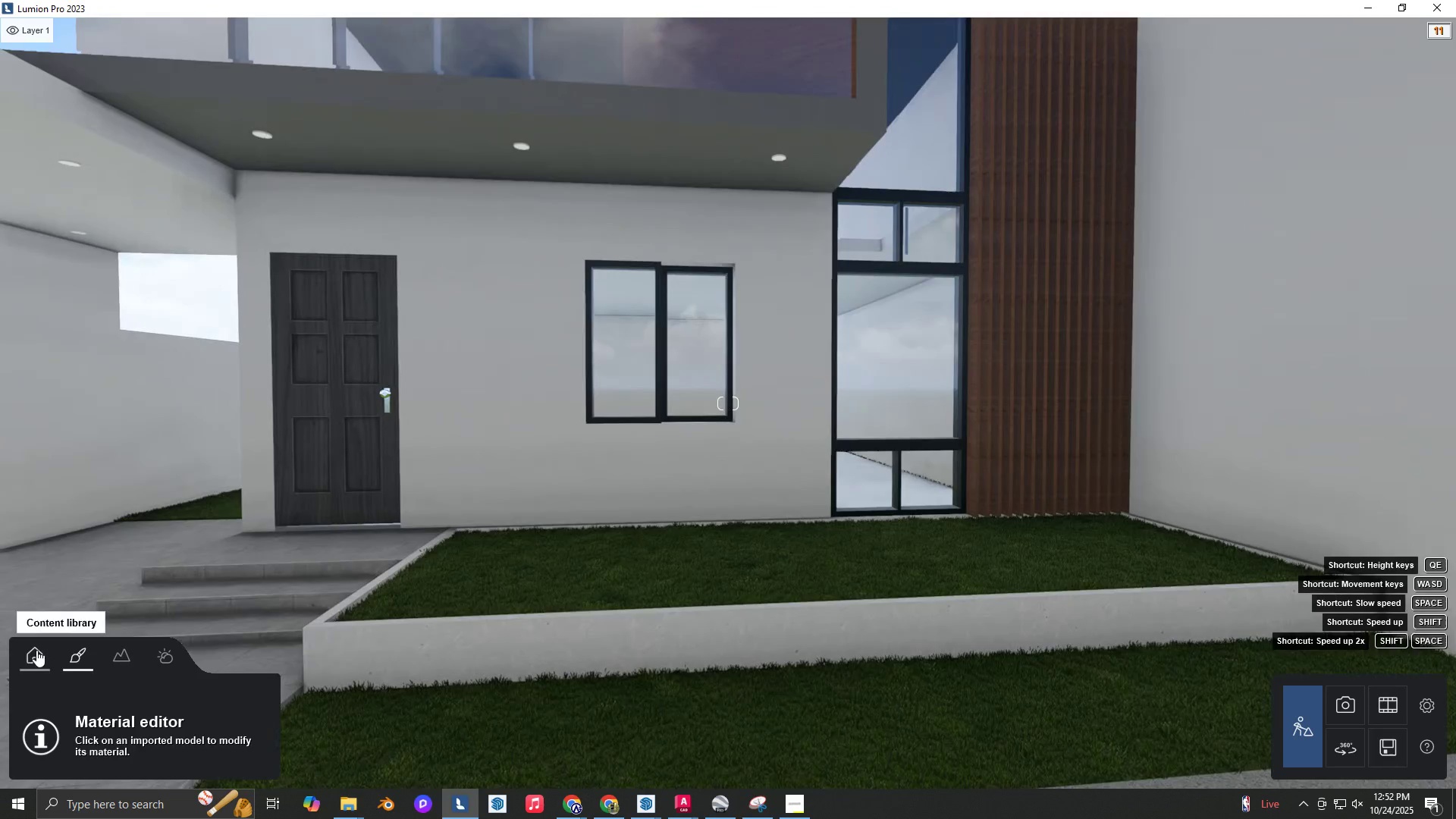 
left_click([36, 650])
 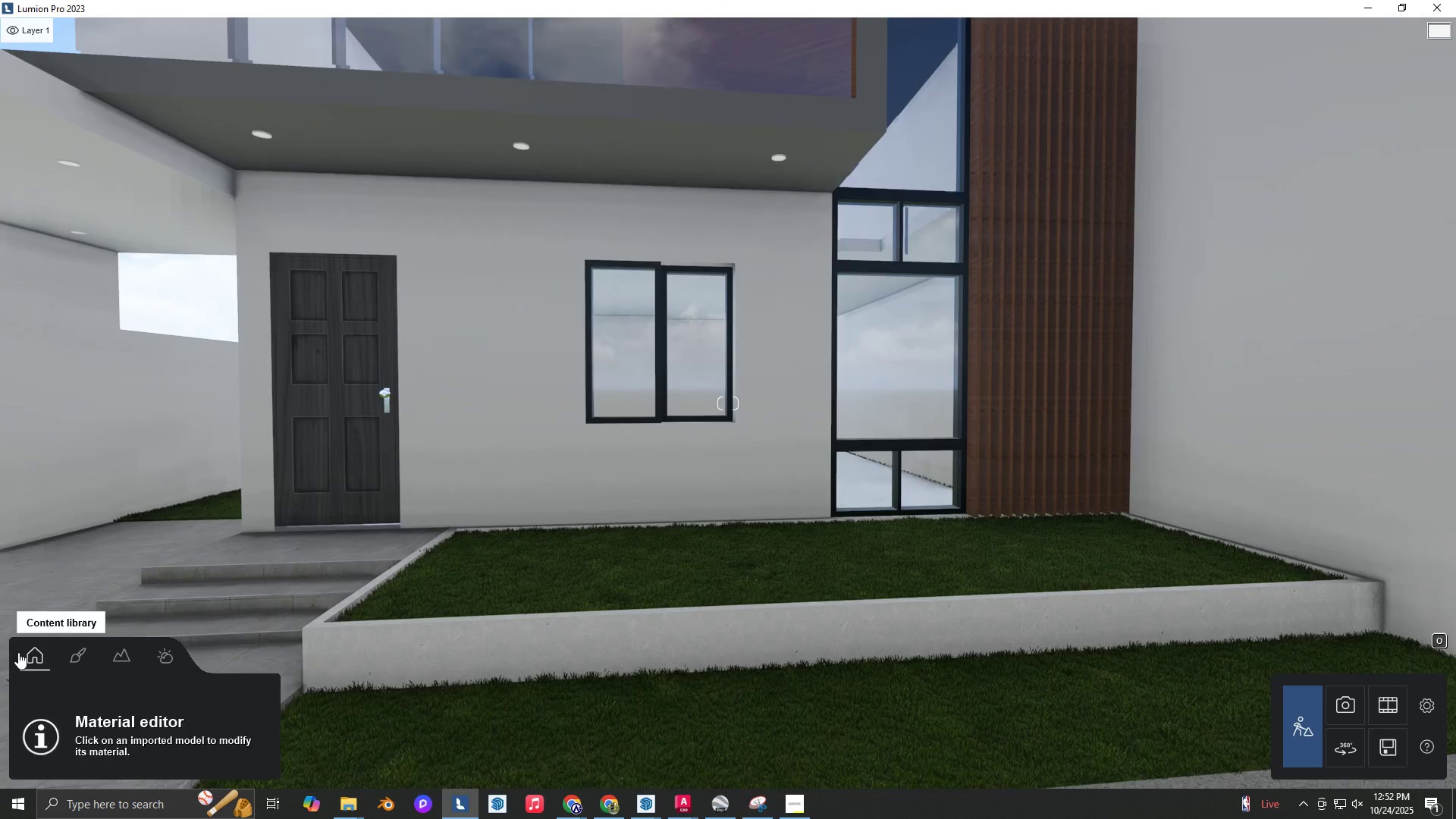 
key(W)
 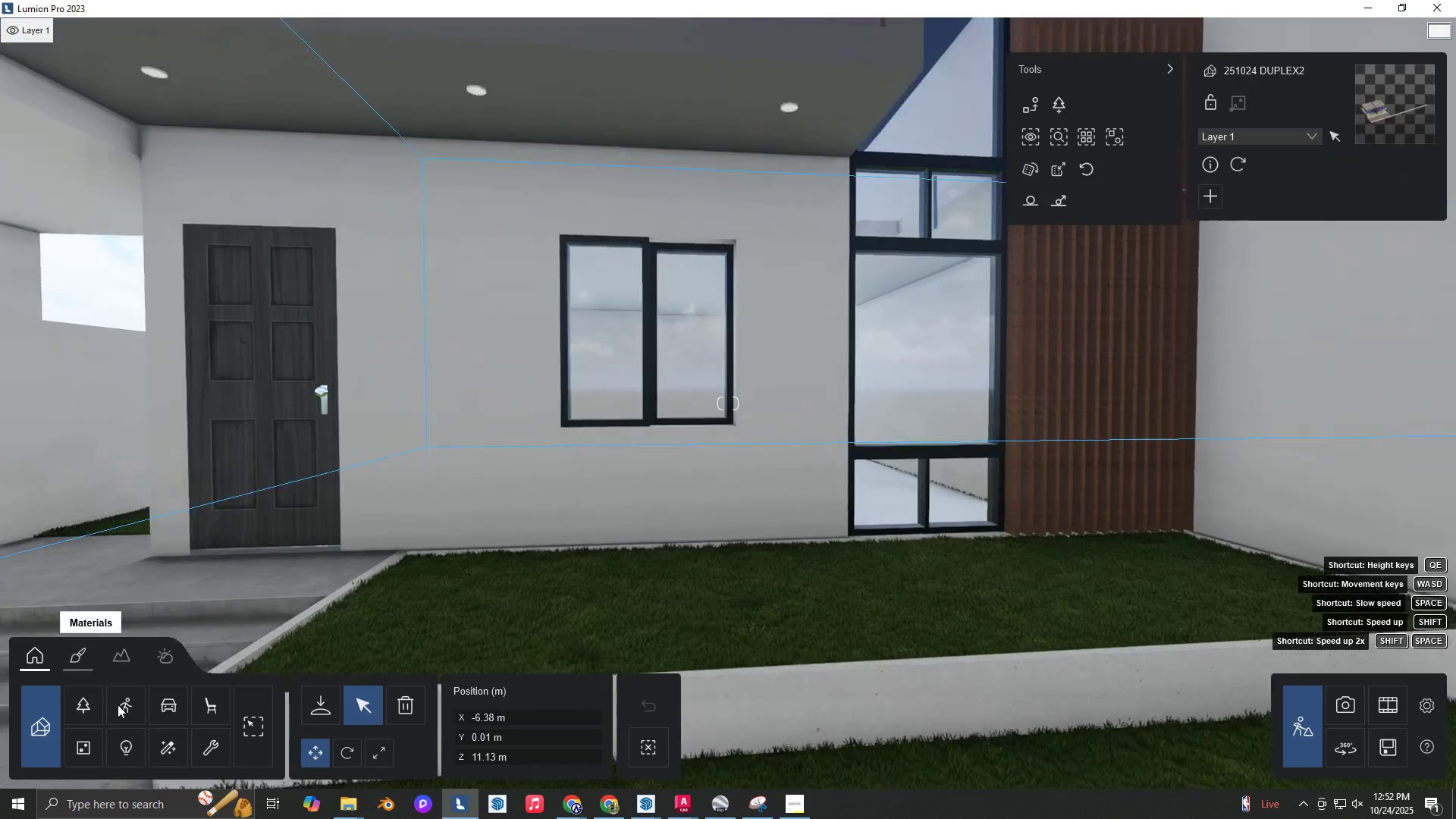 
hold_key(key=W, duration=0.36)
 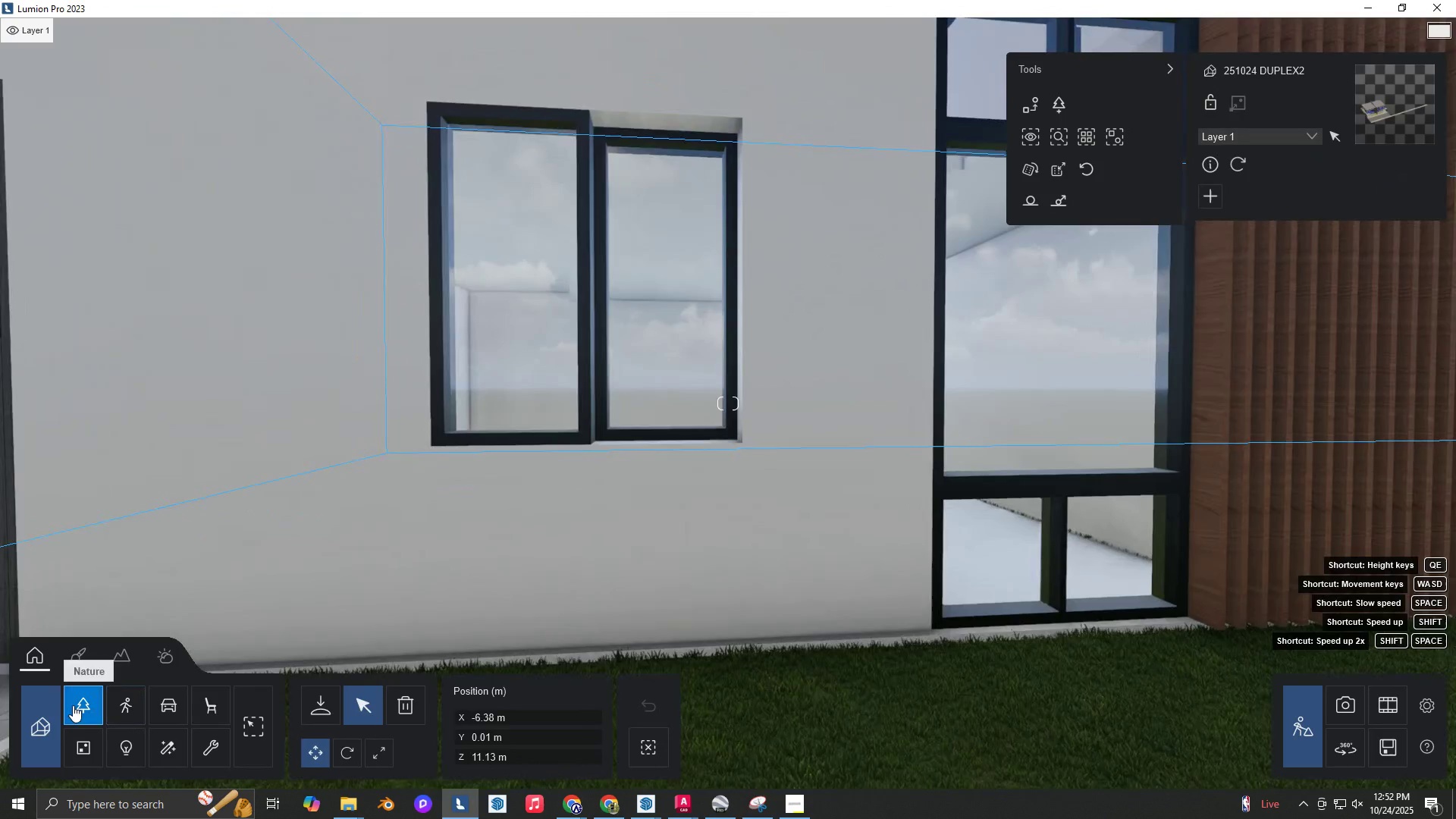 
left_click([73, 705])
 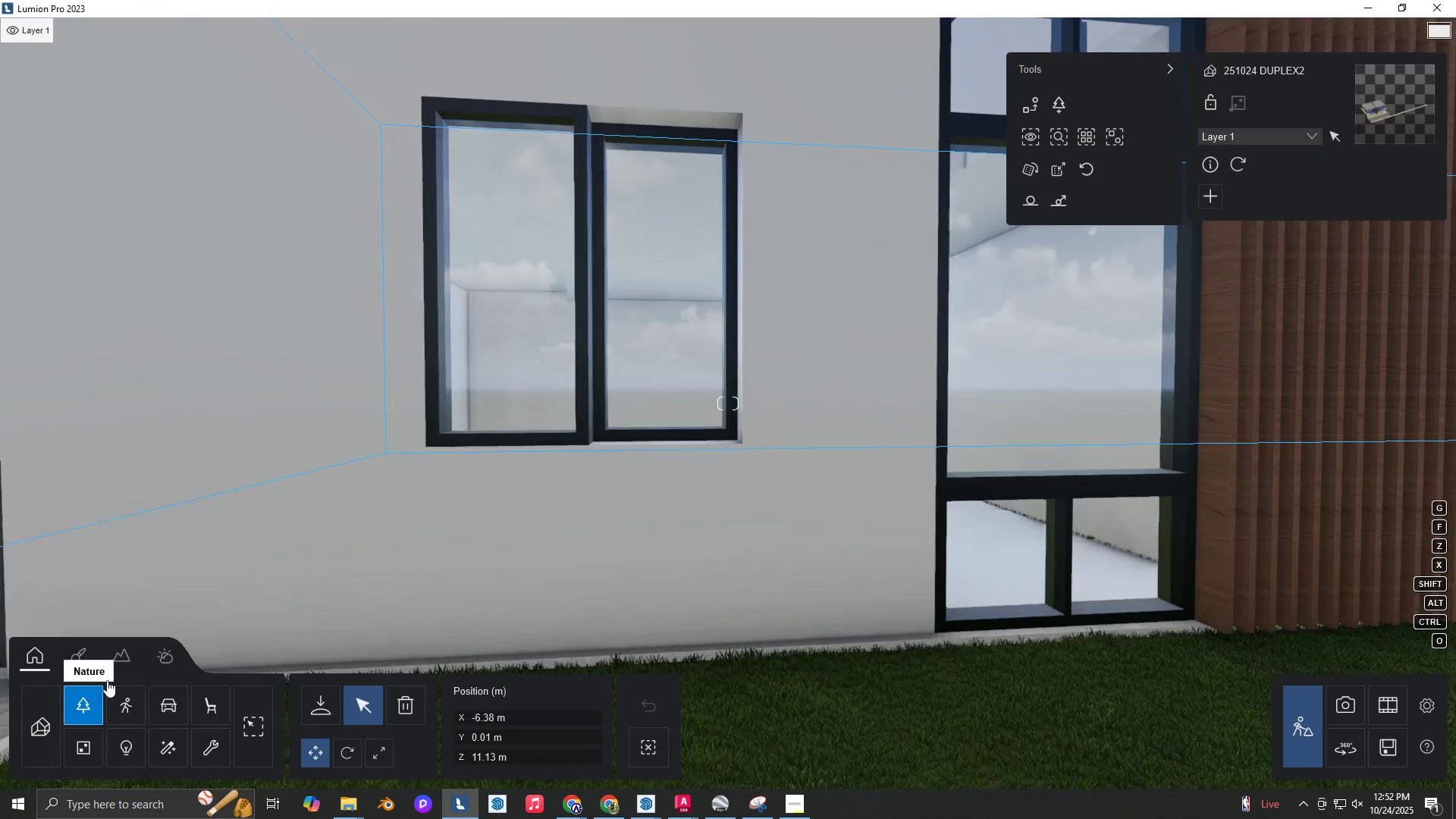 
key(S)
 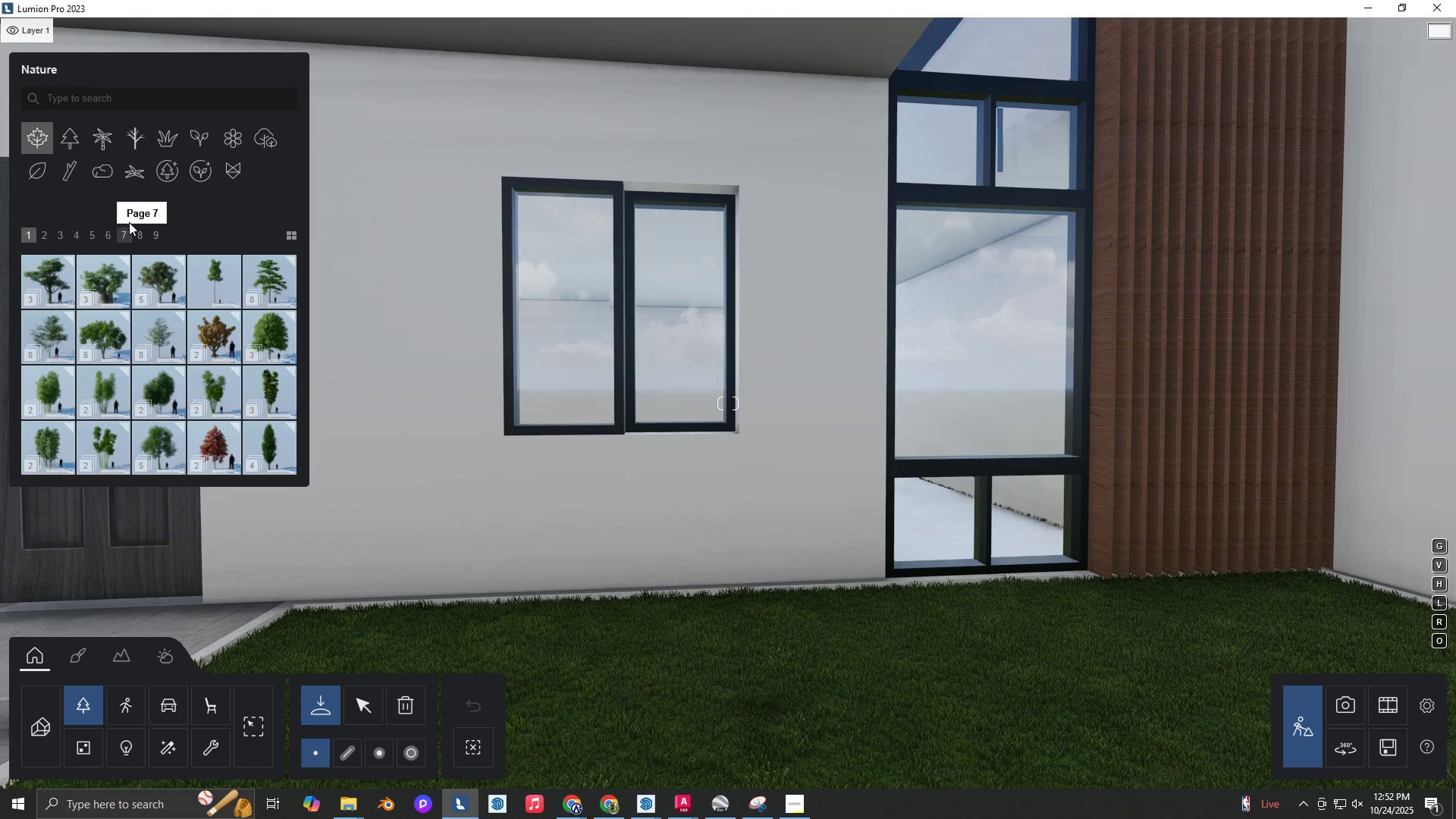 
left_click([173, 138])
 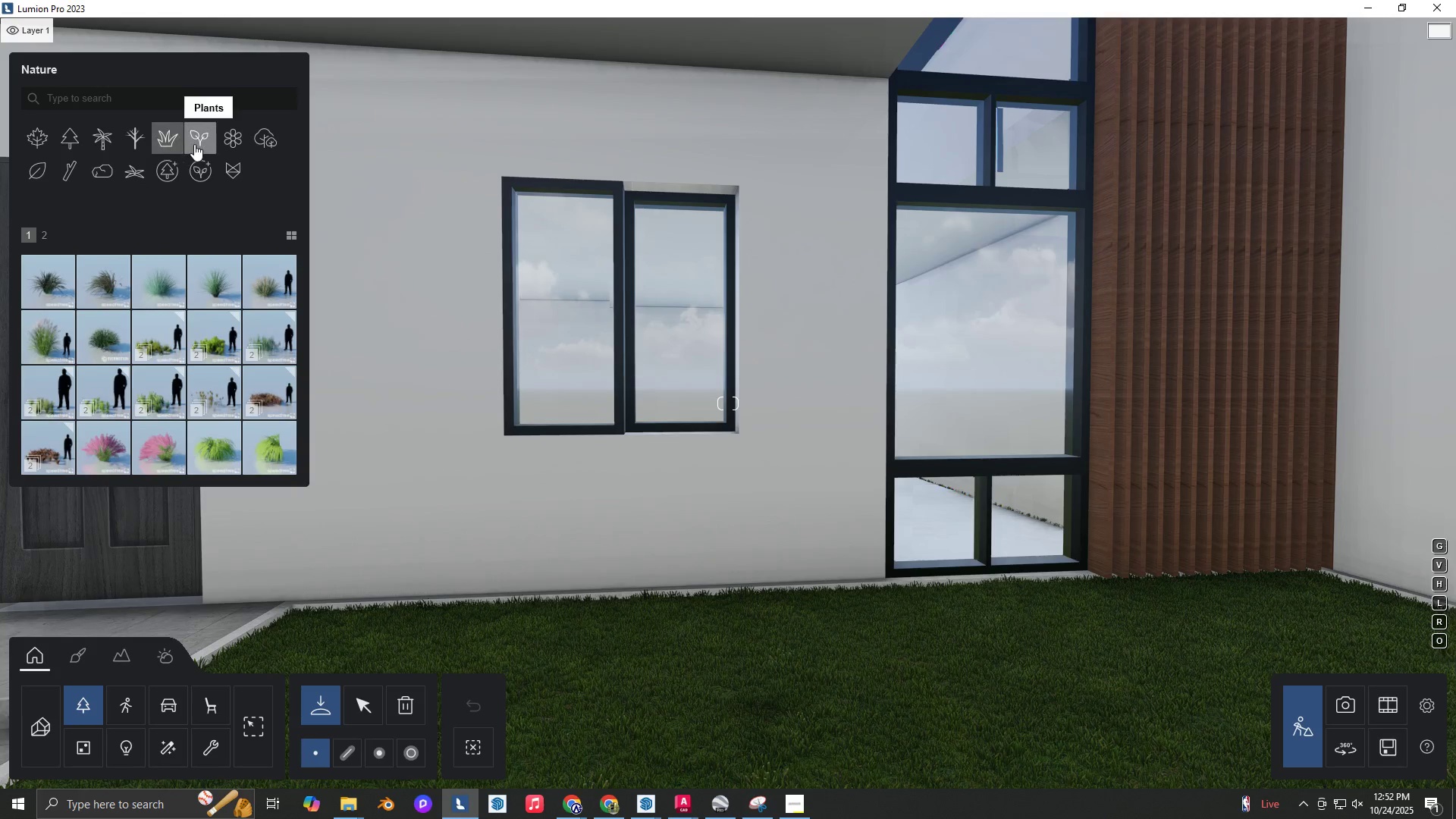 
left_click([194, 144])
 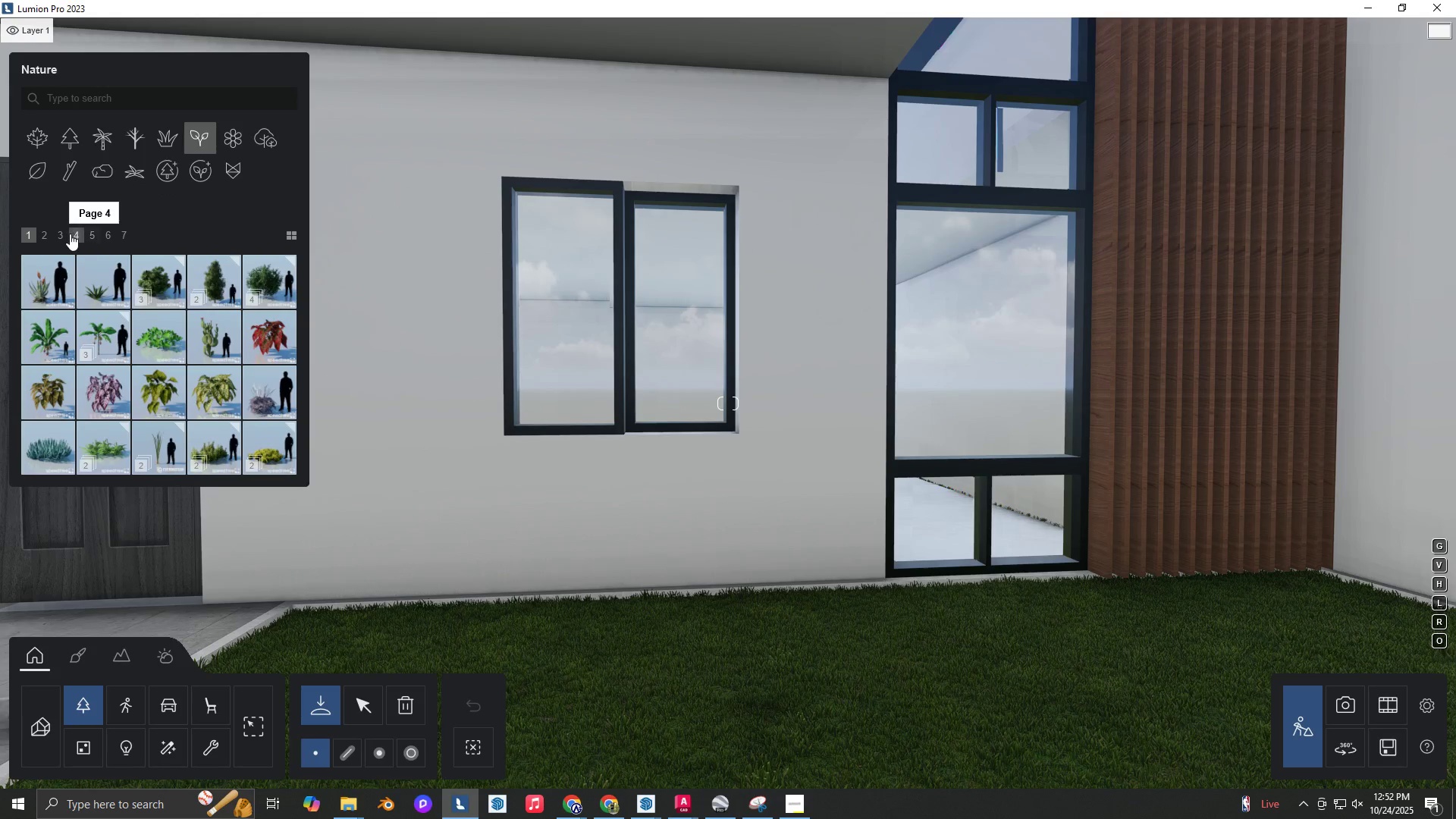 
left_click([67, 235])
 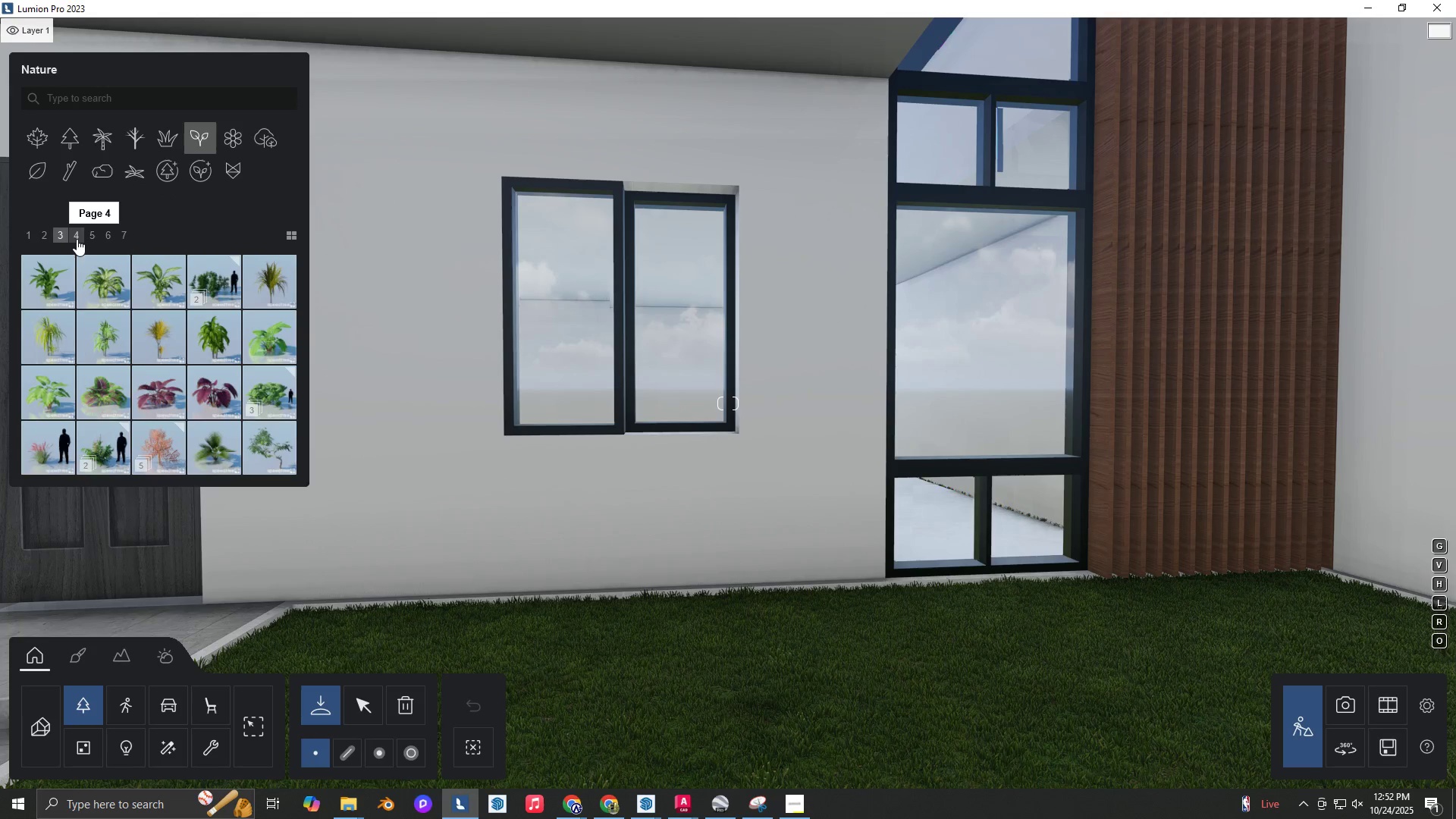 
left_click([78, 239])
 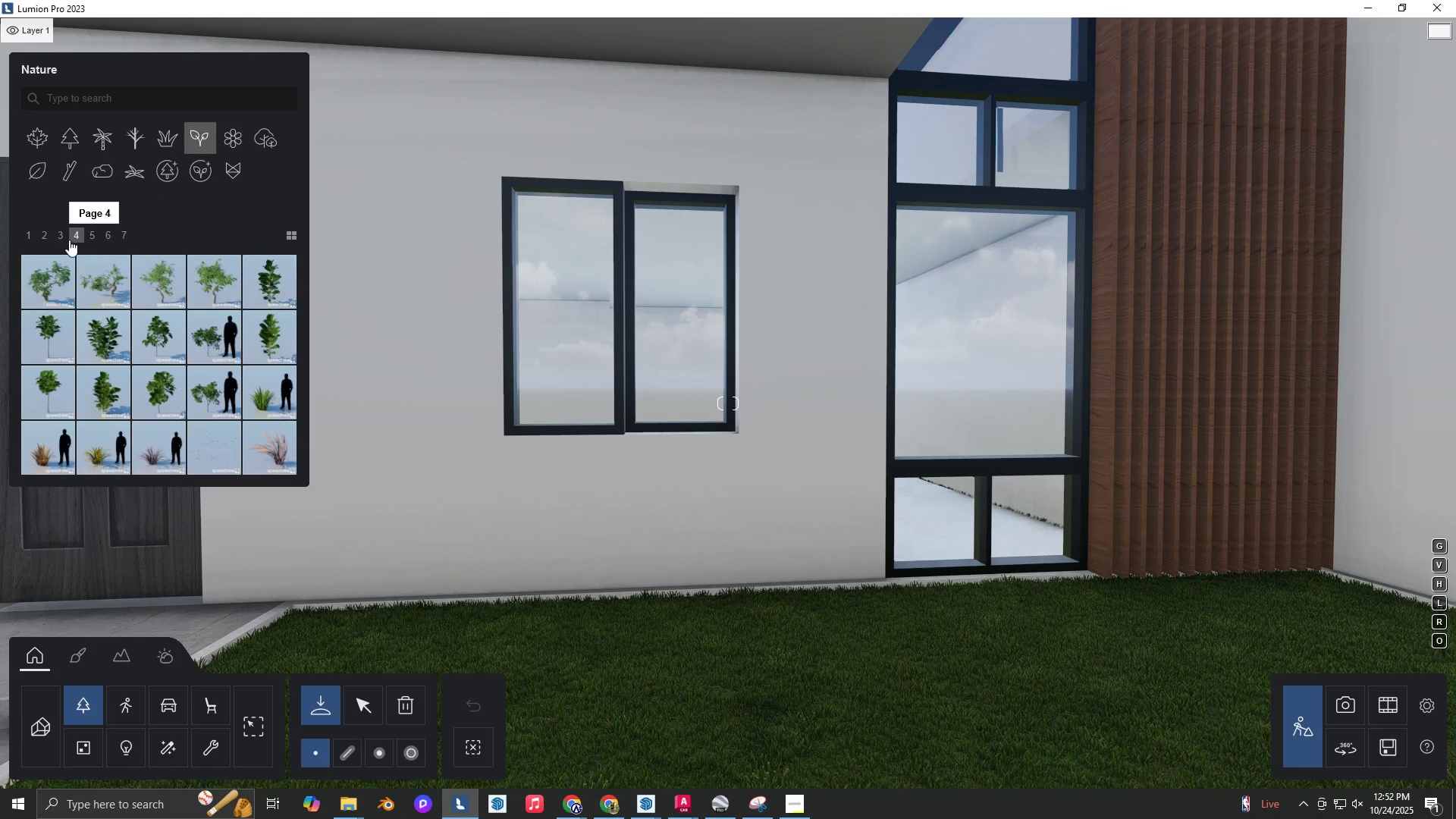 
left_click([67, 240])
 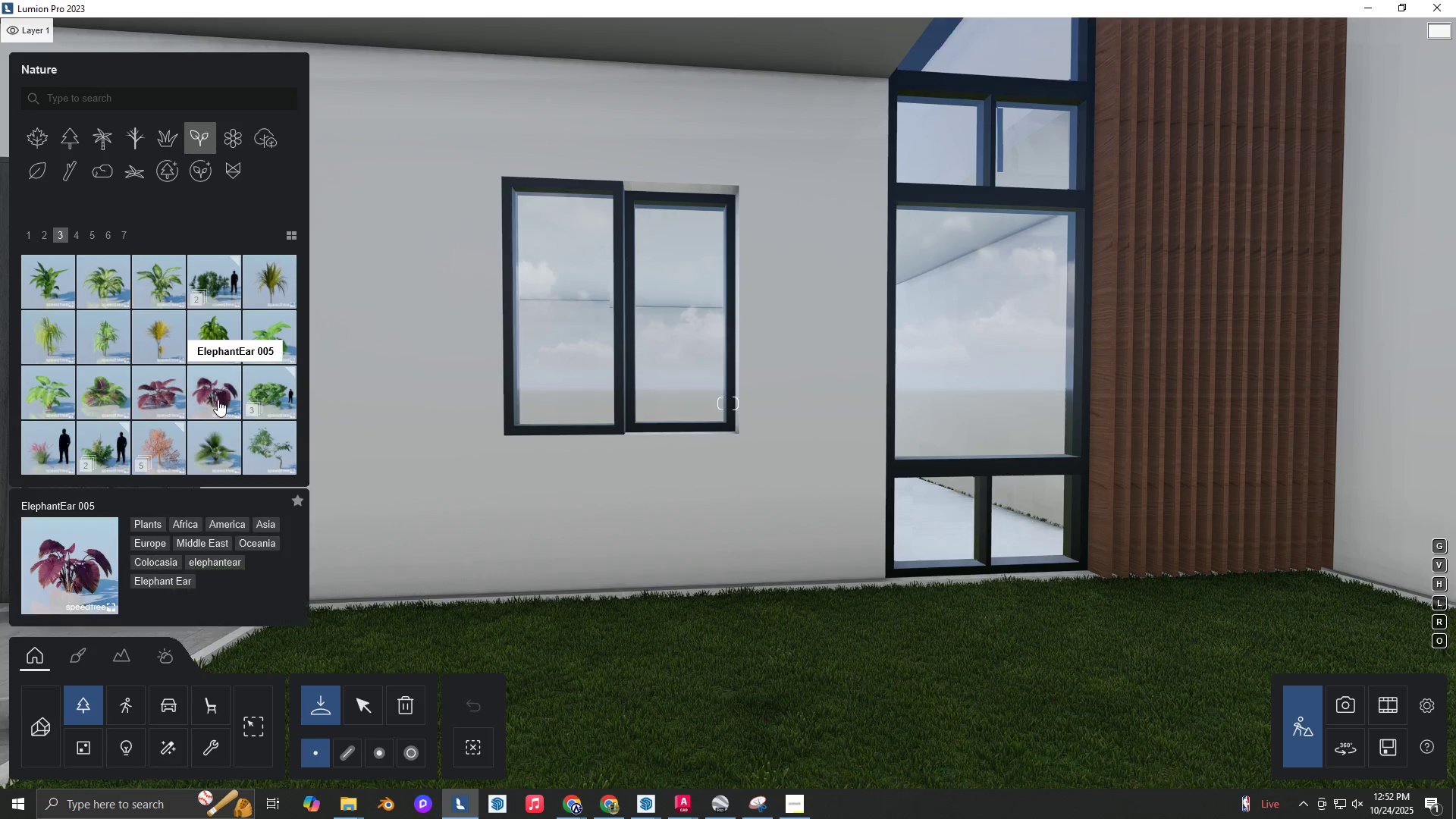 
left_click([218, 400])
 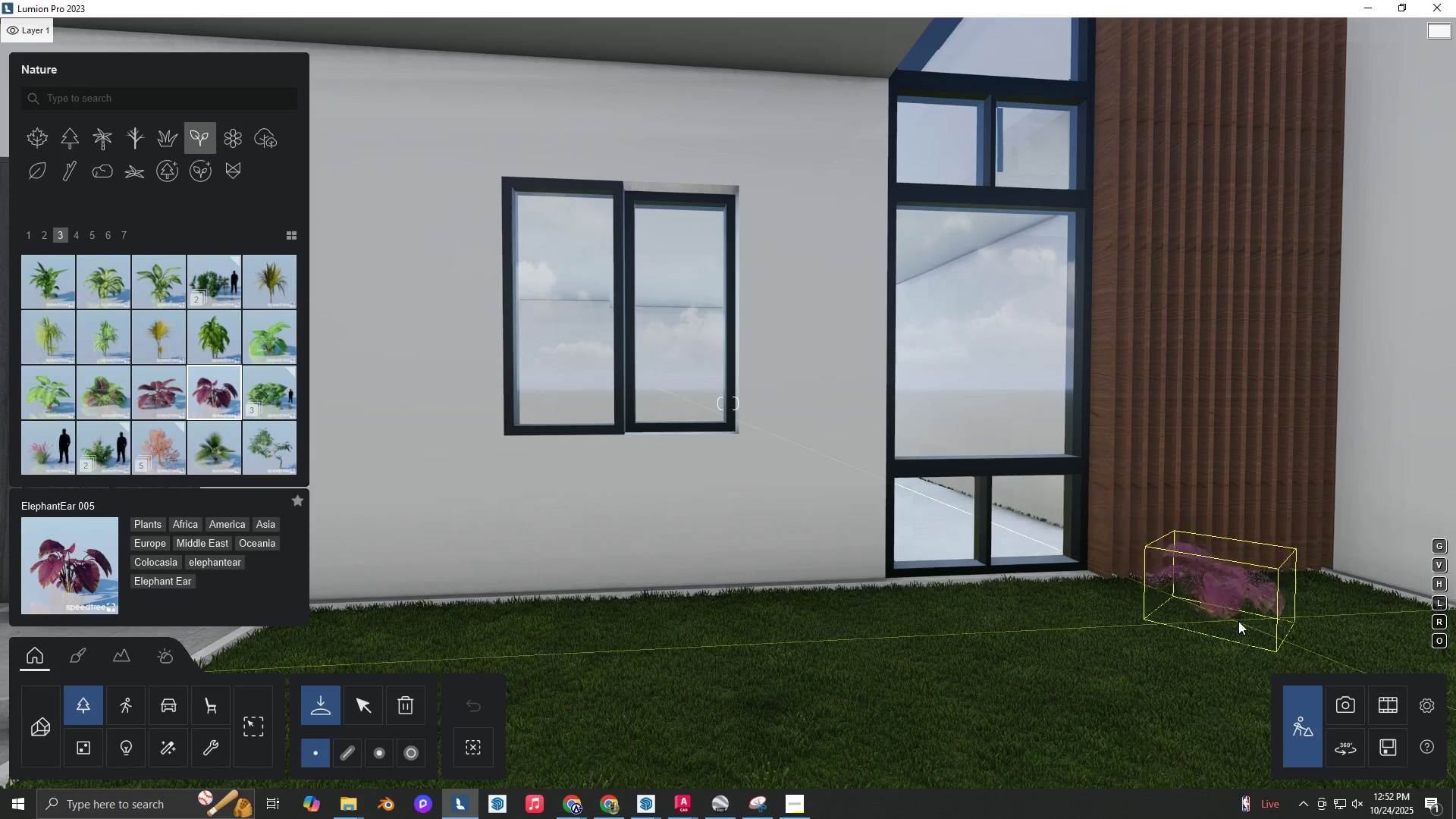 
type(QSDE)
 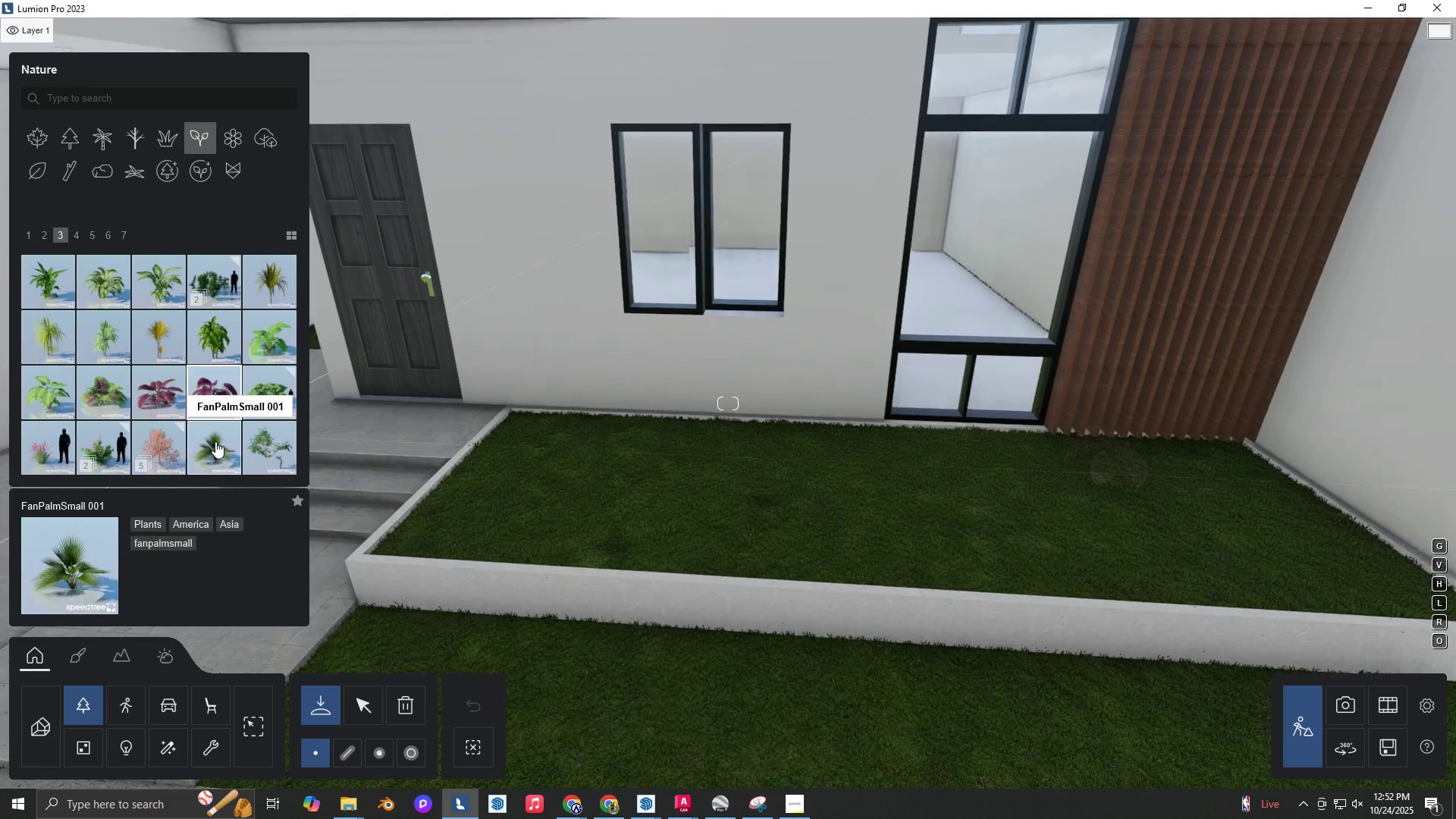 
left_click([215, 445])
 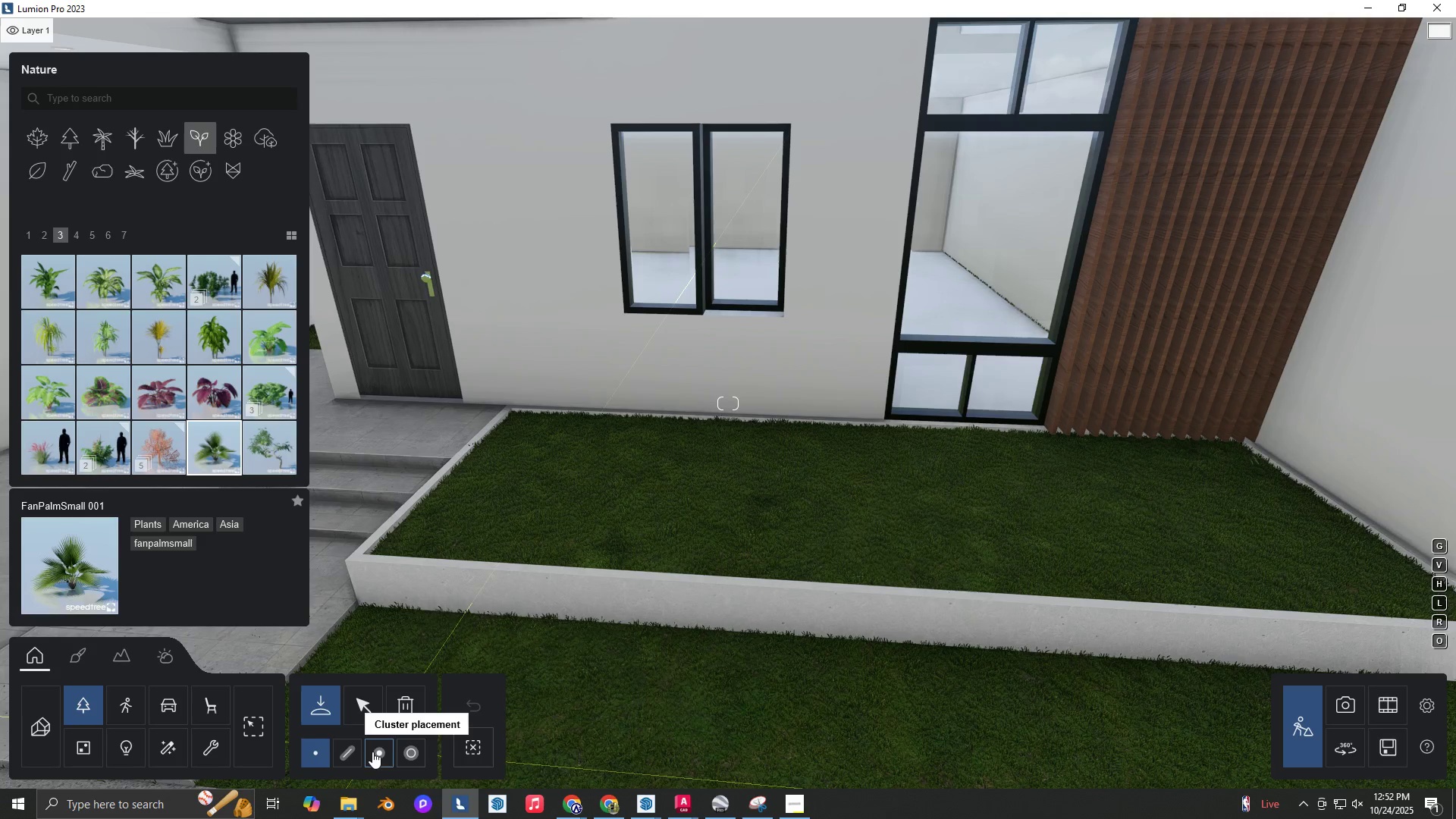 
left_click([372, 753])
 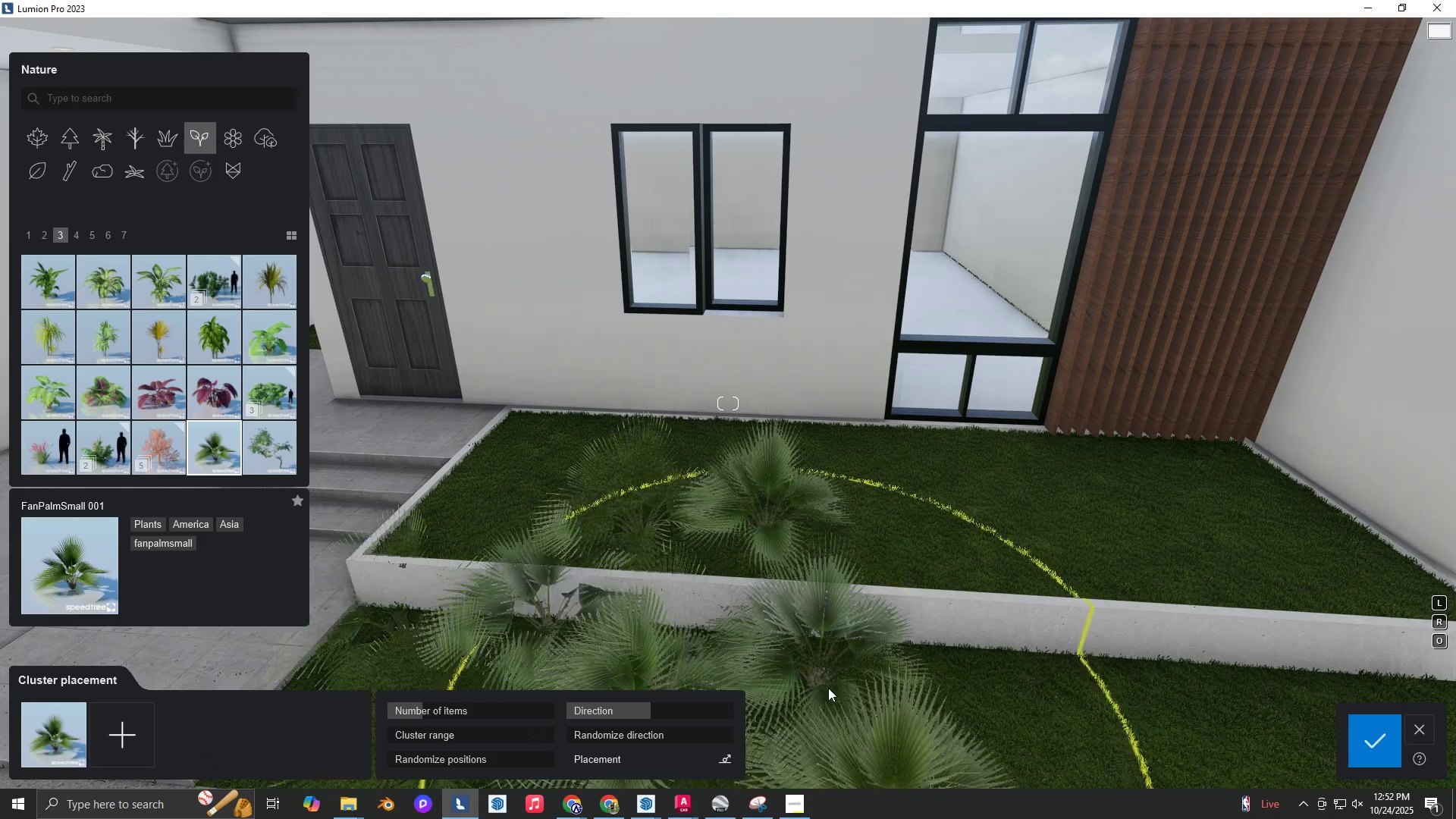 
left_click([1417, 730])
 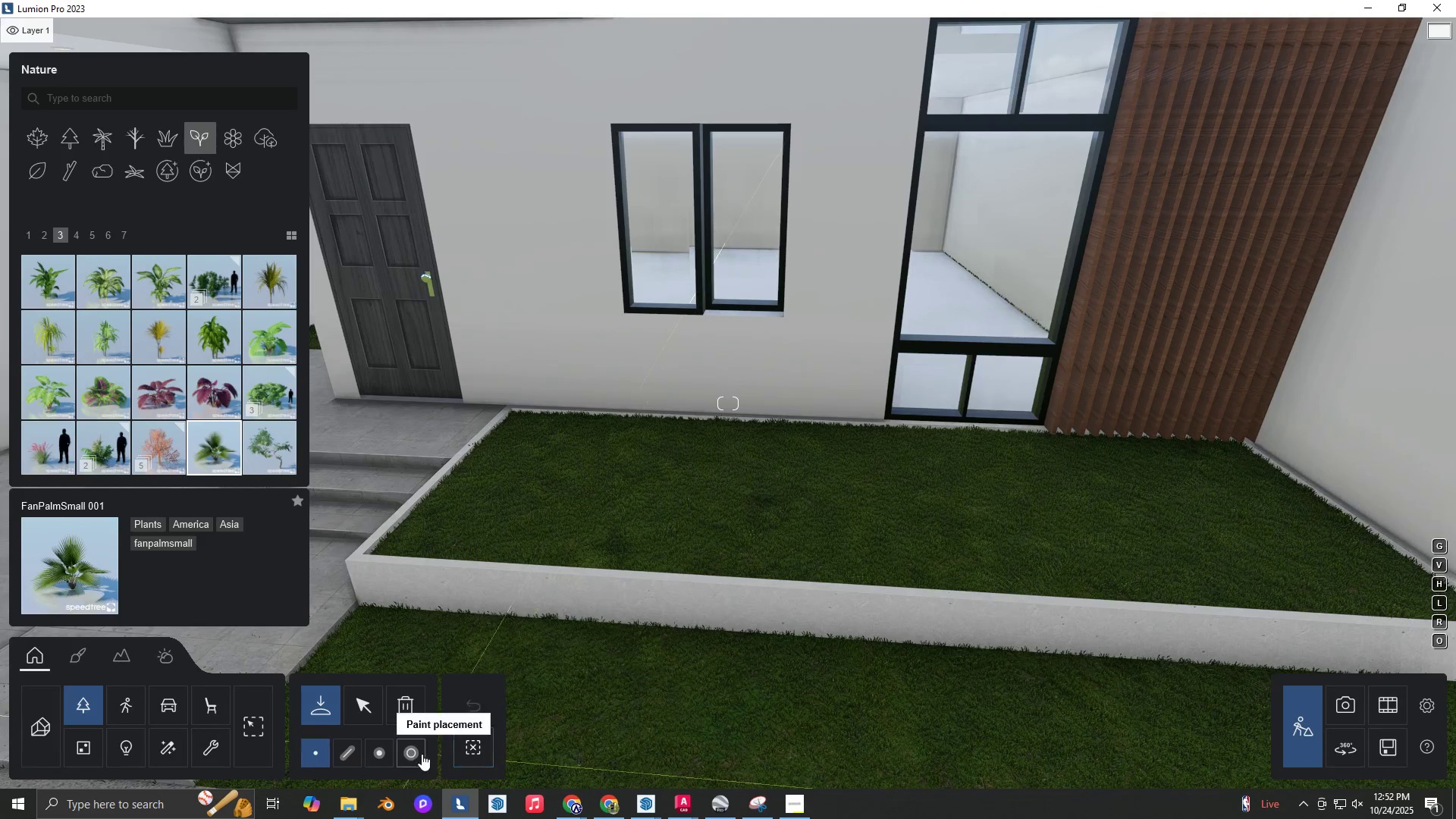 
left_click([412, 754])
 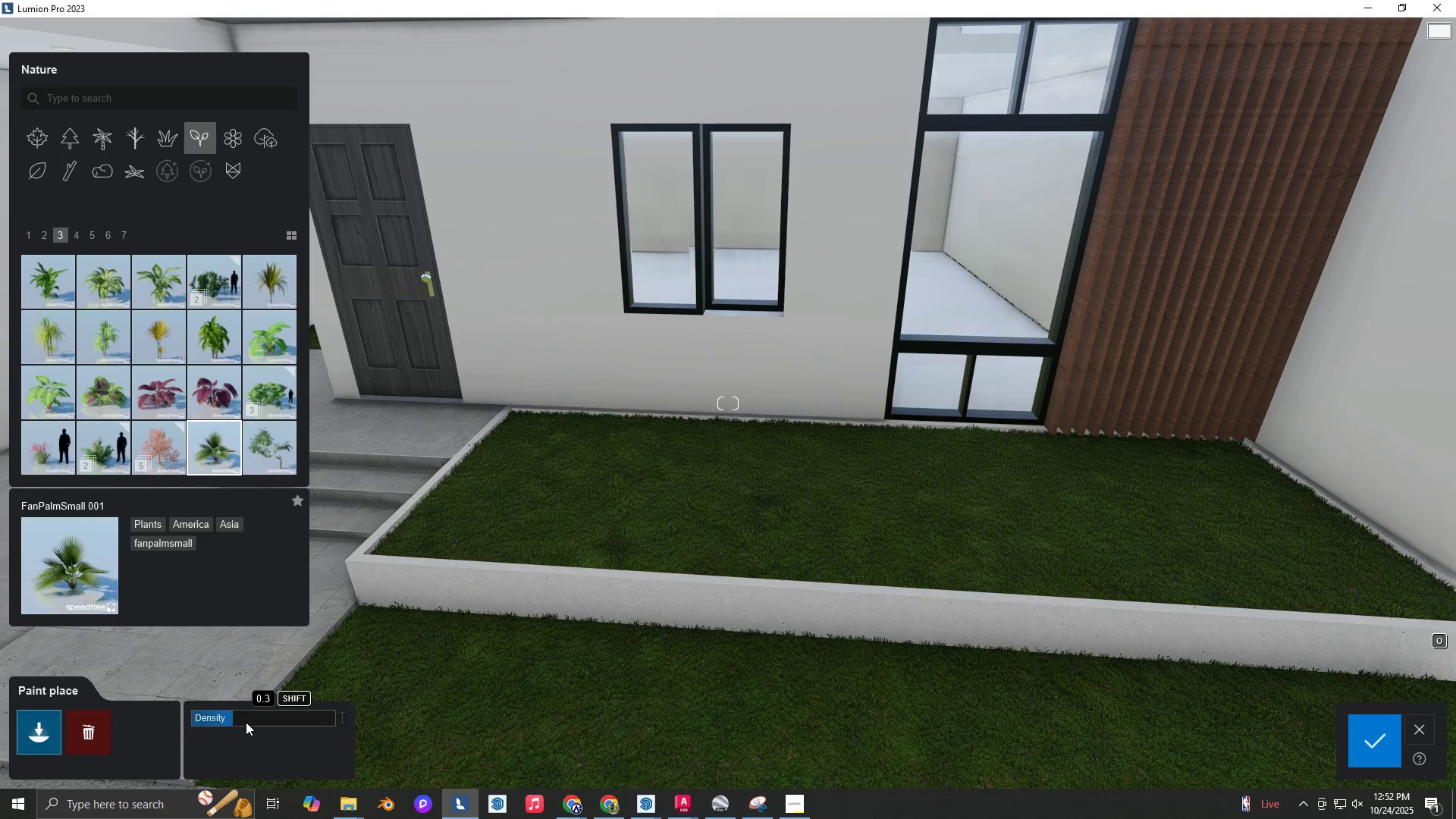 
left_click_drag(start_coordinate=[231, 720], to_coordinate=[216, 717])
 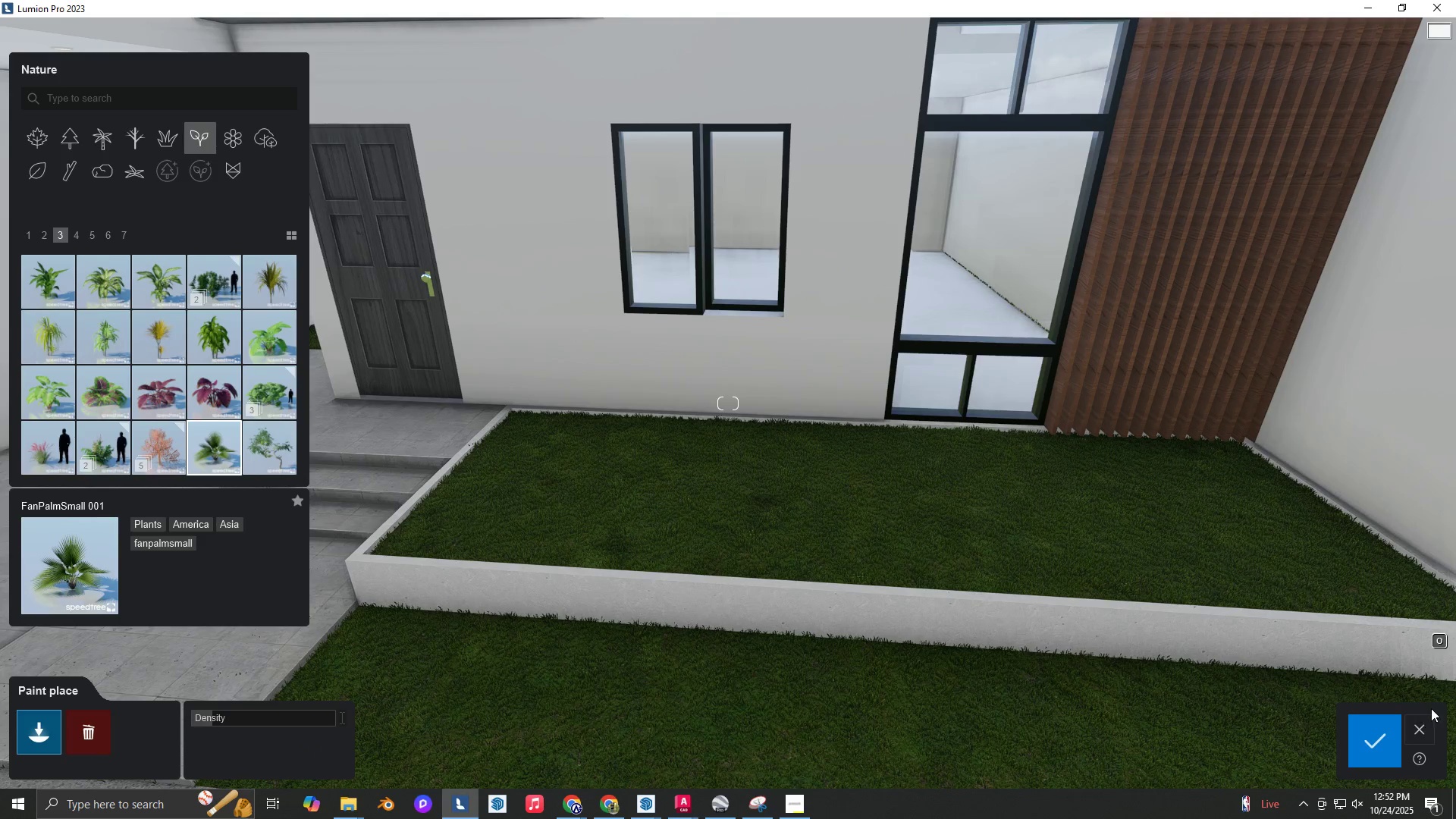 
left_click([1424, 730])
 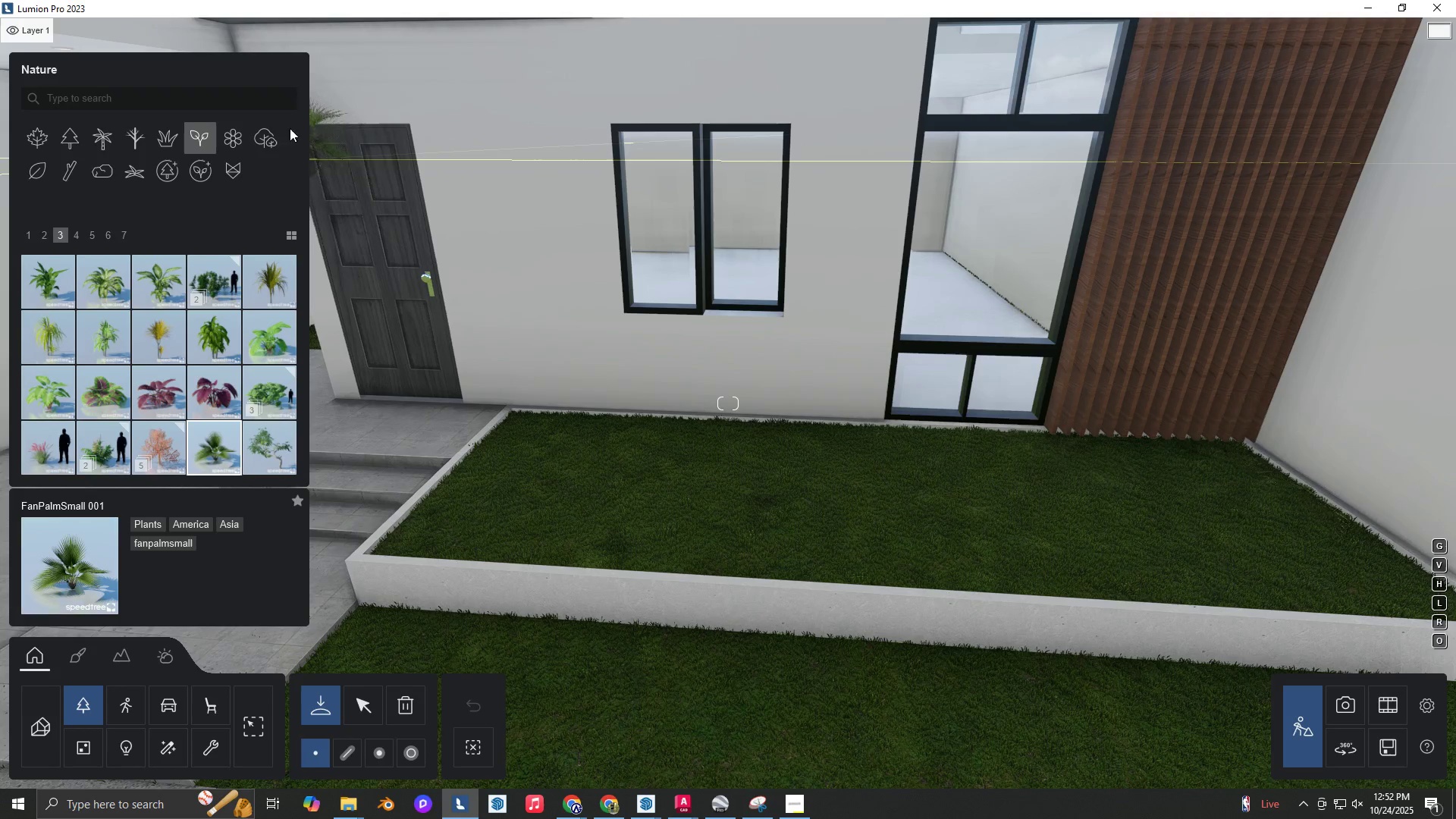 
left_click([83, 38])
 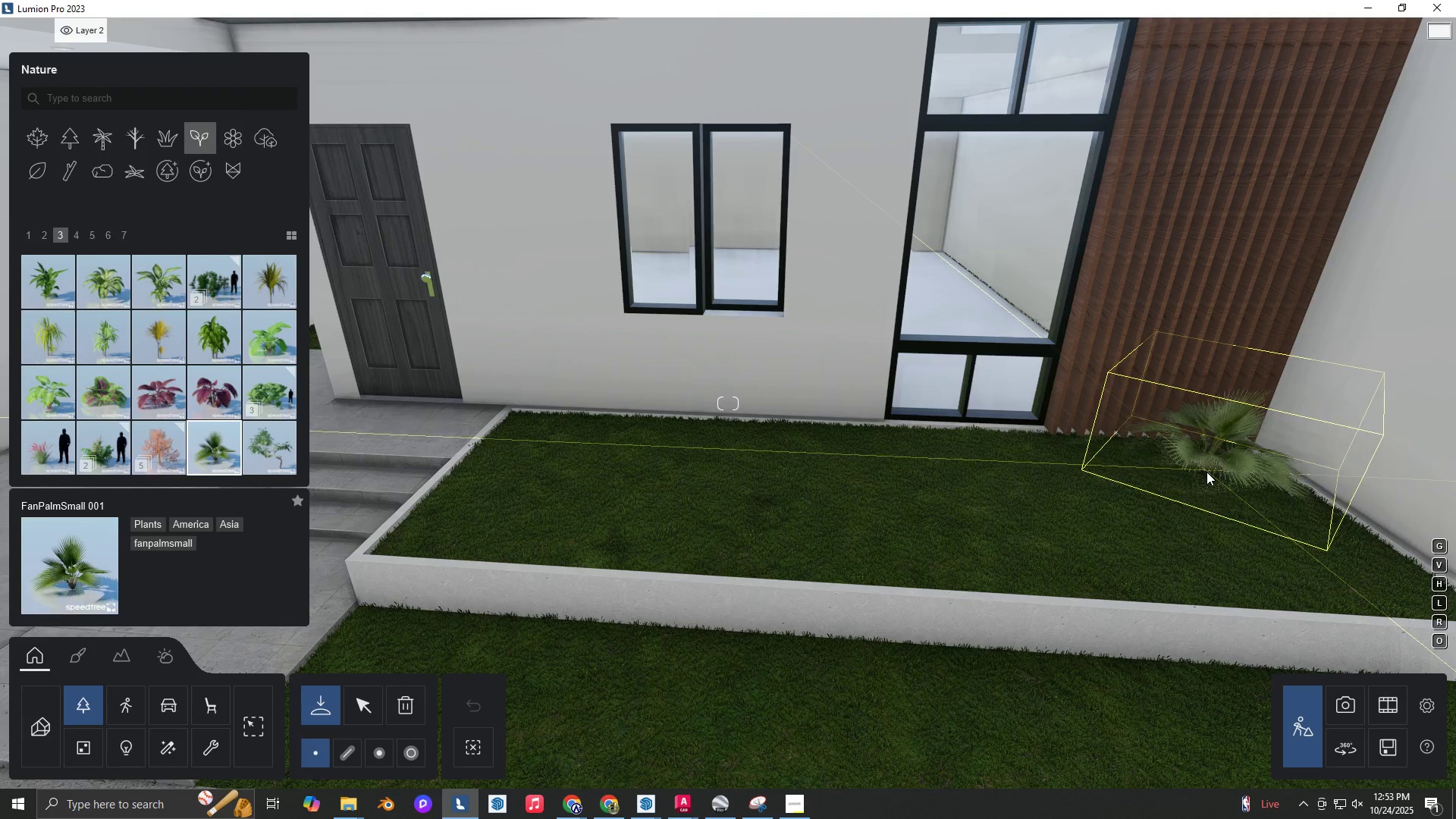 
left_click([1208, 479])
 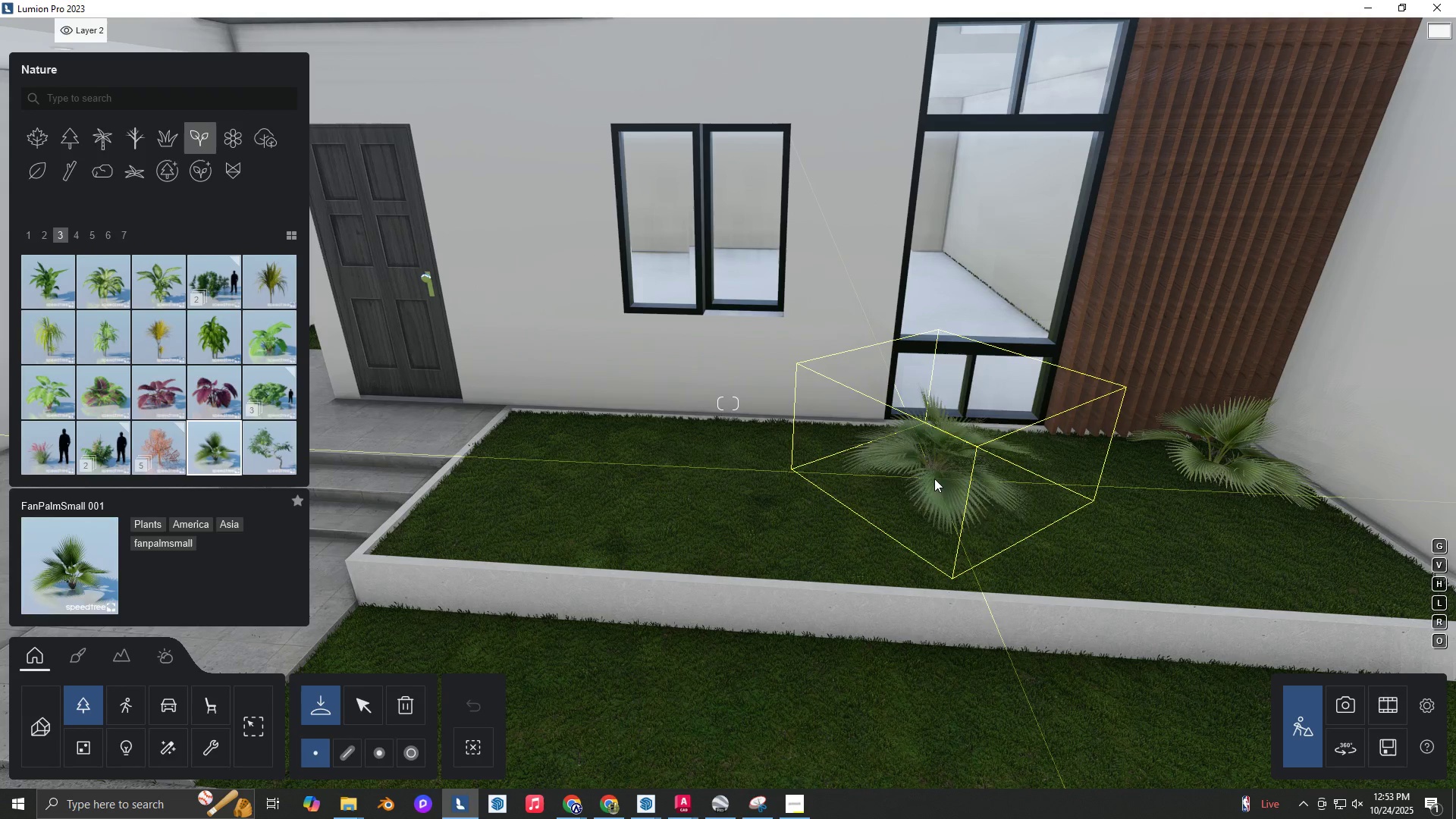 
left_click([971, 494])
 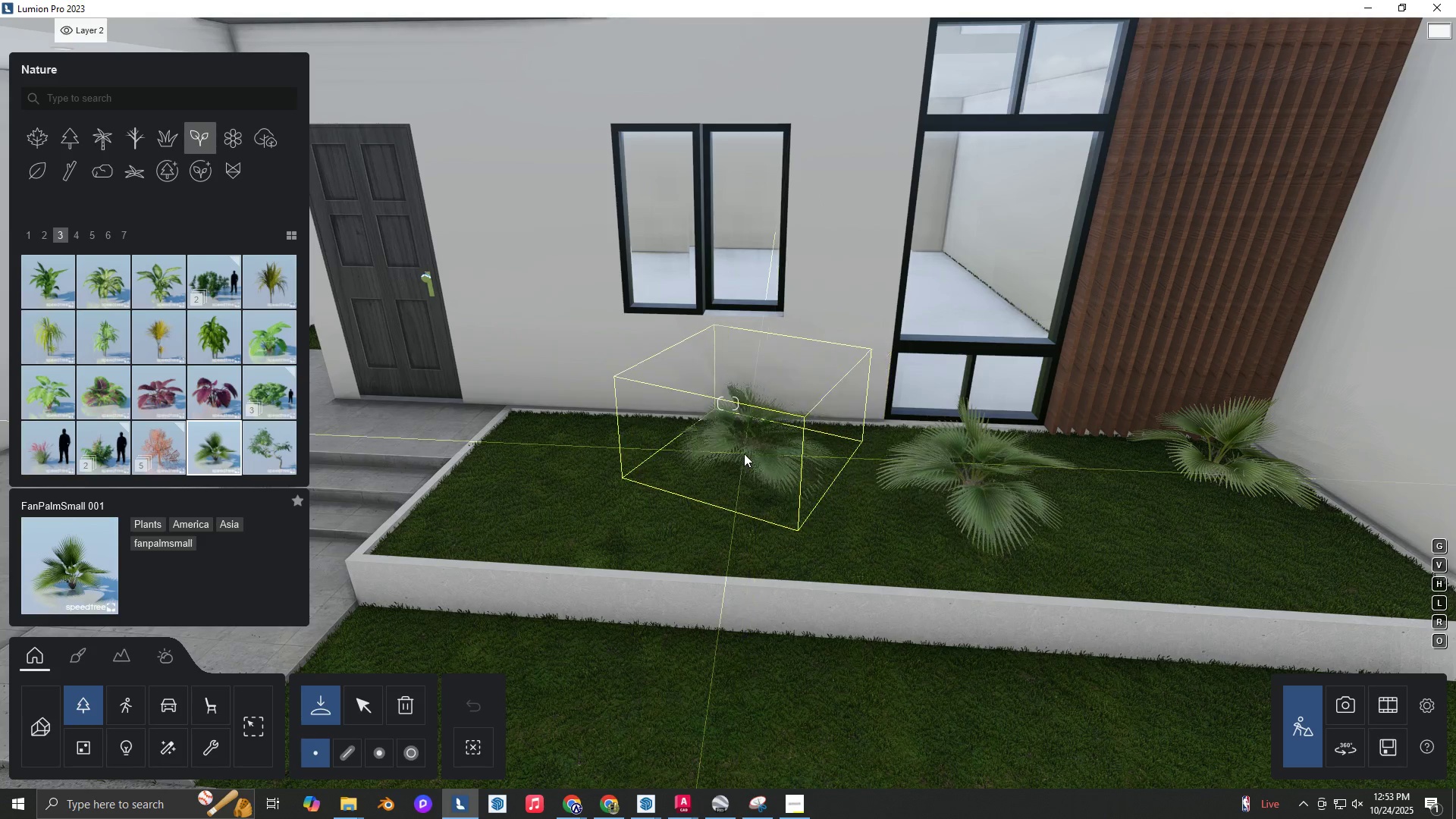 
left_click([744, 453])
 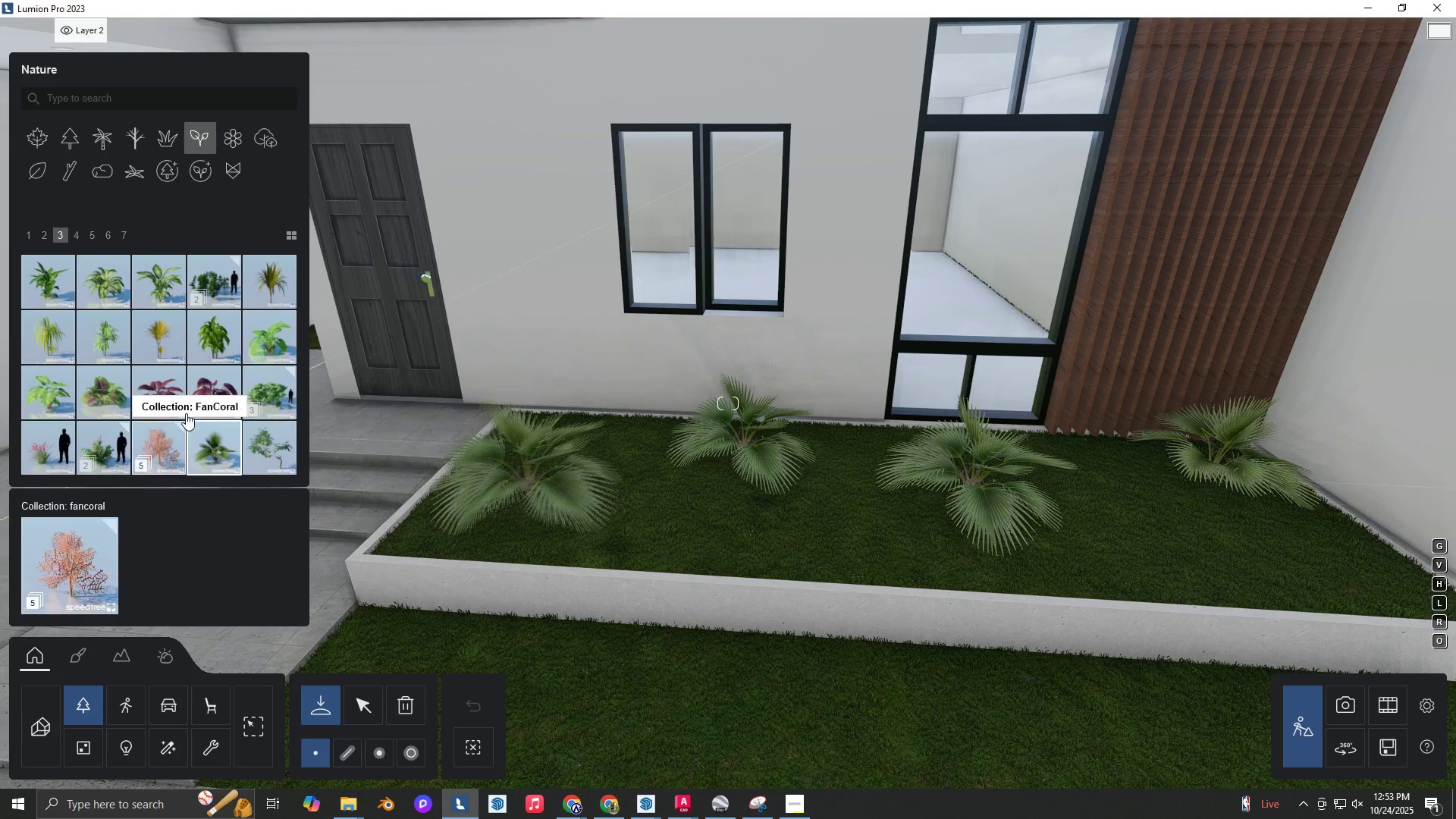 
left_click([162, 394])
 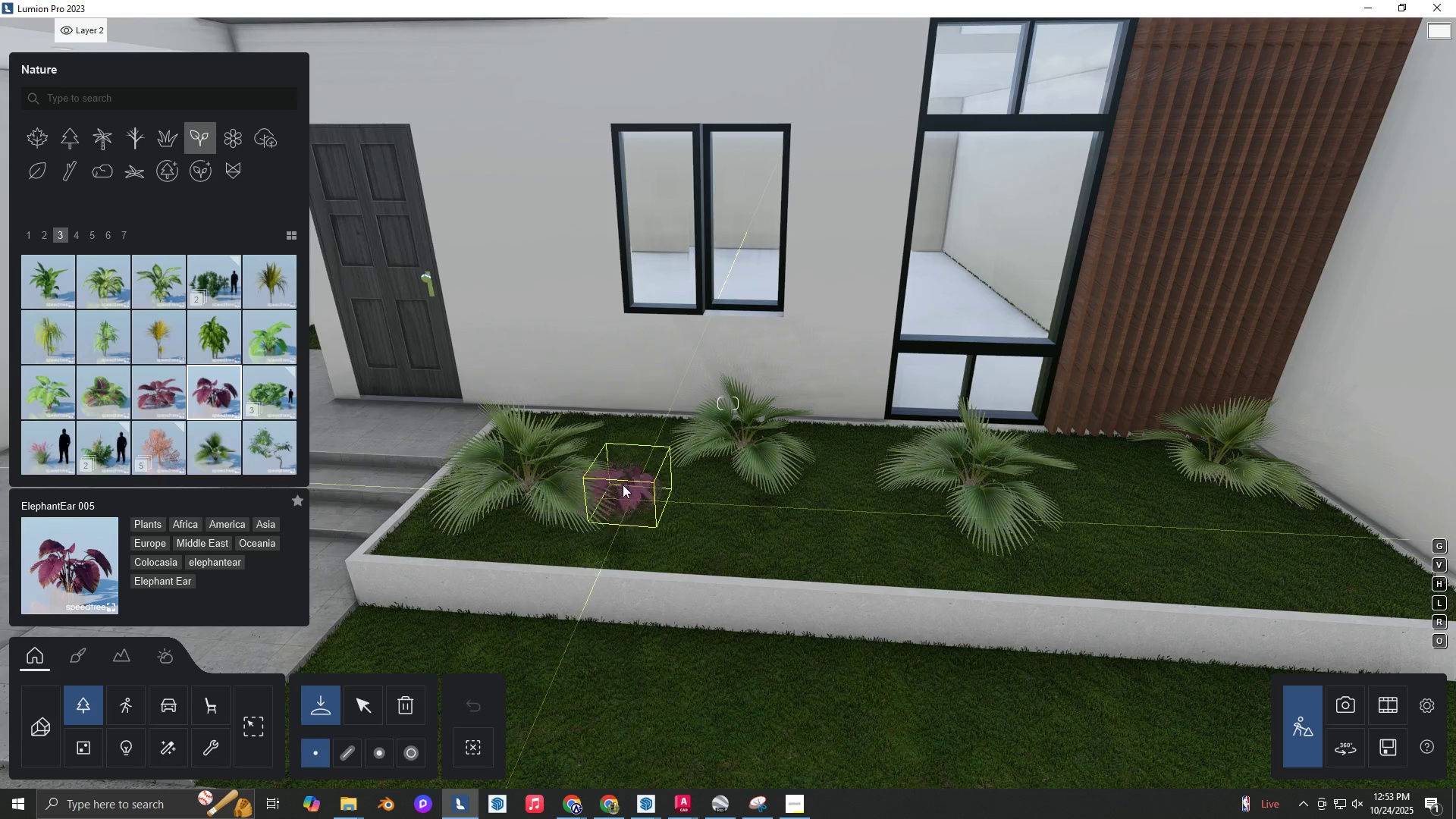 
left_click([598, 466])
 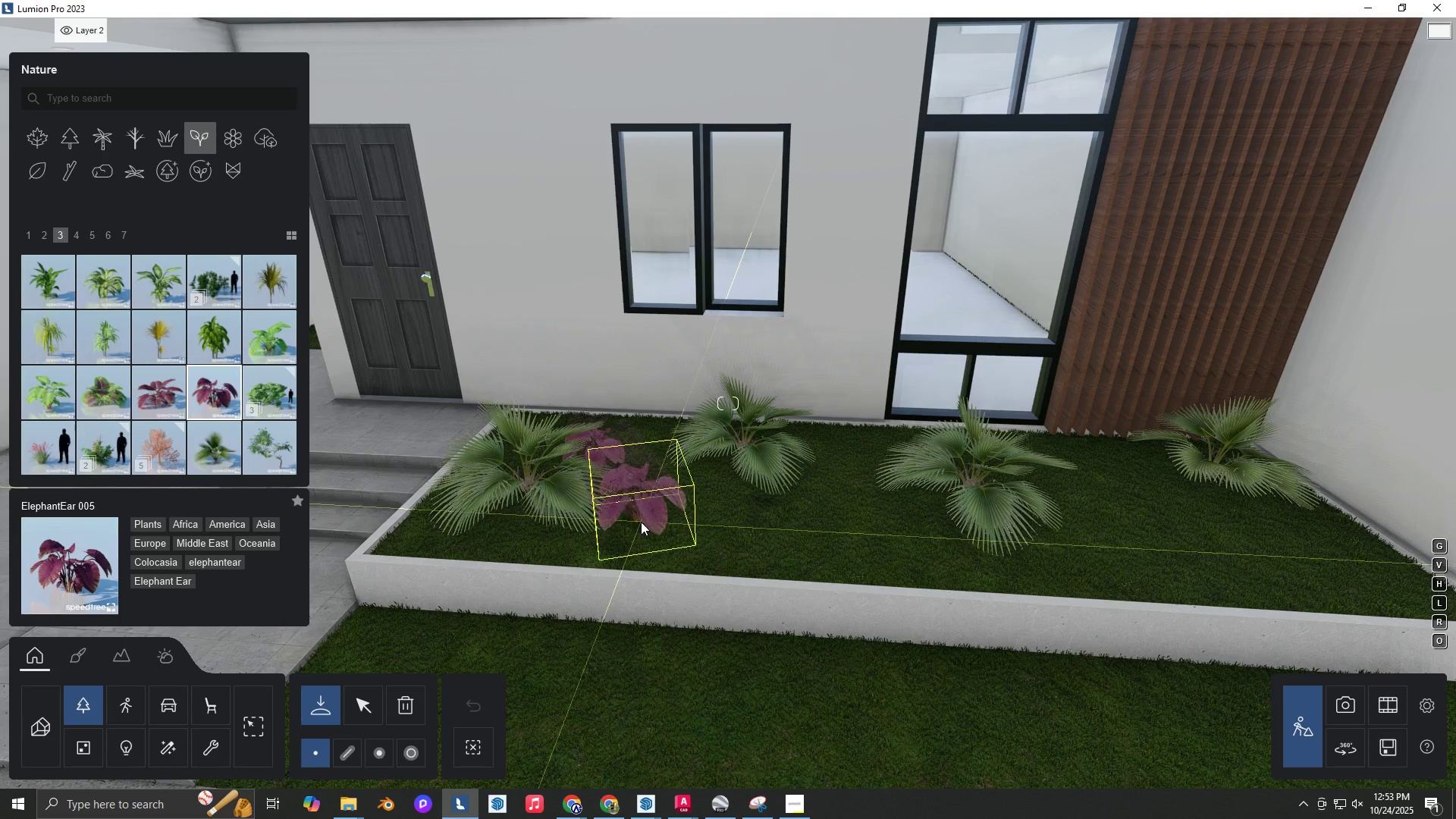 
left_click([641, 522])
 